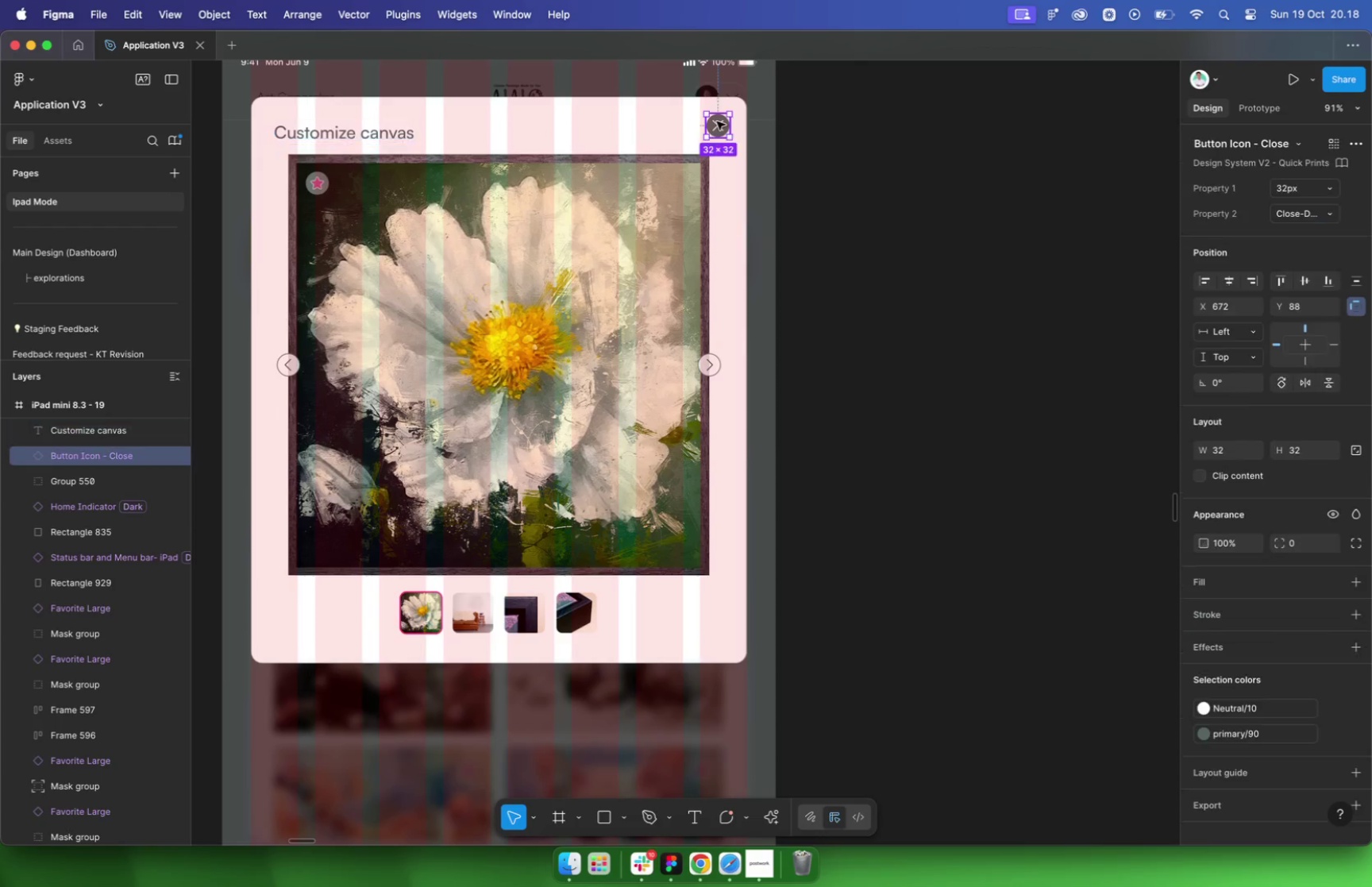 
key(Alt+Shift+ArrowDown)
 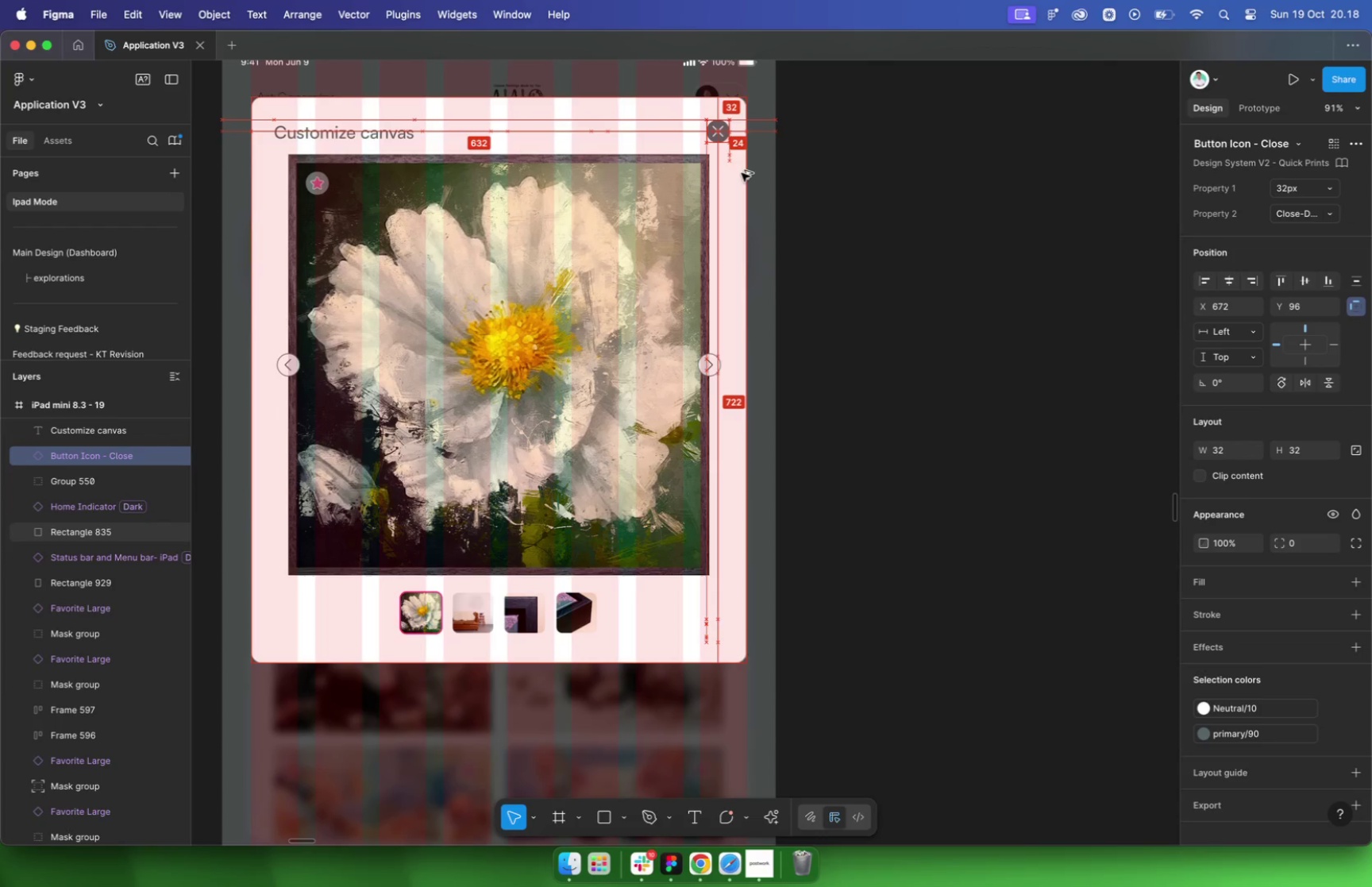 
key(Alt+Shift+ArrowLeft)
 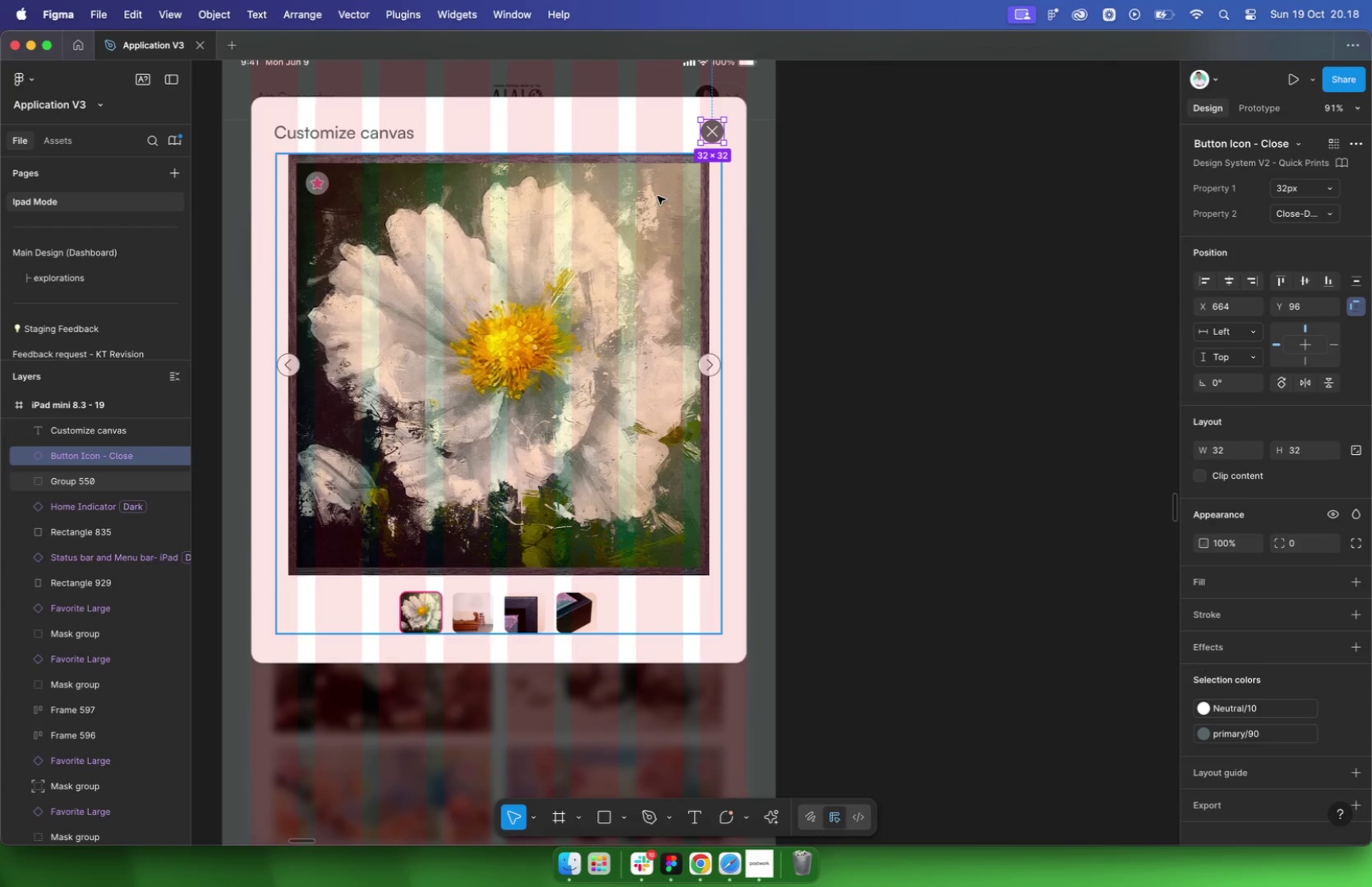 
left_click([657, 196])
 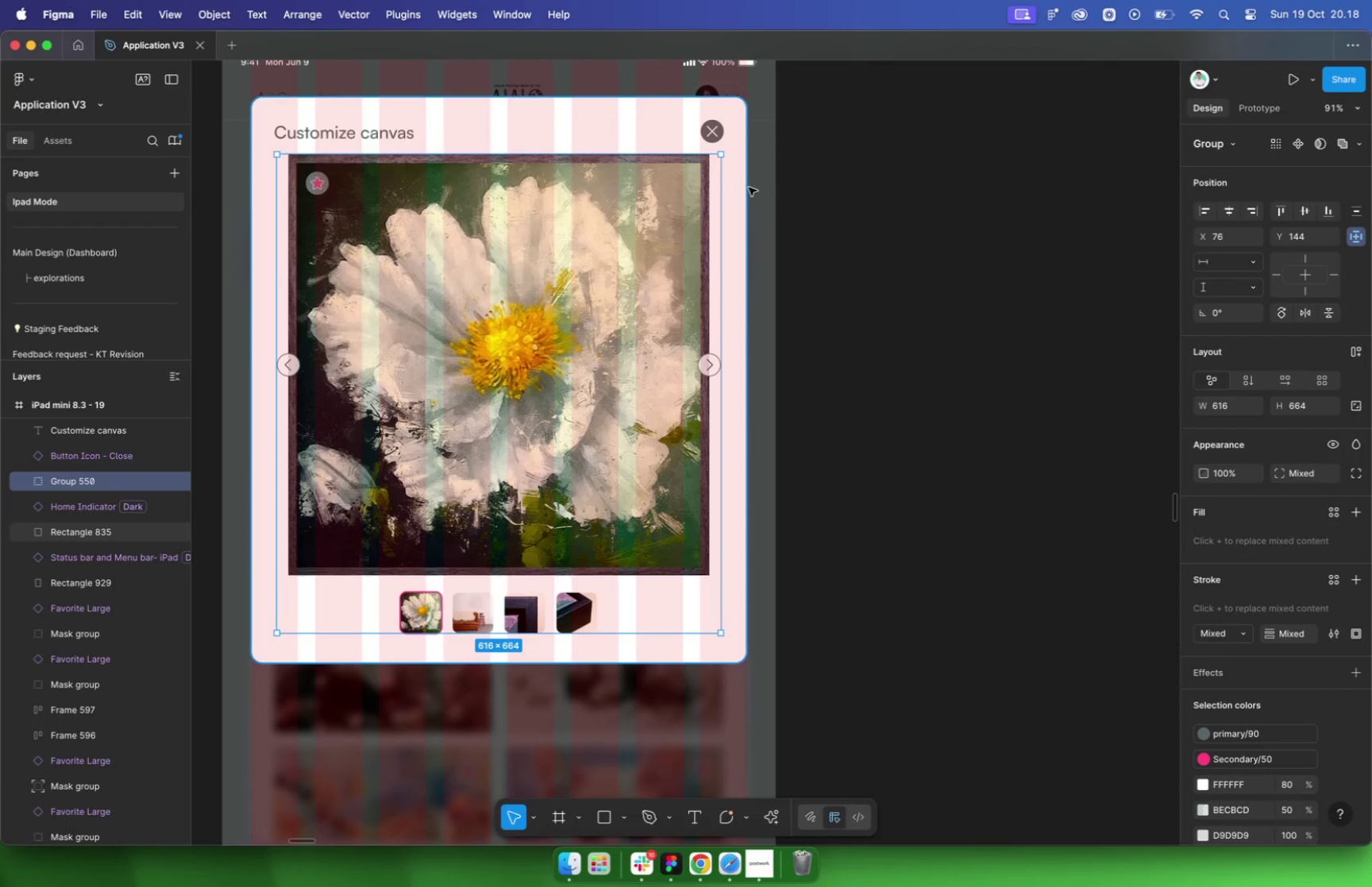 
left_click([723, 132])
 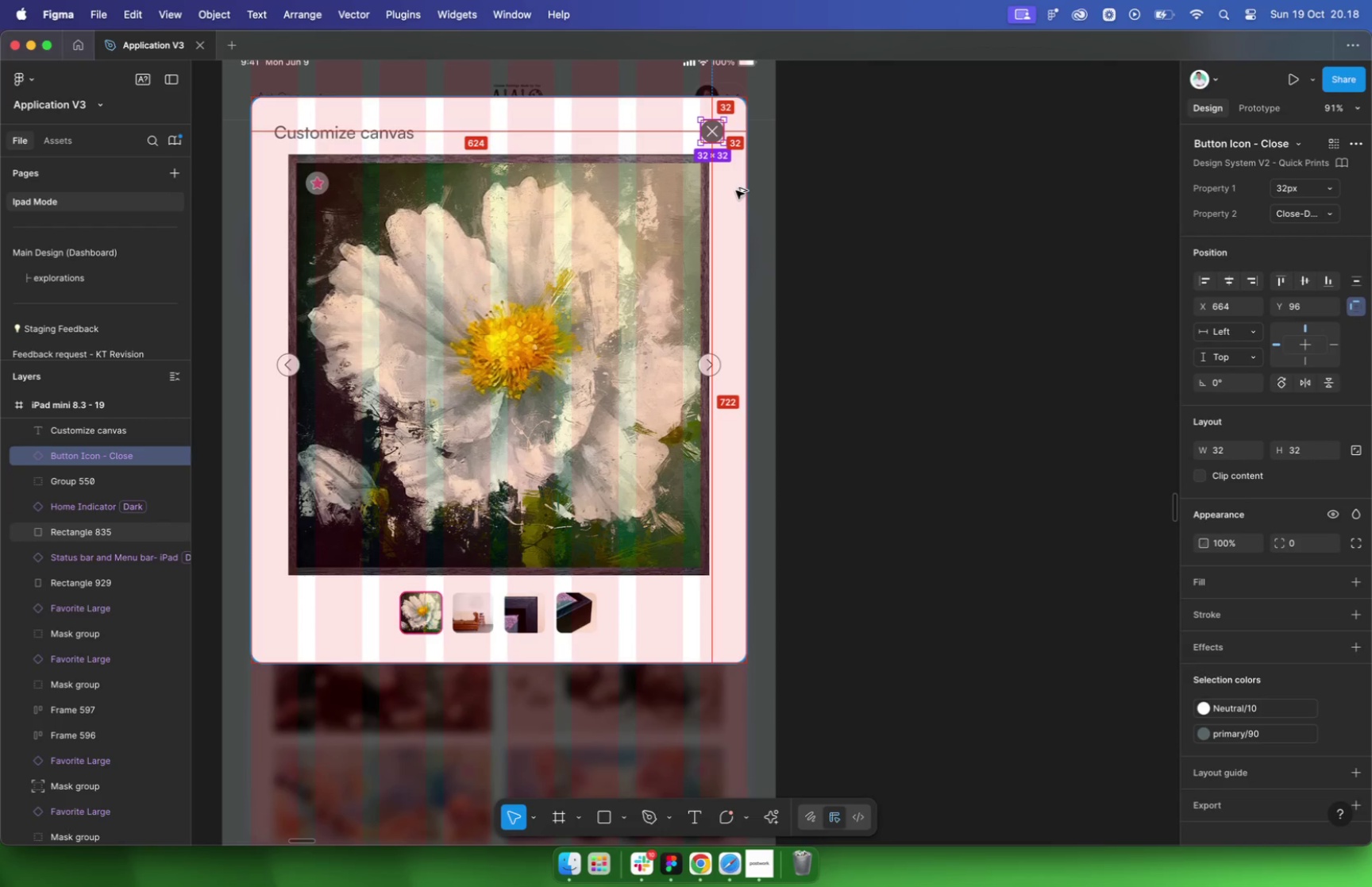 
hold_key(key=OptionLeft, duration=0.56)
 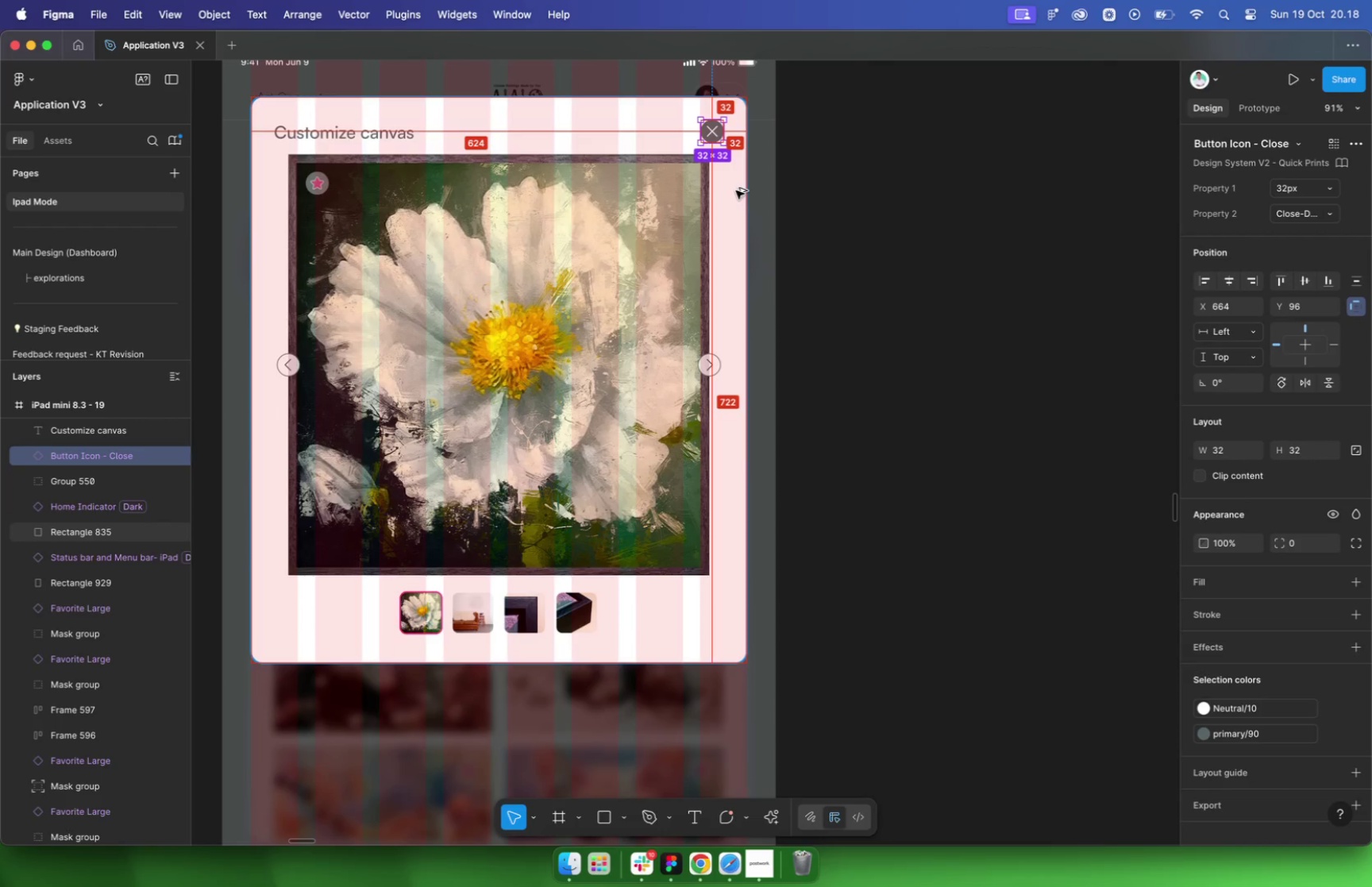 
left_click([667, 202])
 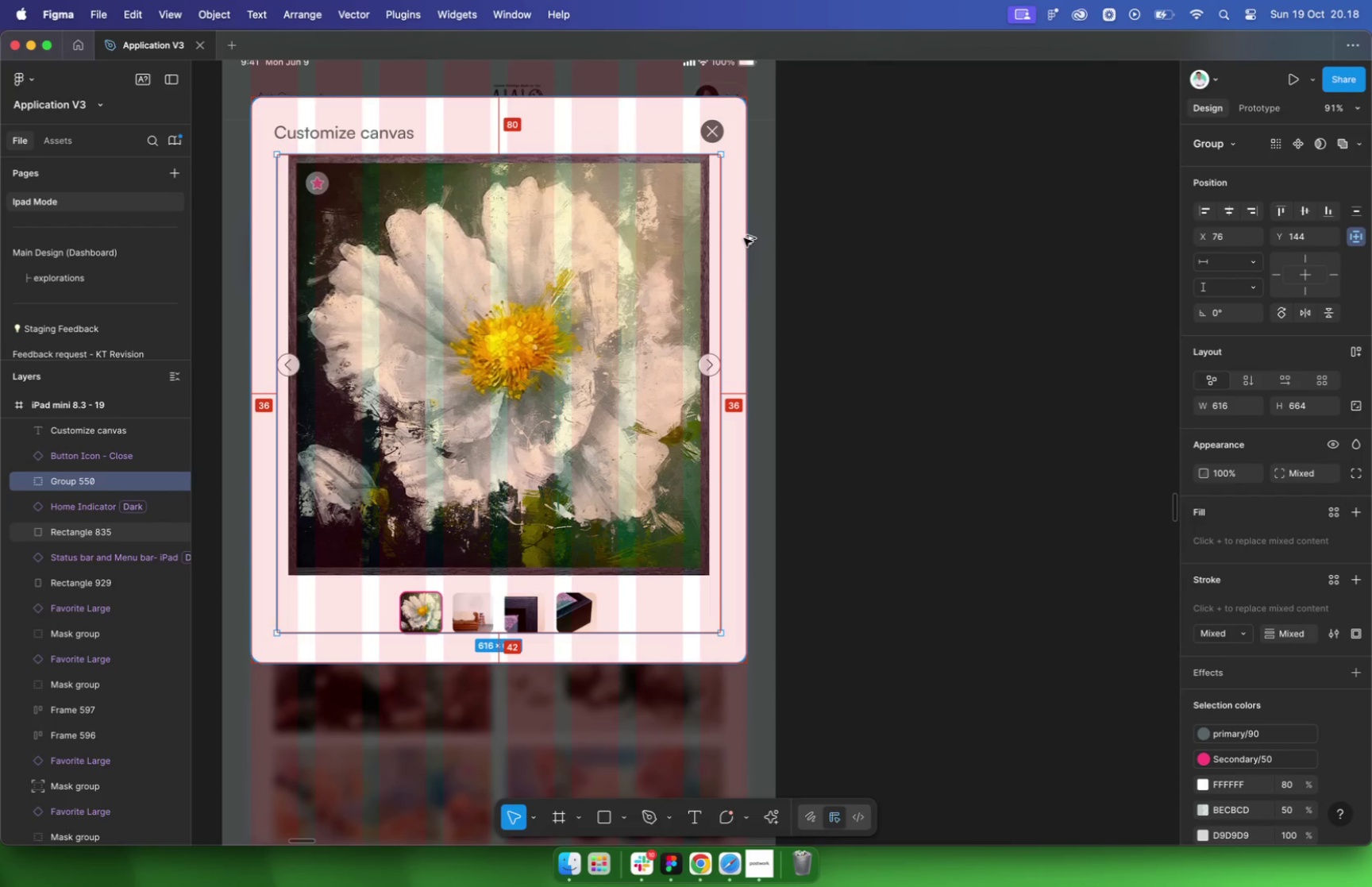 
key(Alt+Shift+ArrowDown)
 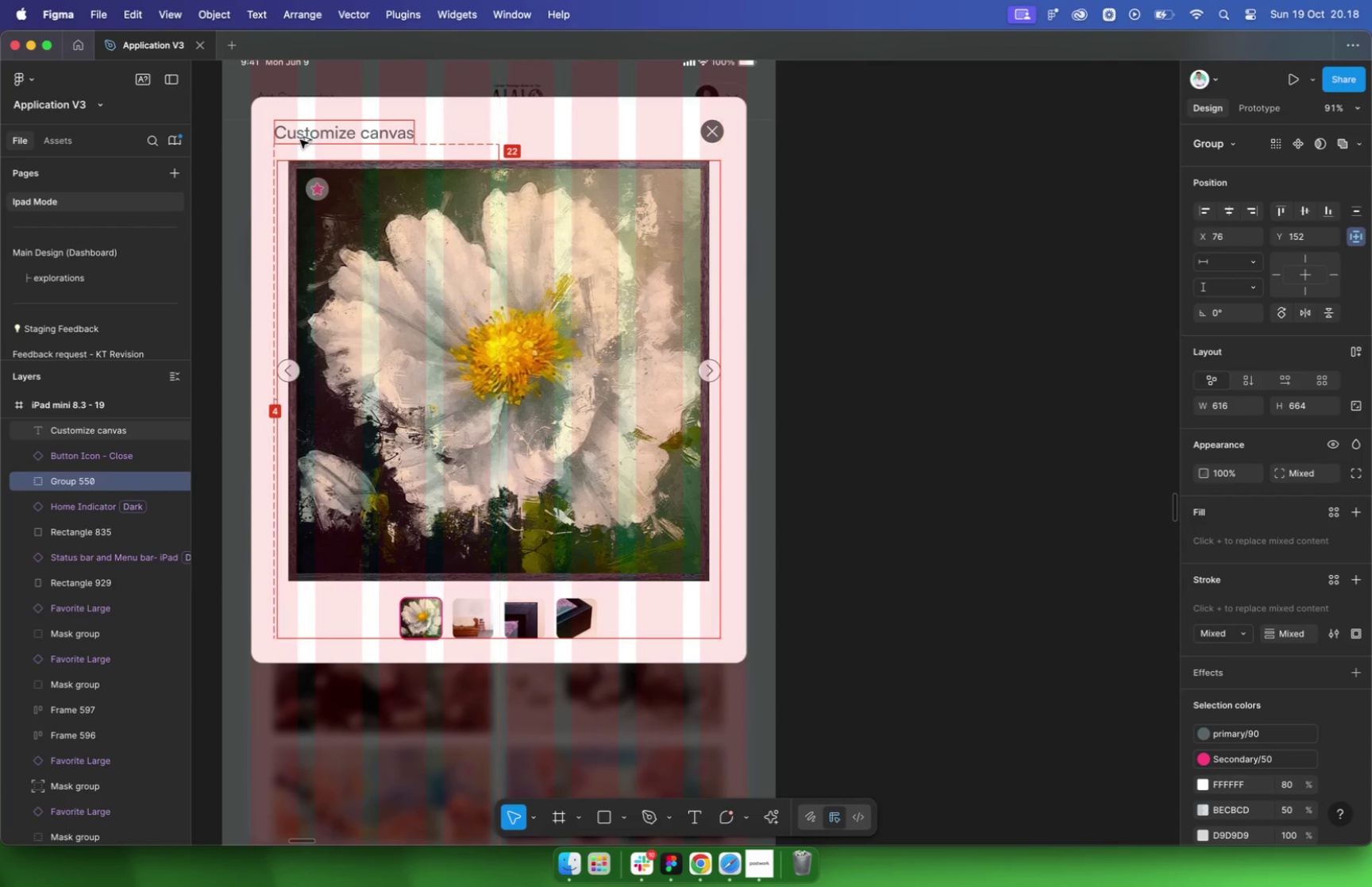 
key(Alt+ArrowDown)
 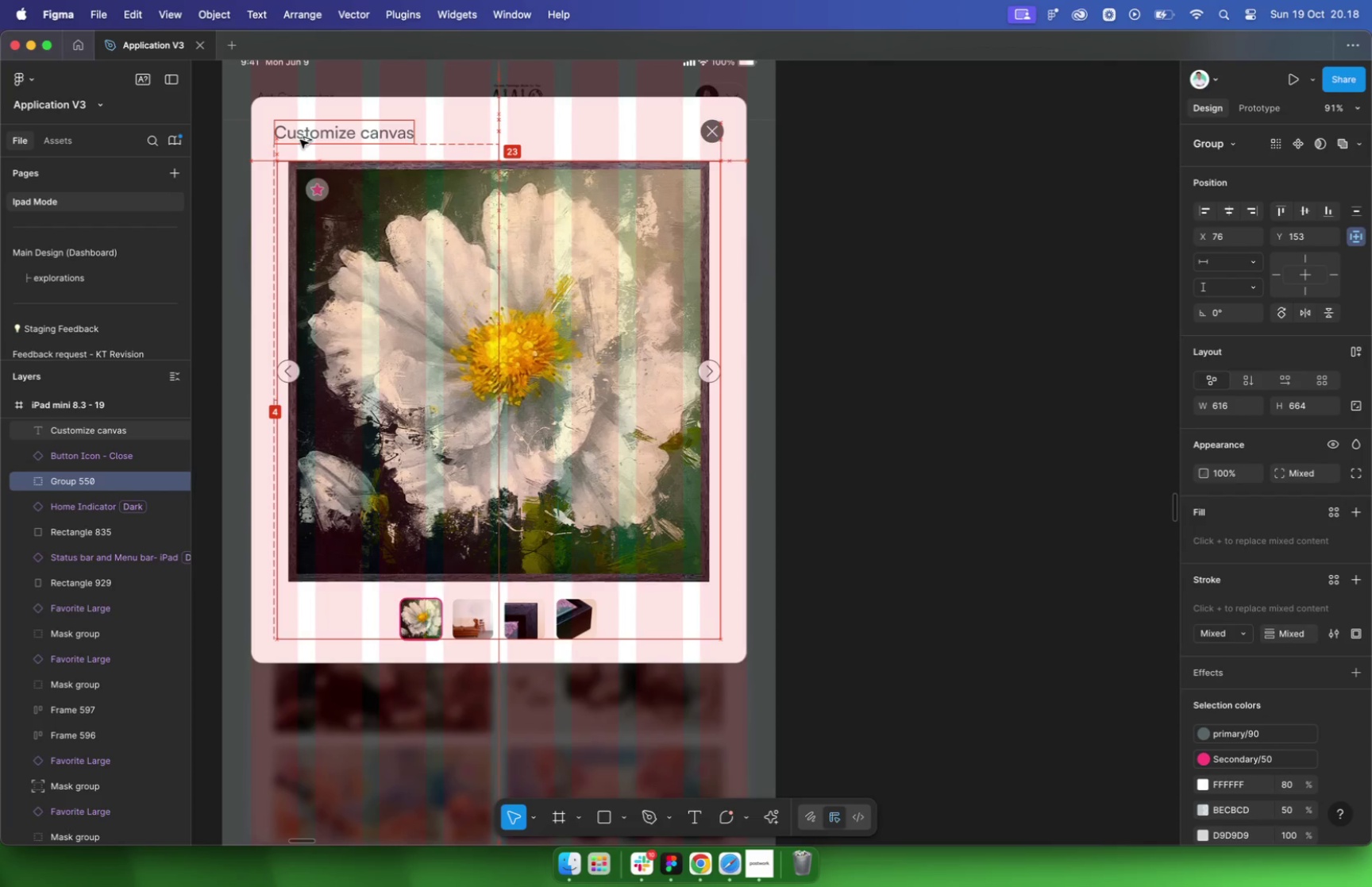 
key(Alt+ArrowDown)
 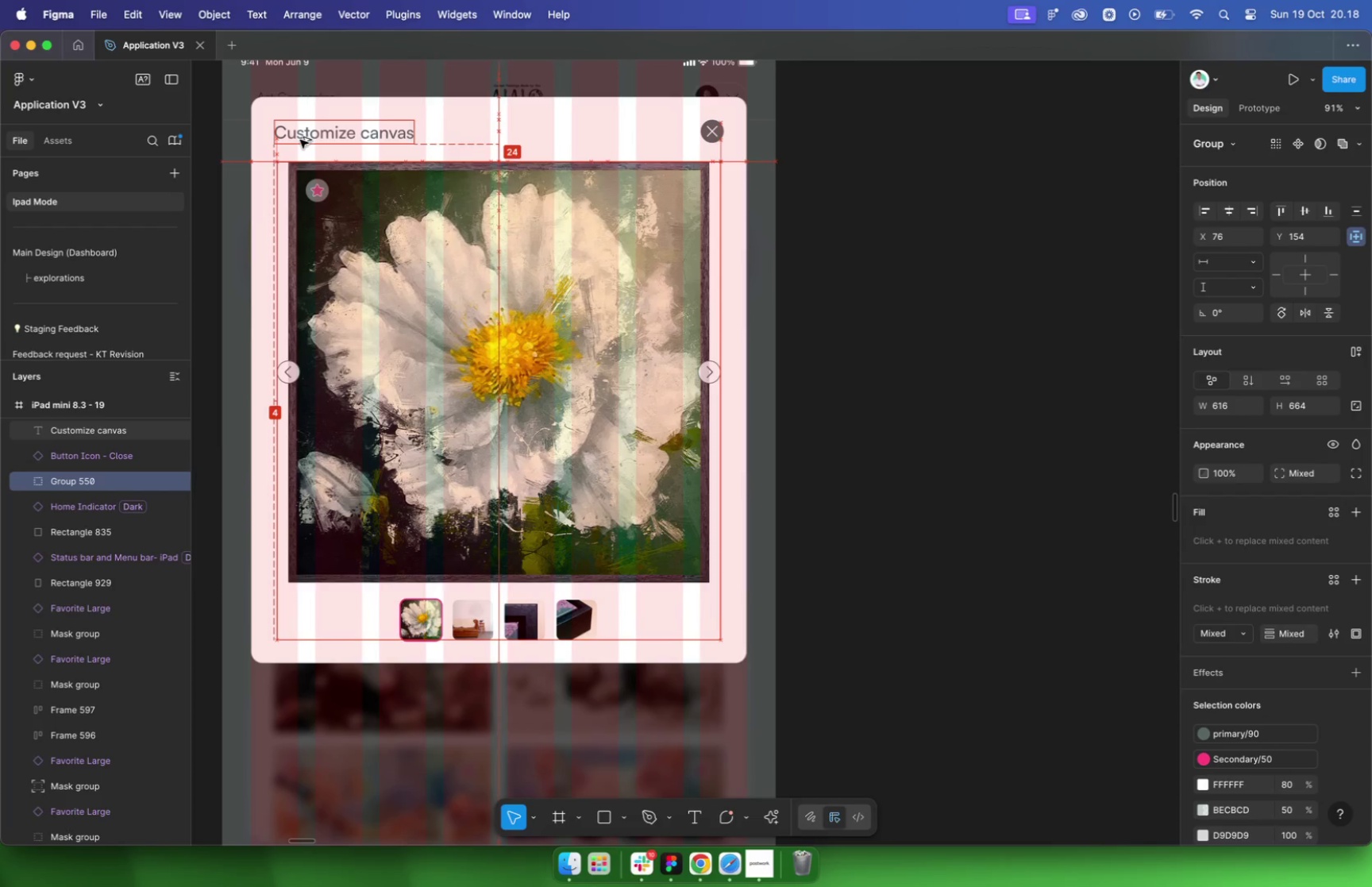 
key(Alt+ArrowDown)
 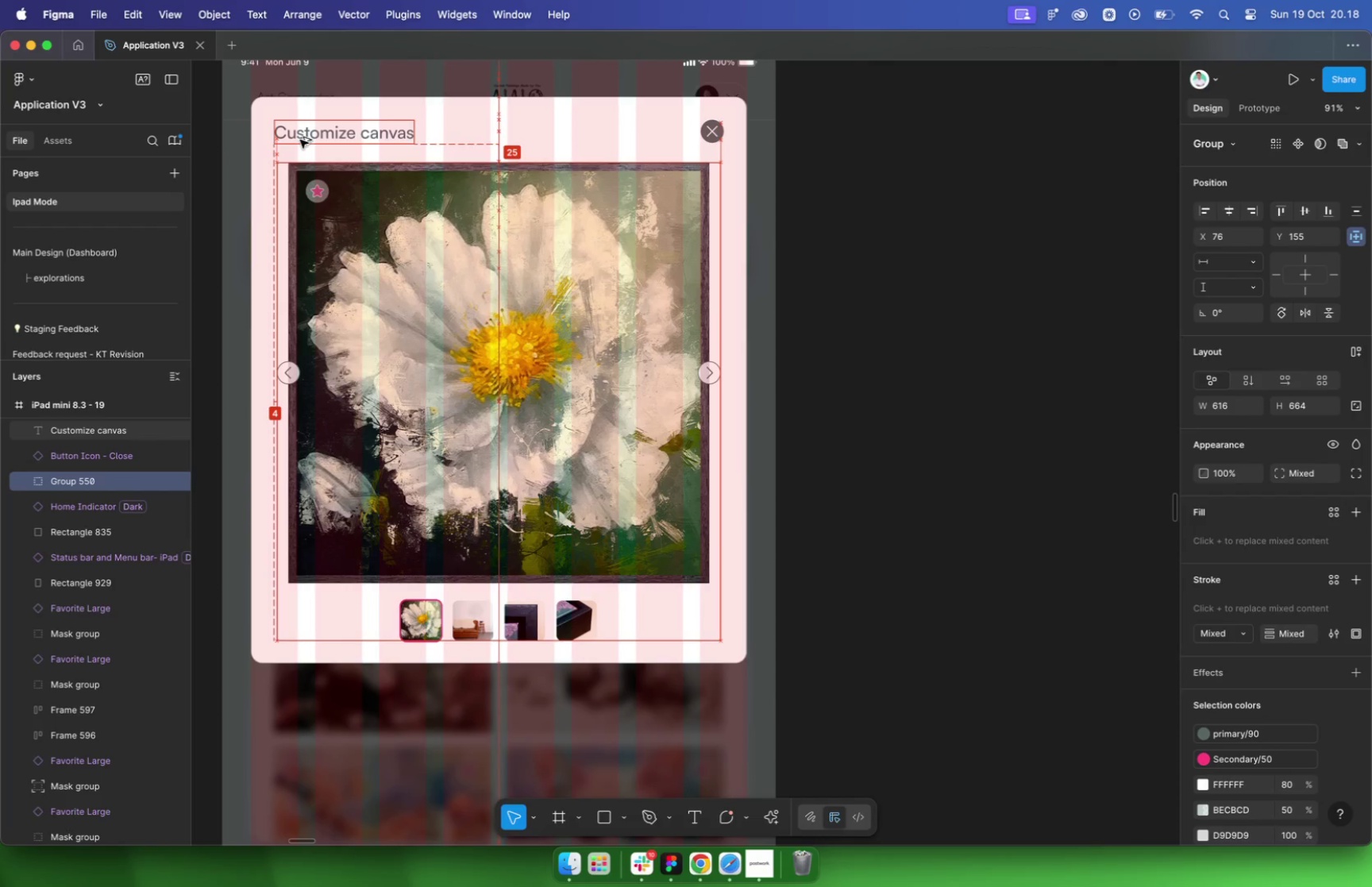 
key(Alt+ArrowUp)
 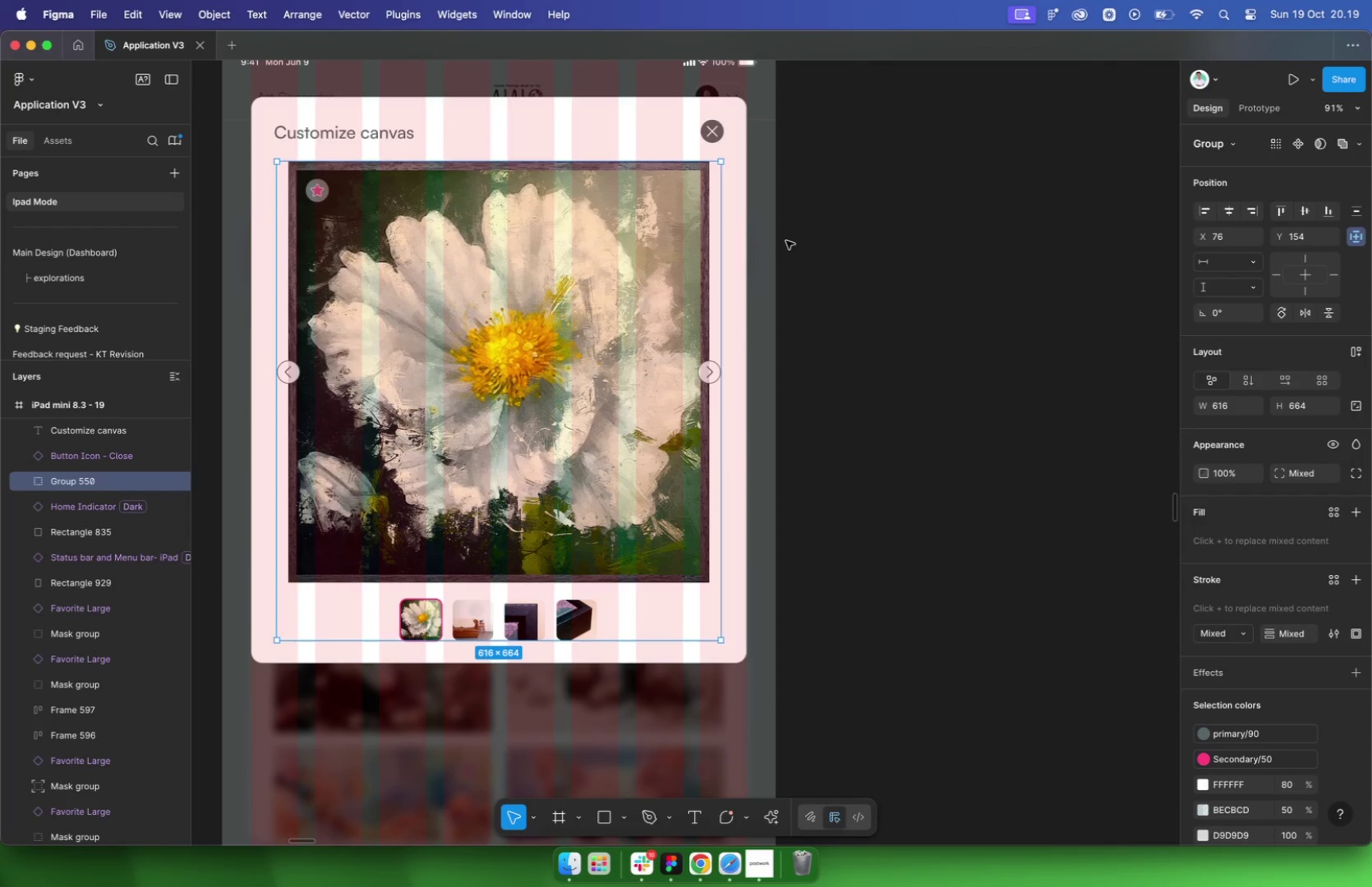 
left_click([838, 228])
 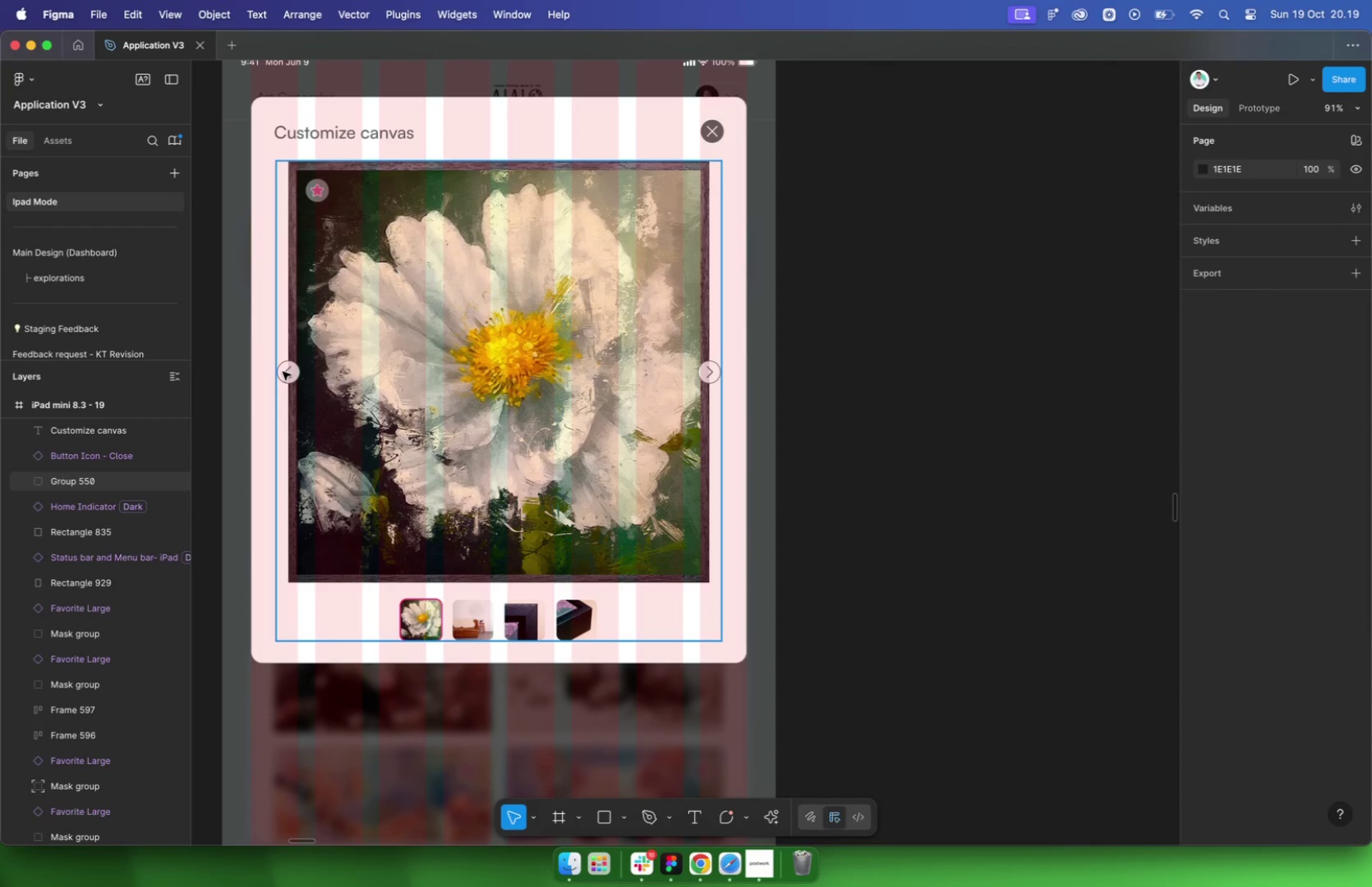 
double_click([283, 371])
 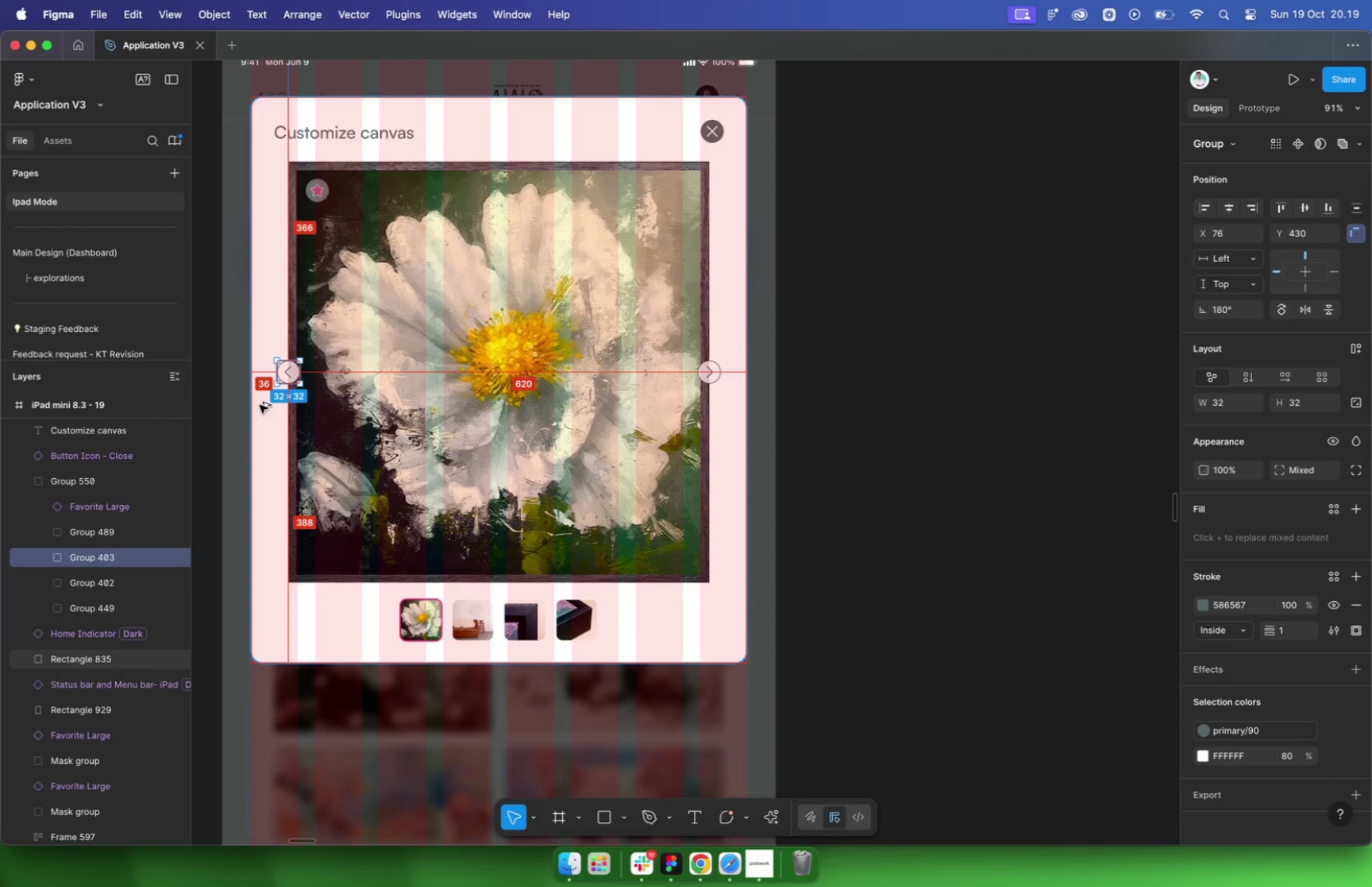 
key(Alt+ArrowLeft)
 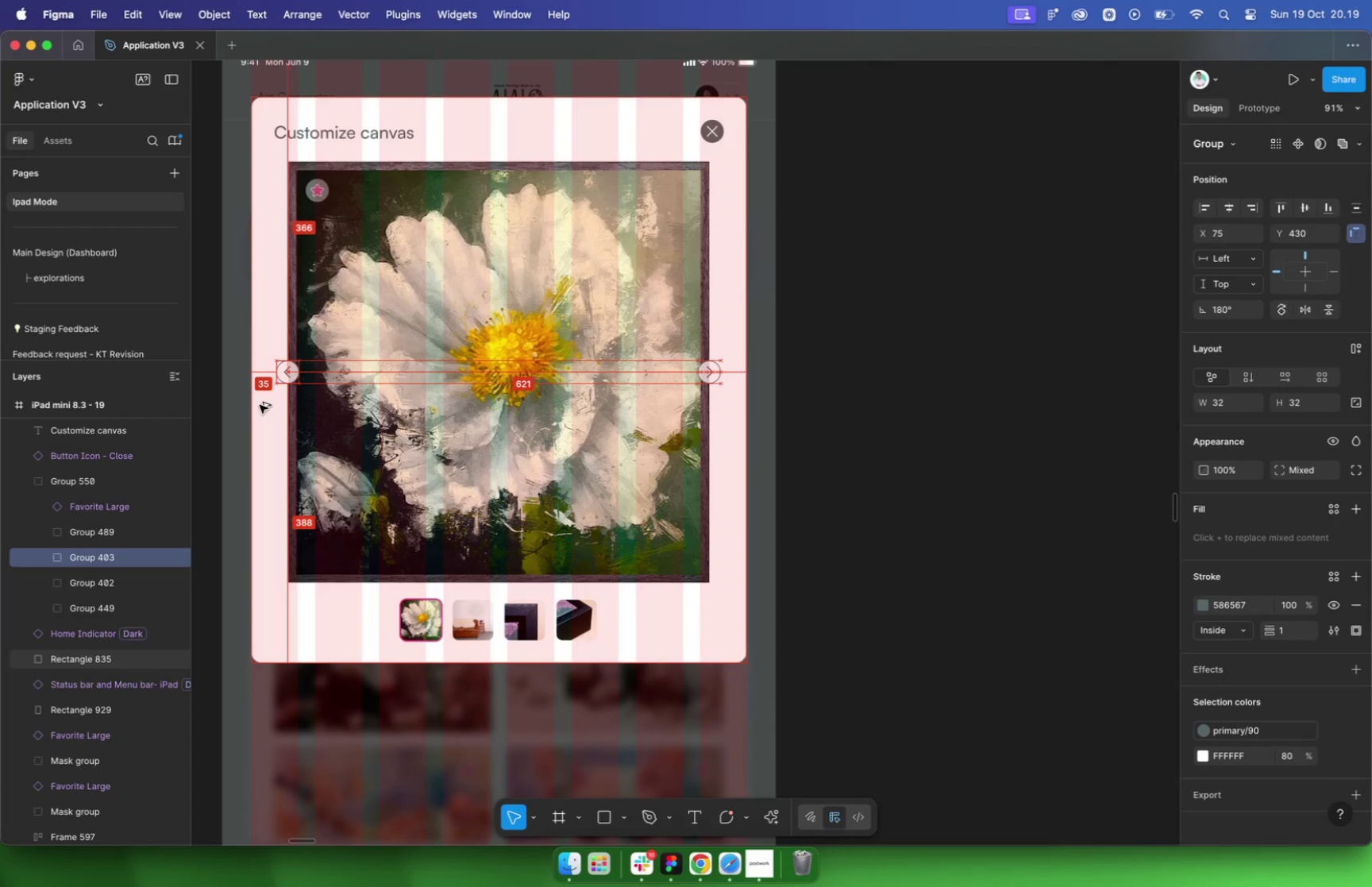 
key(Alt+ArrowLeft)
 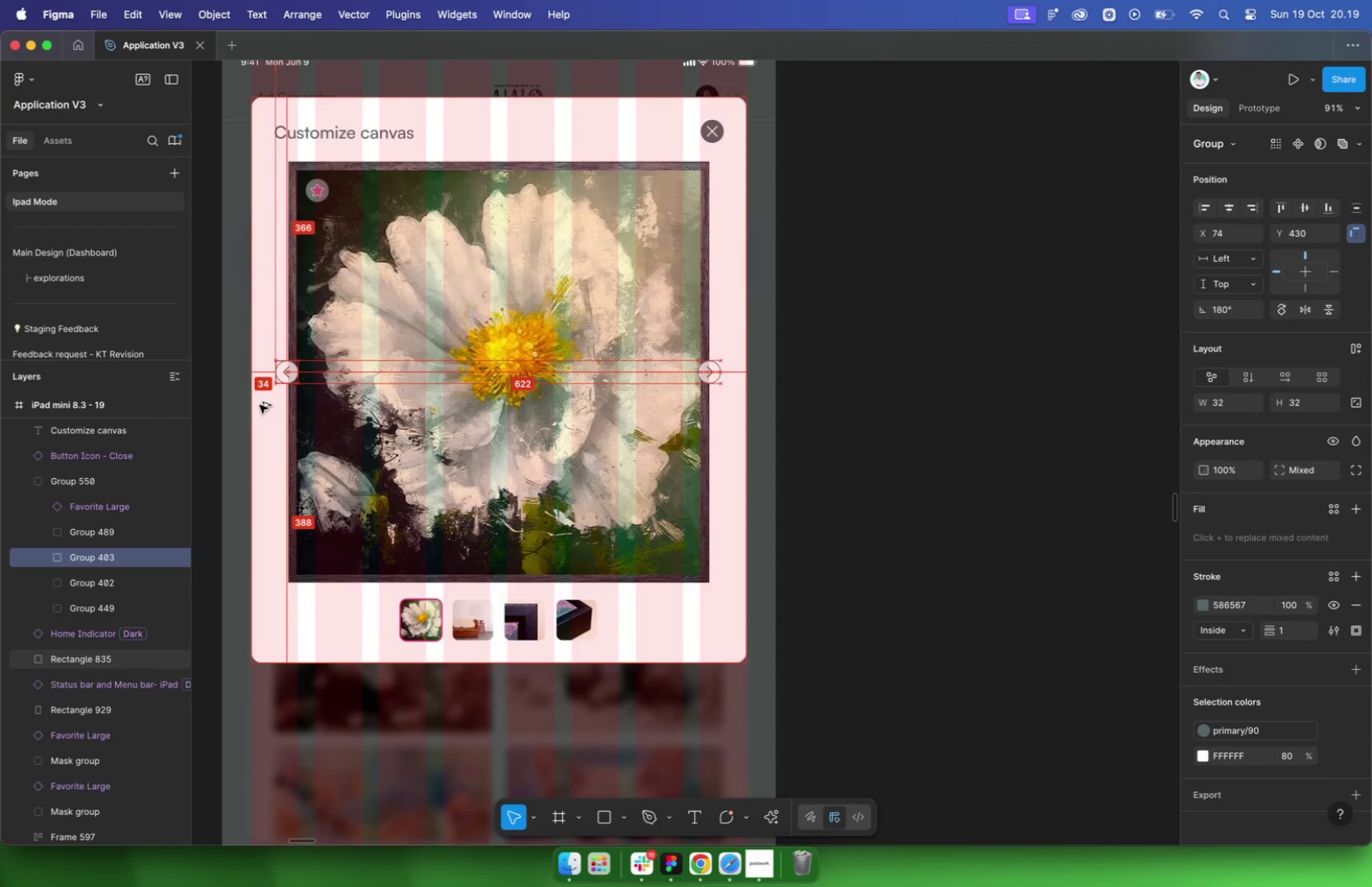 
key(Alt+ArrowLeft)
 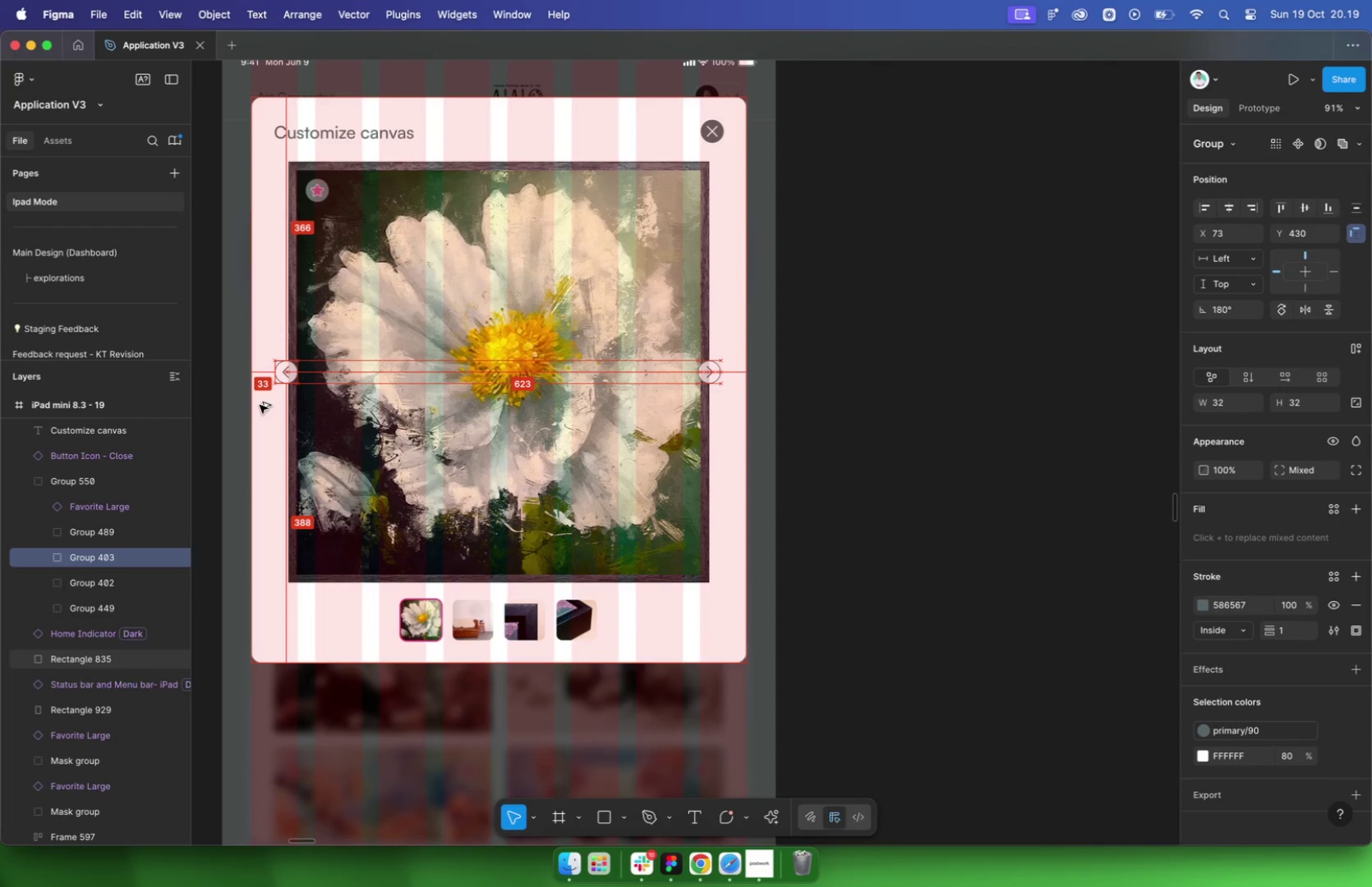 
key(Alt+ArrowLeft)
 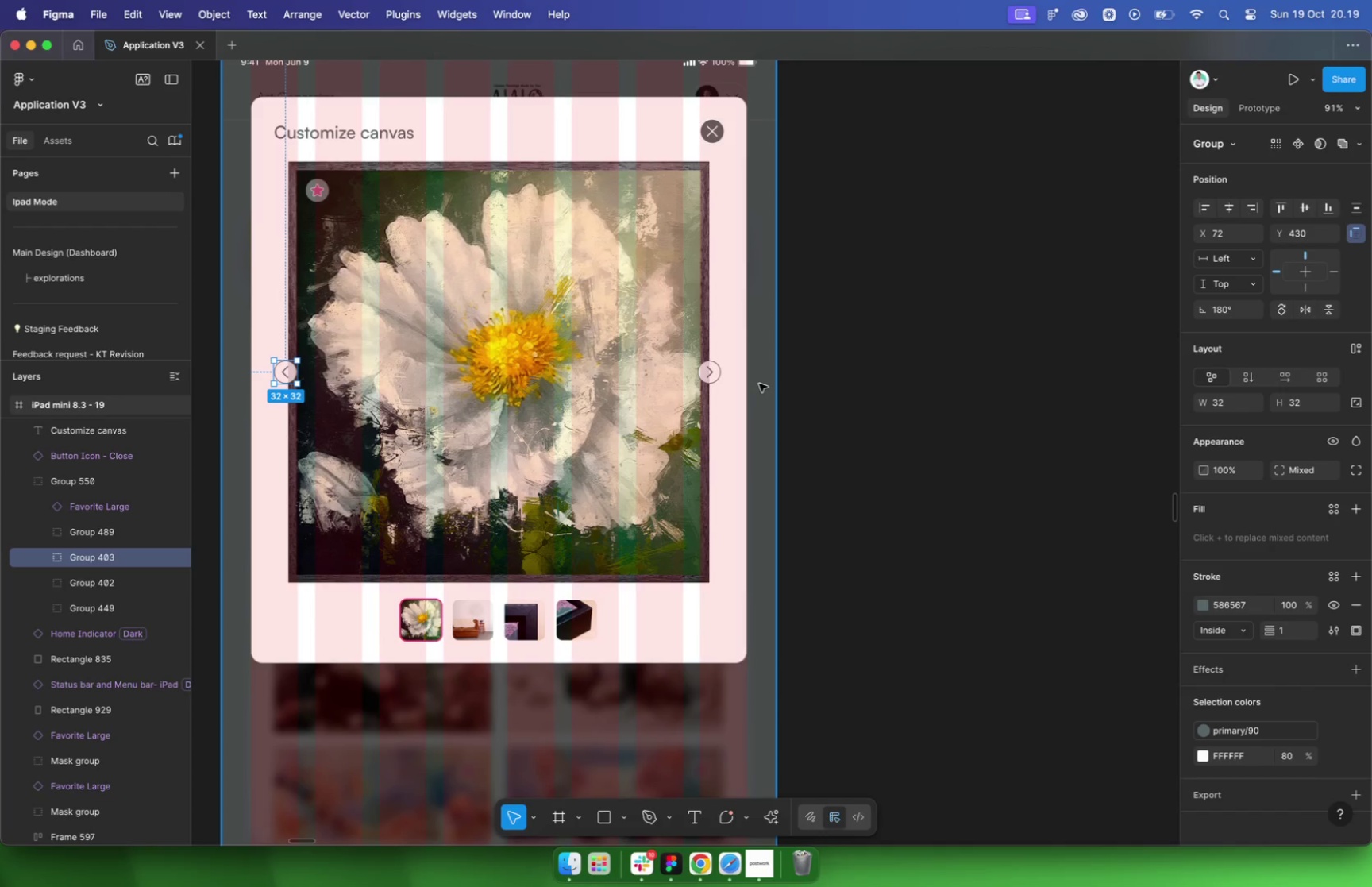 
key(Alt+ArrowRight)
 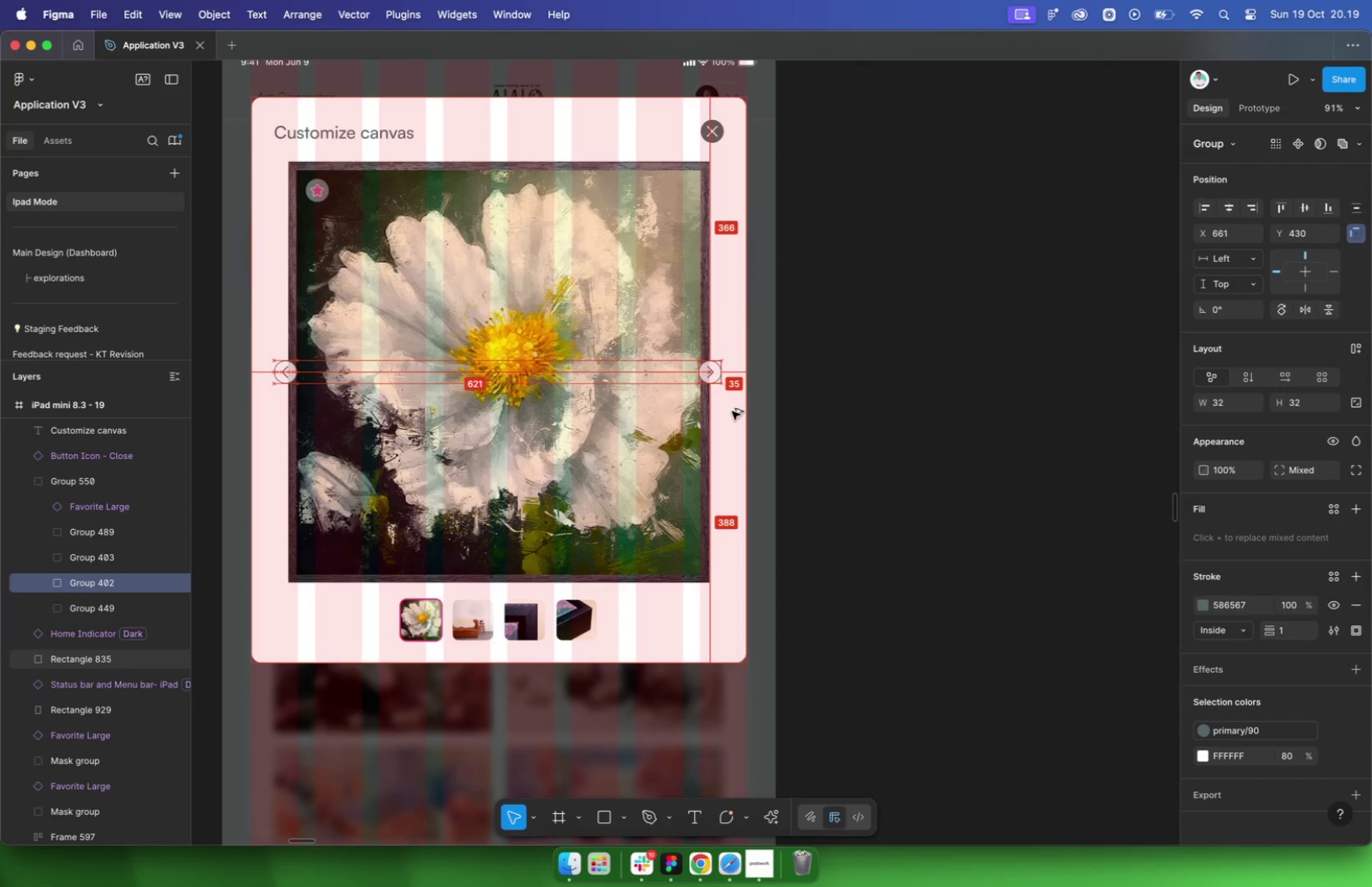 
key(Alt+ArrowRight)
 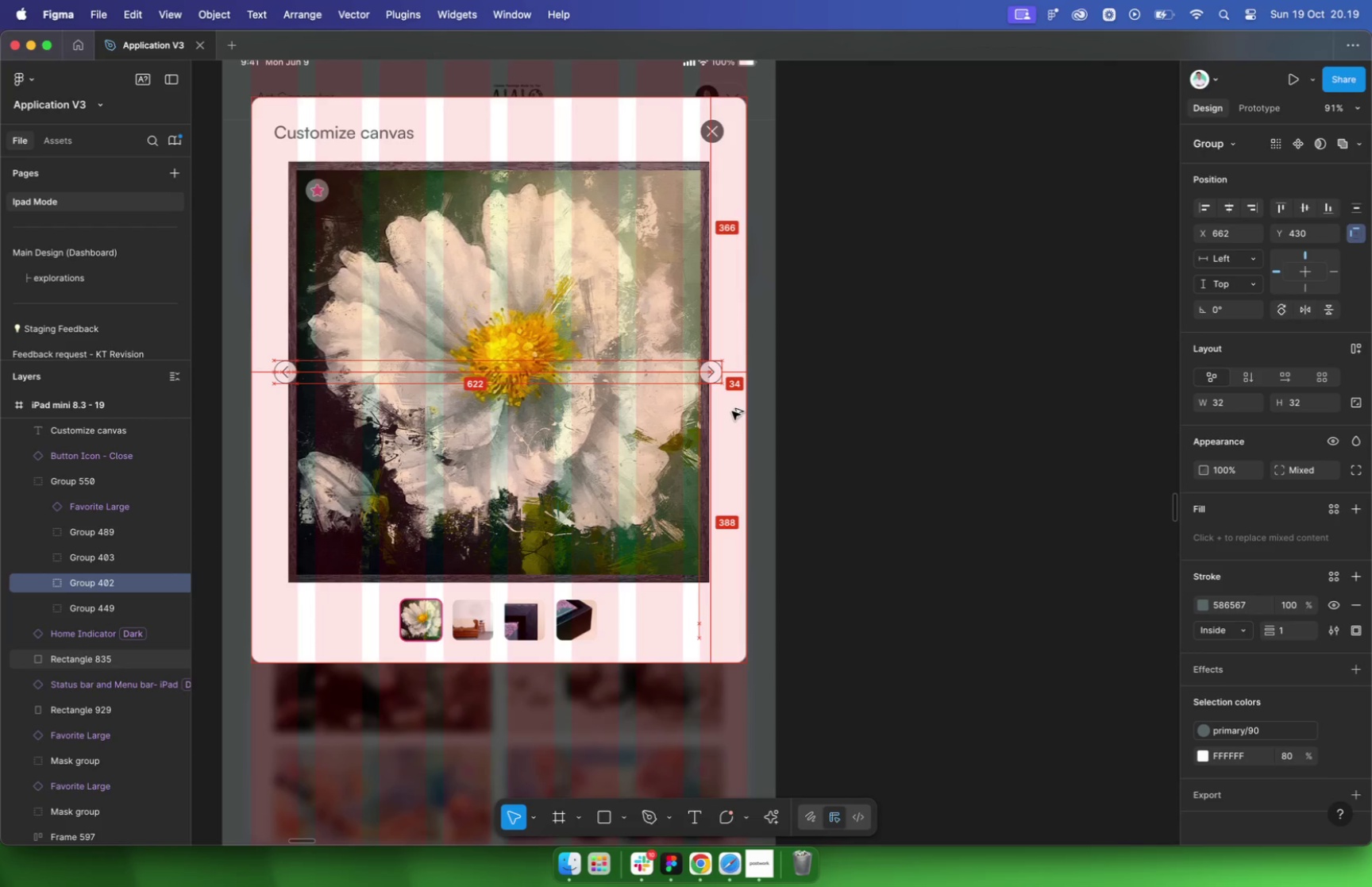 
key(Alt+ArrowRight)
 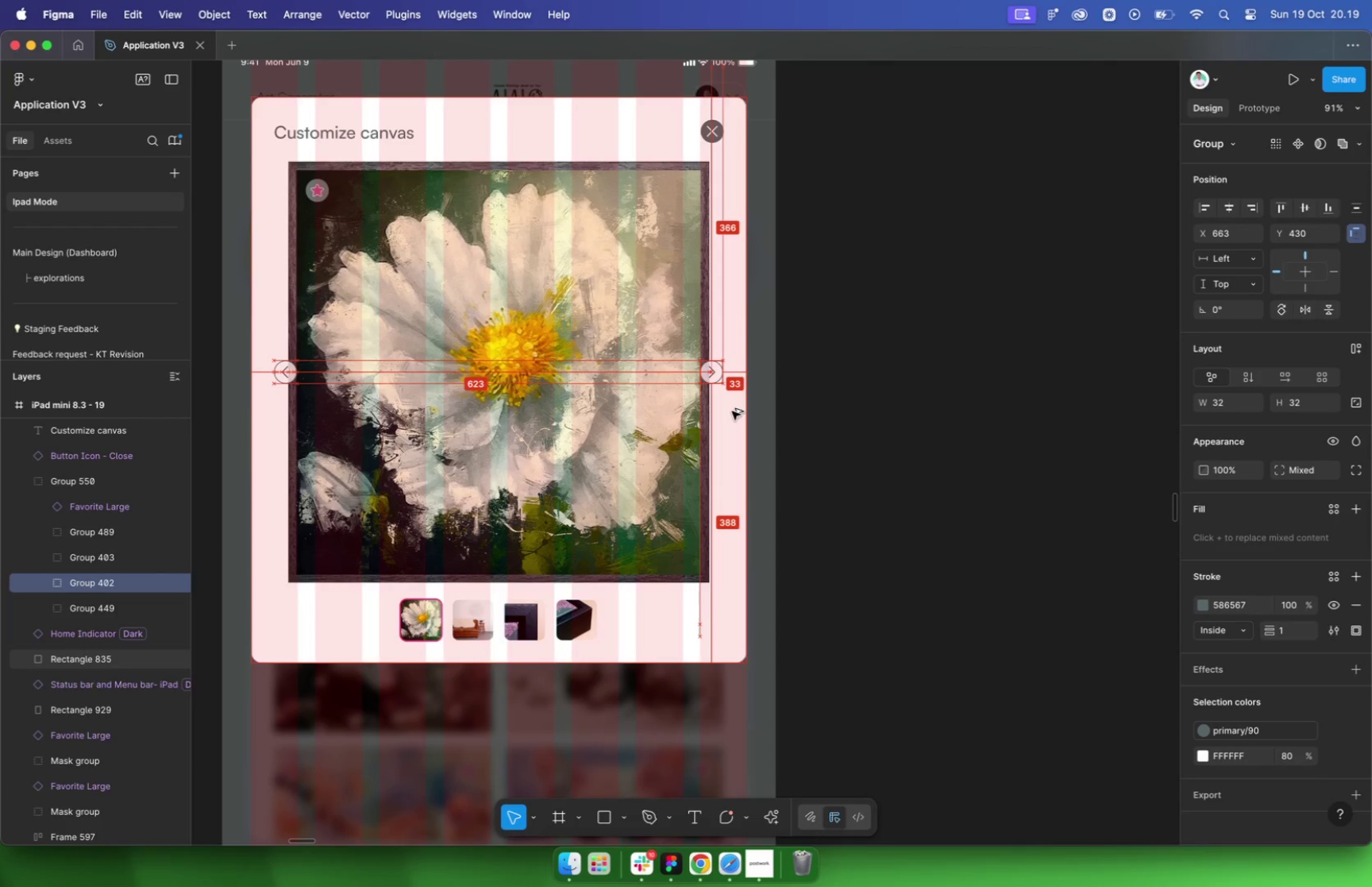 
key(Alt+ArrowRight)
 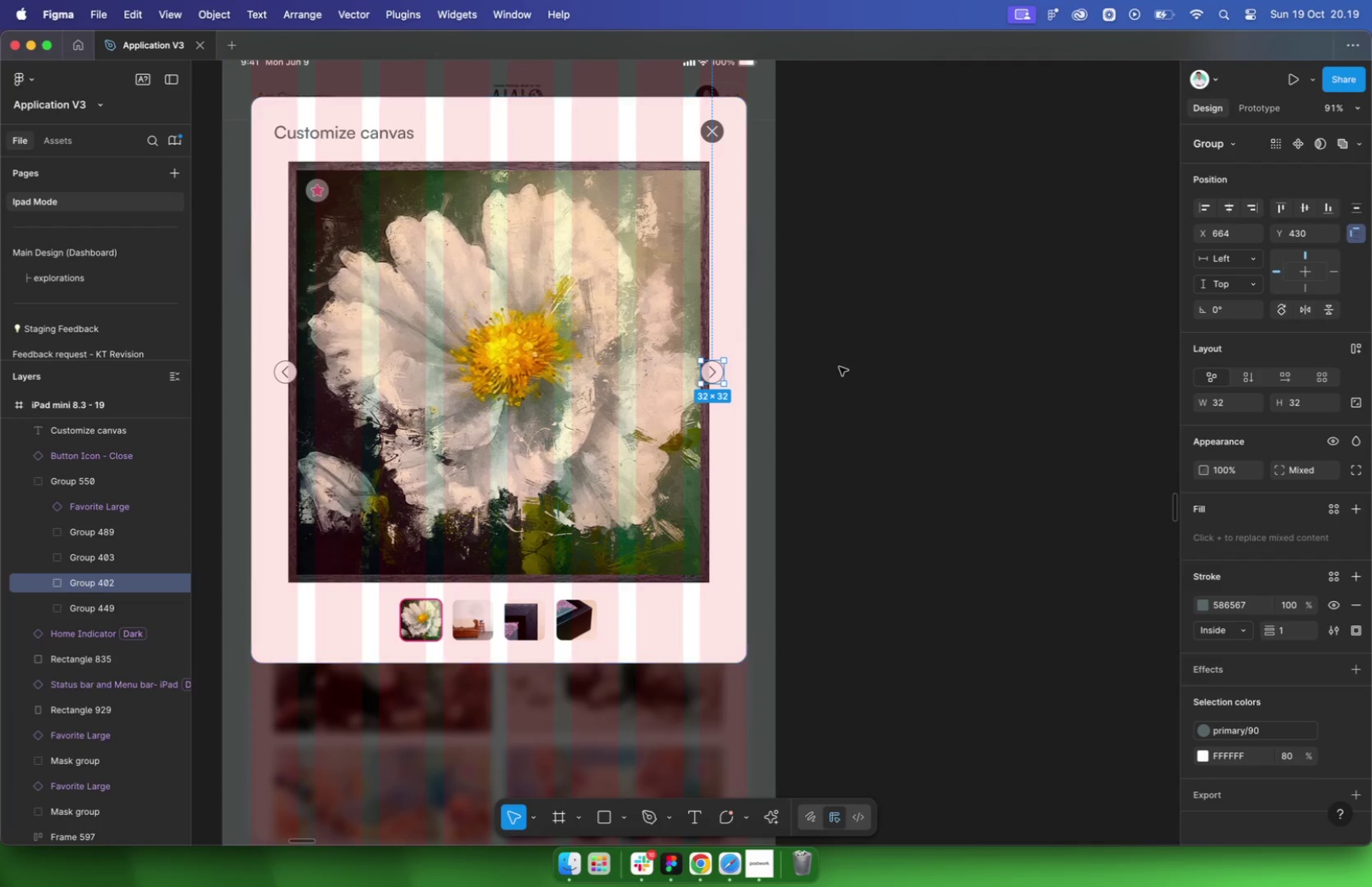 
left_click([873, 348])
 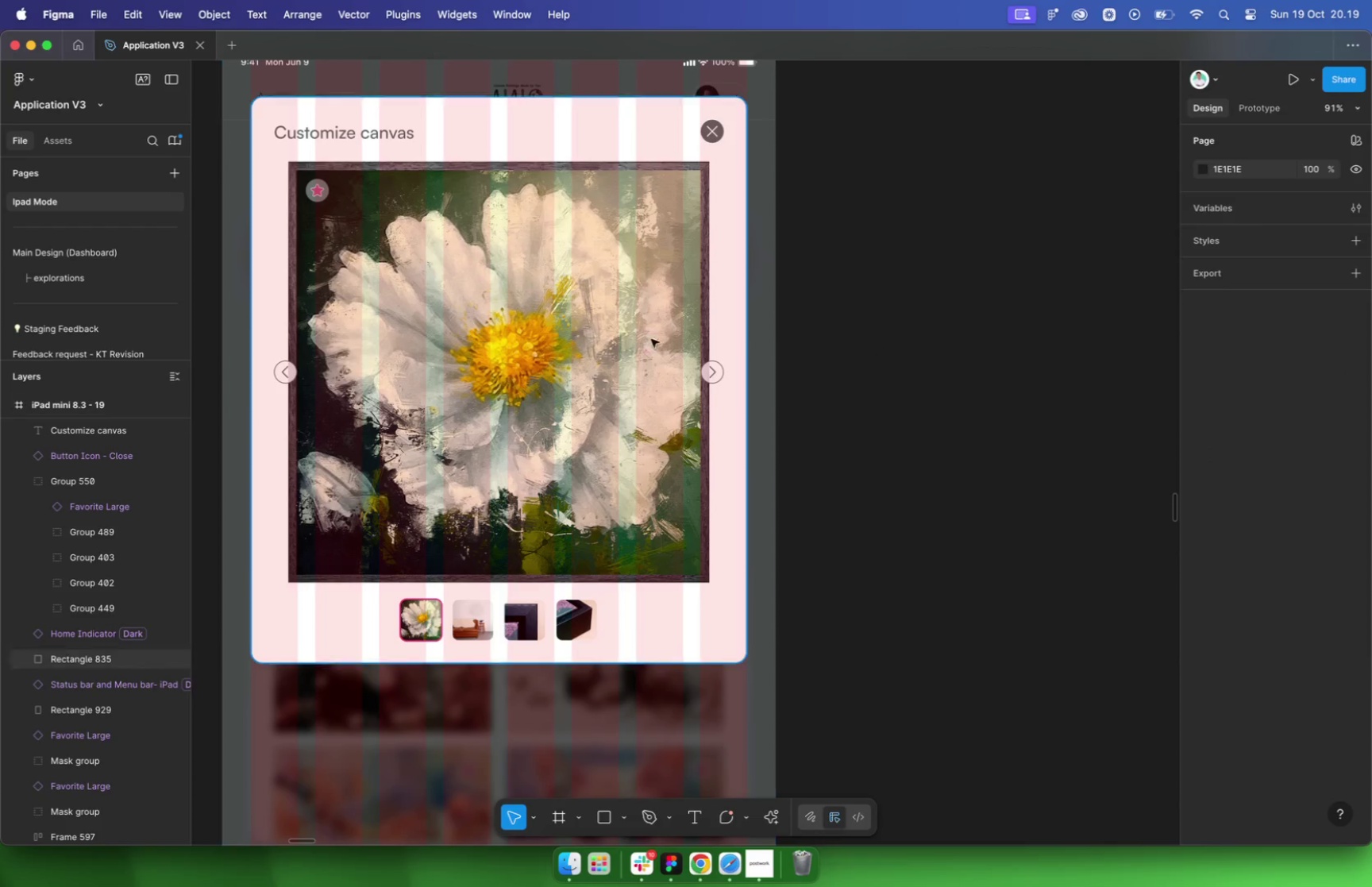 
left_click([583, 330])
 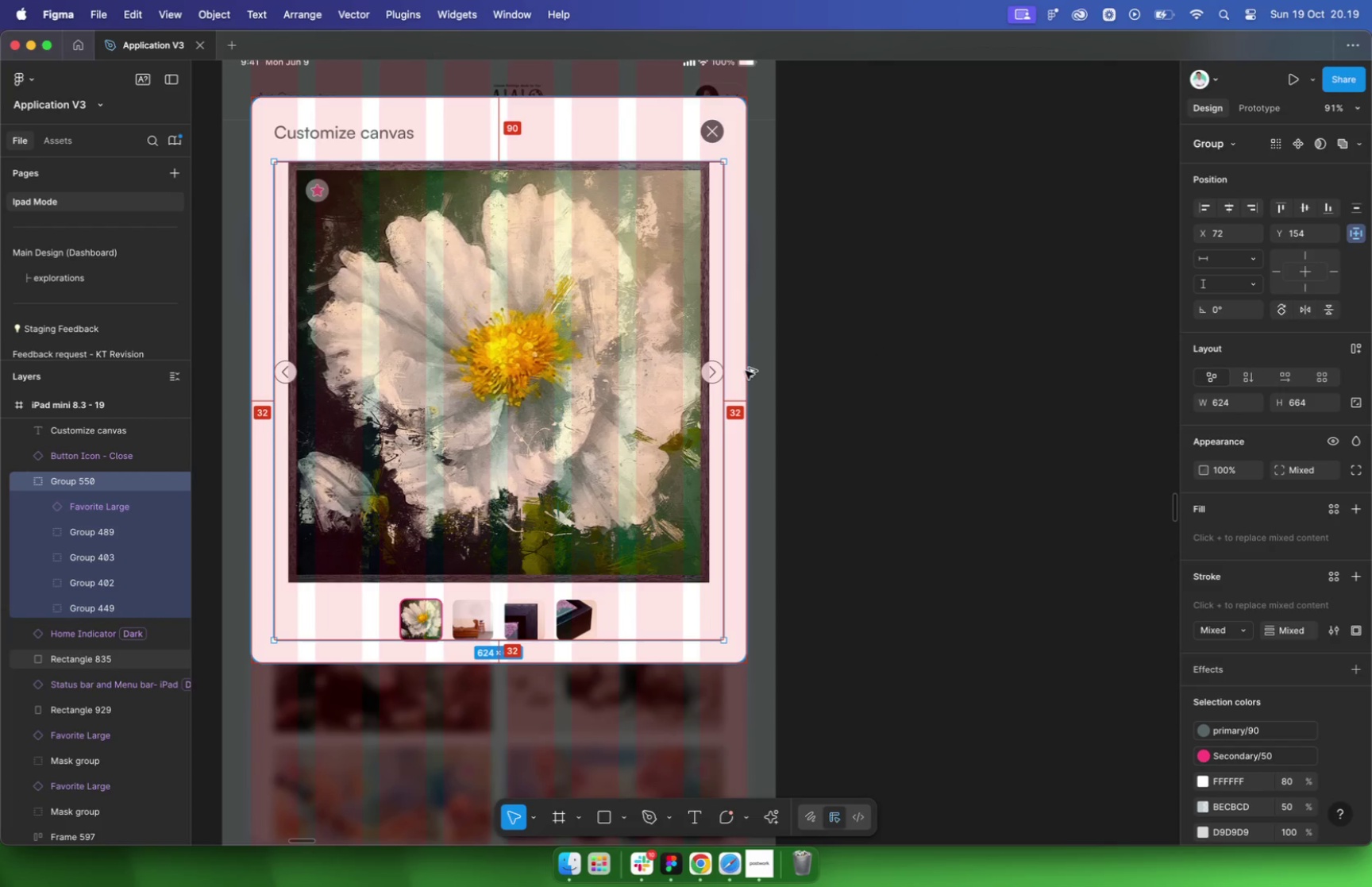 
hold_key(key=OptionLeft, duration=2.24)
 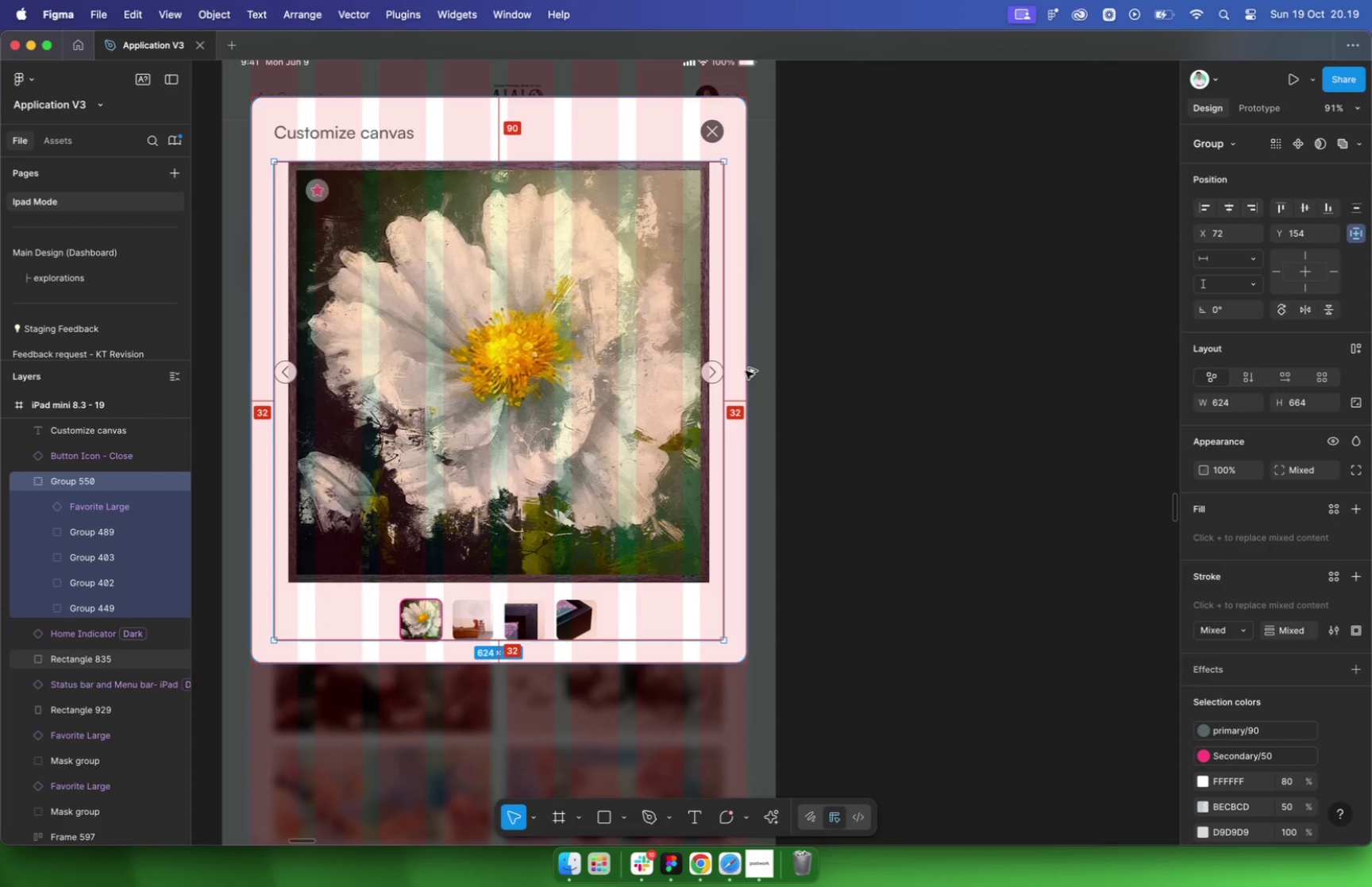 
hold_key(key=OptionLeft, duration=2.82)
 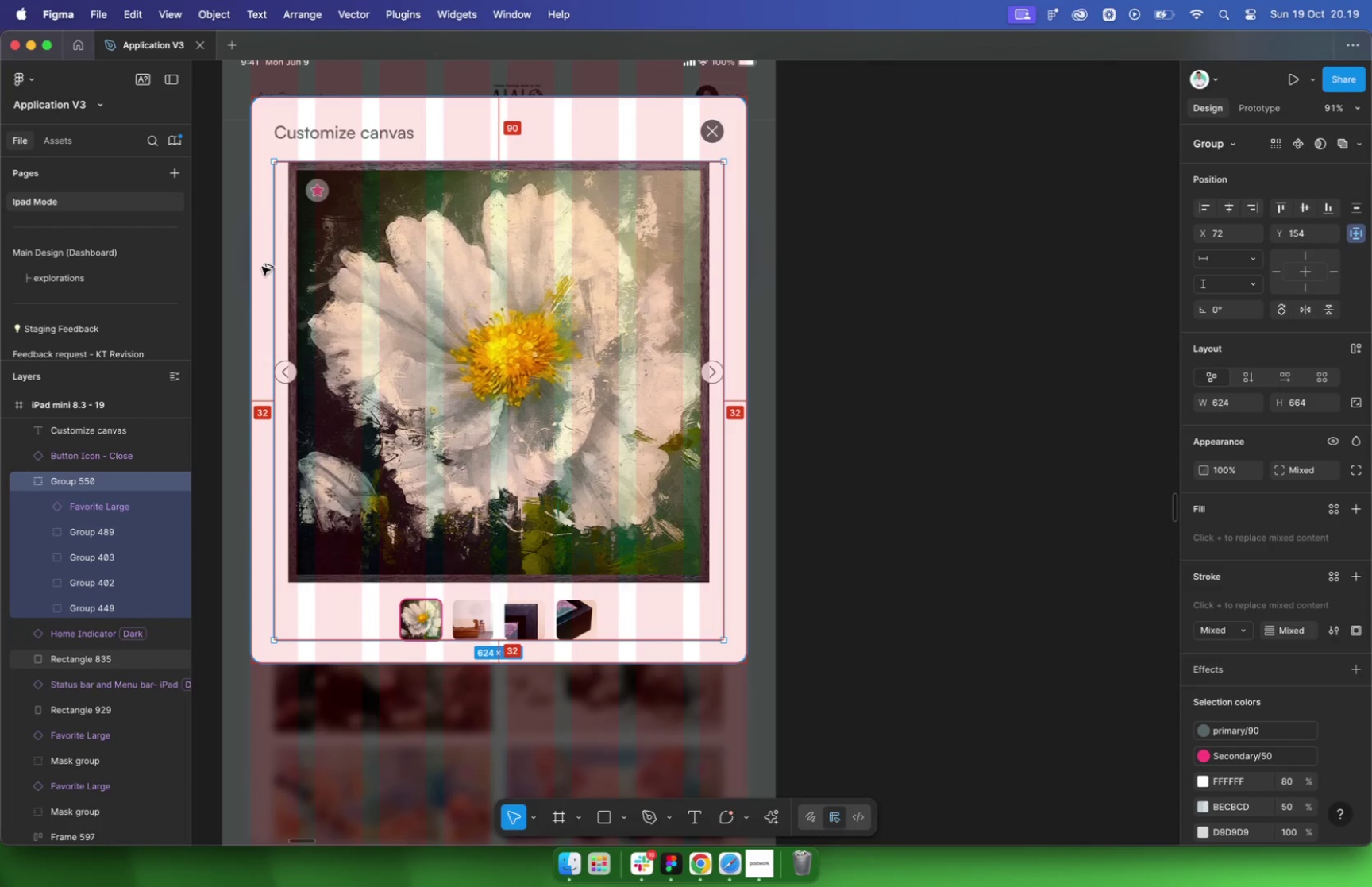 
left_click([345, 137])
 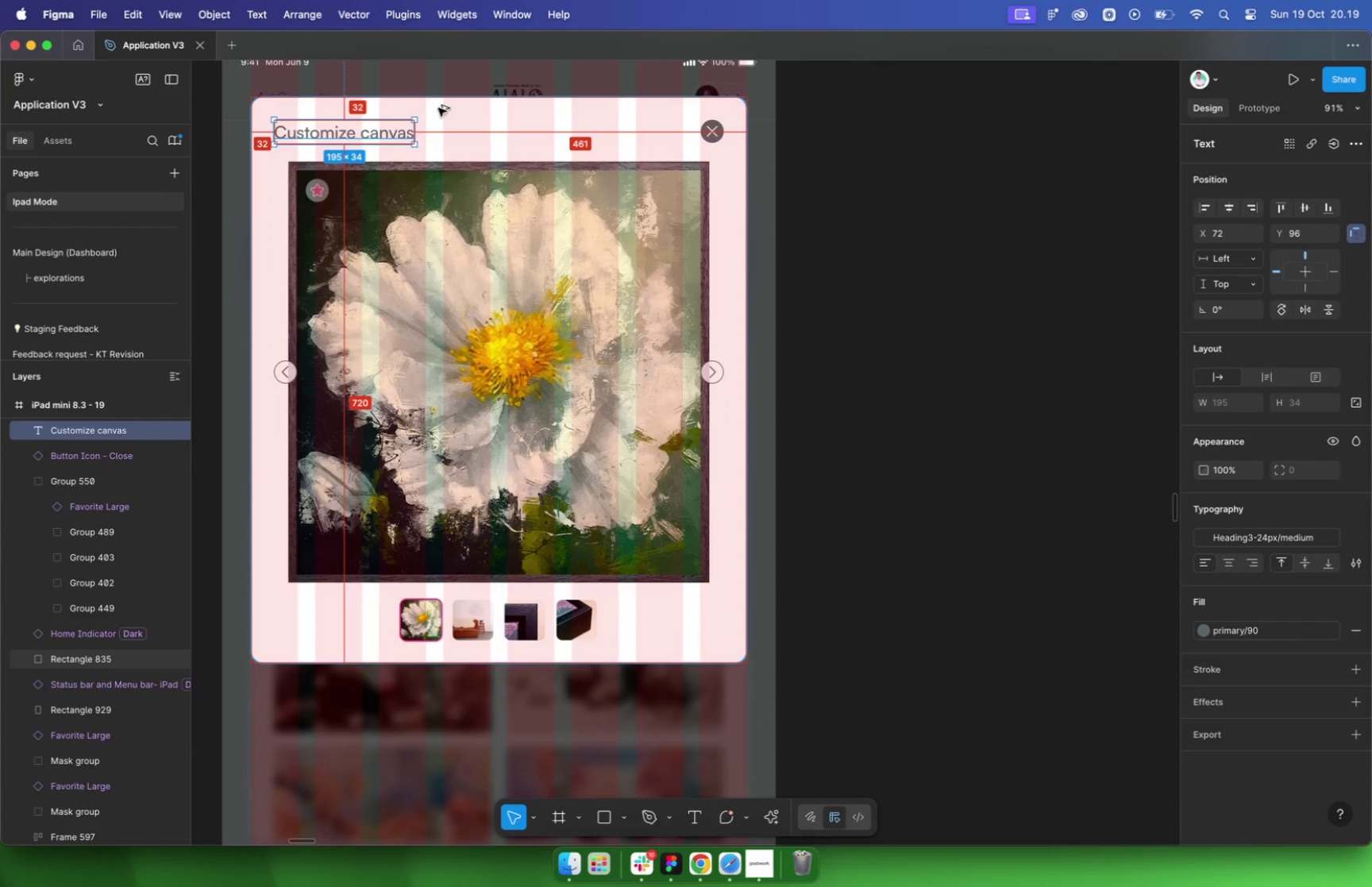 
hold_key(key=OptionLeft, duration=0.55)
 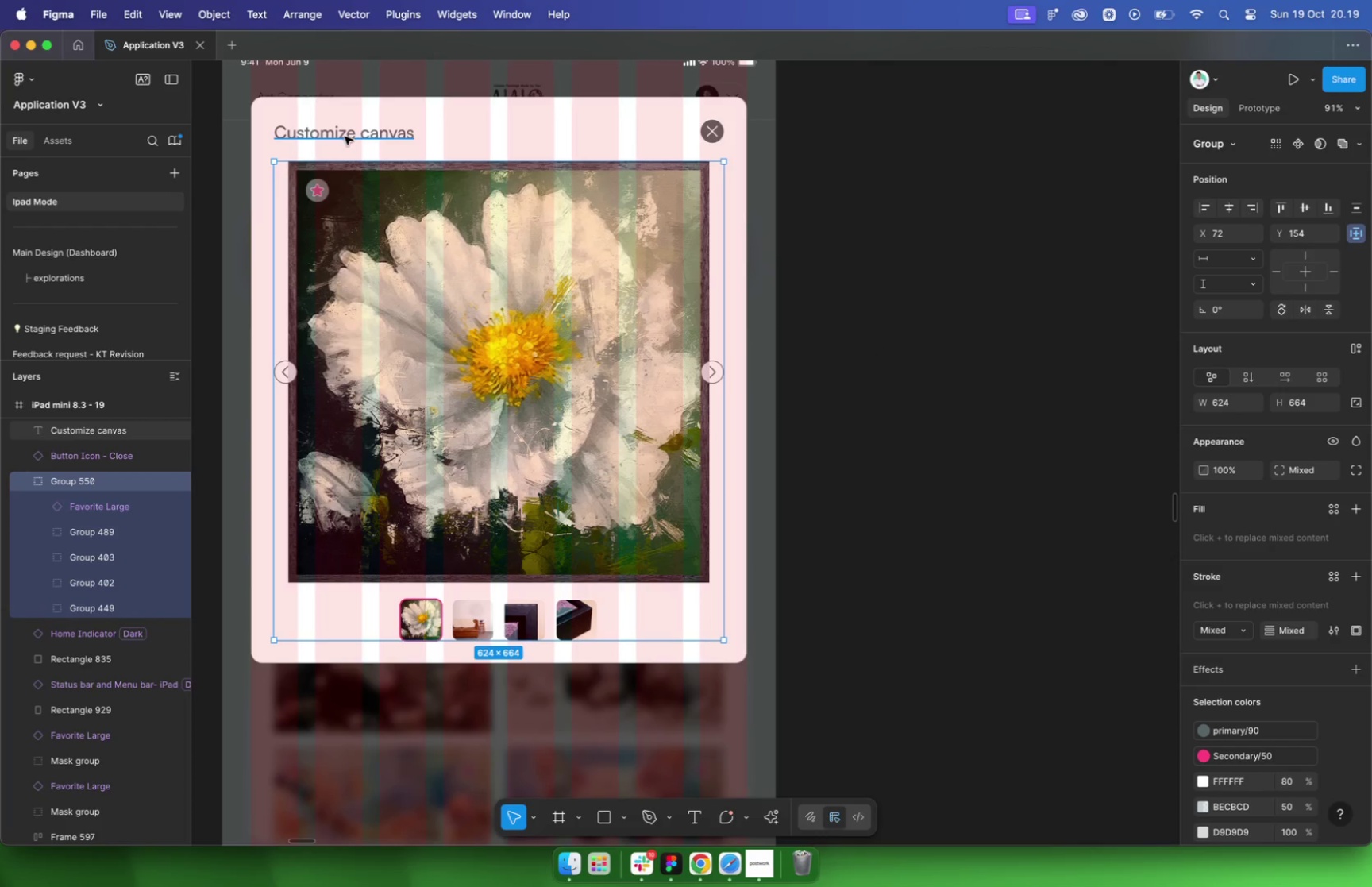 
left_click([717, 142])
 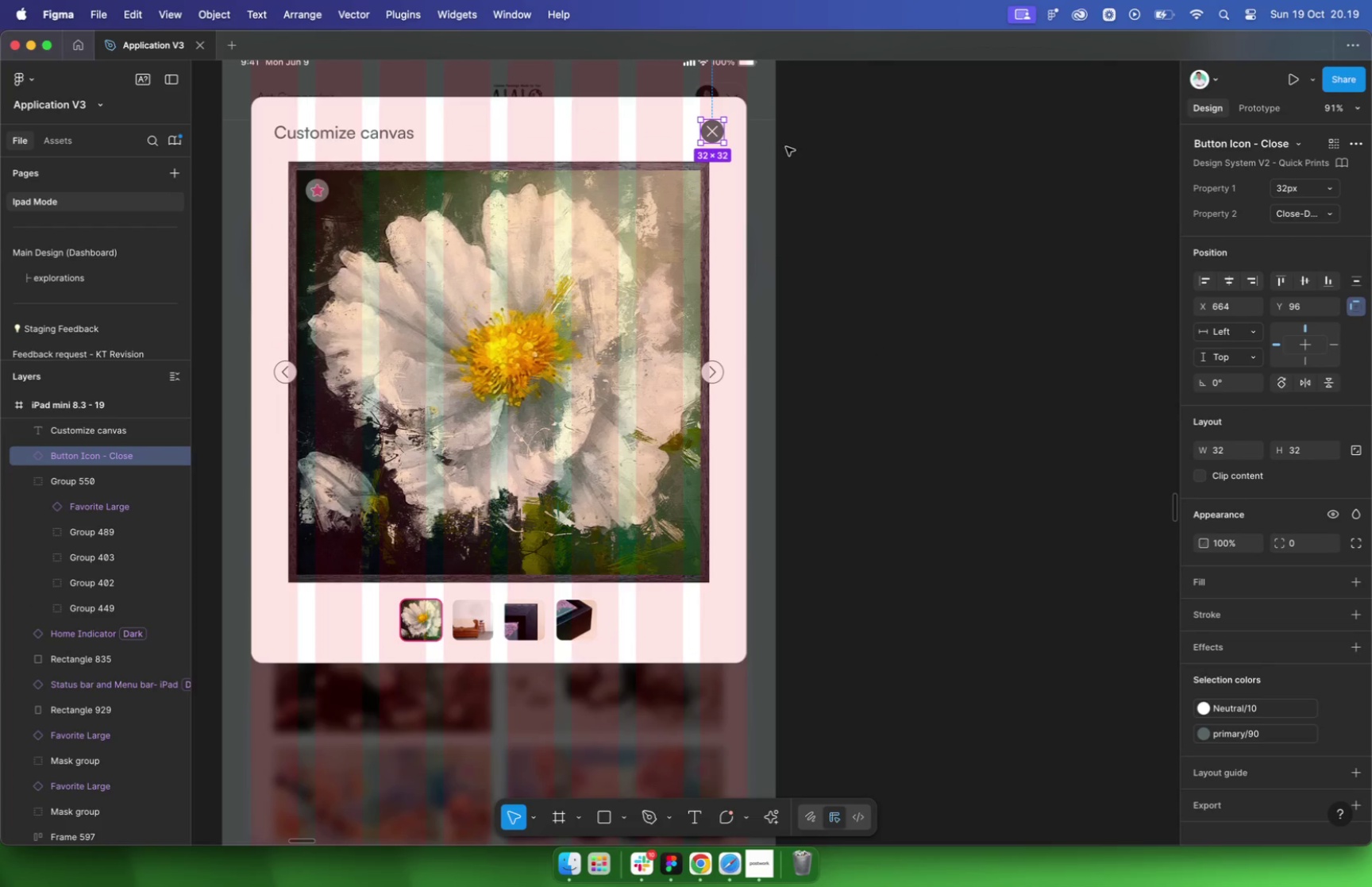 
hold_key(key=OptionLeft, duration=0.45)
 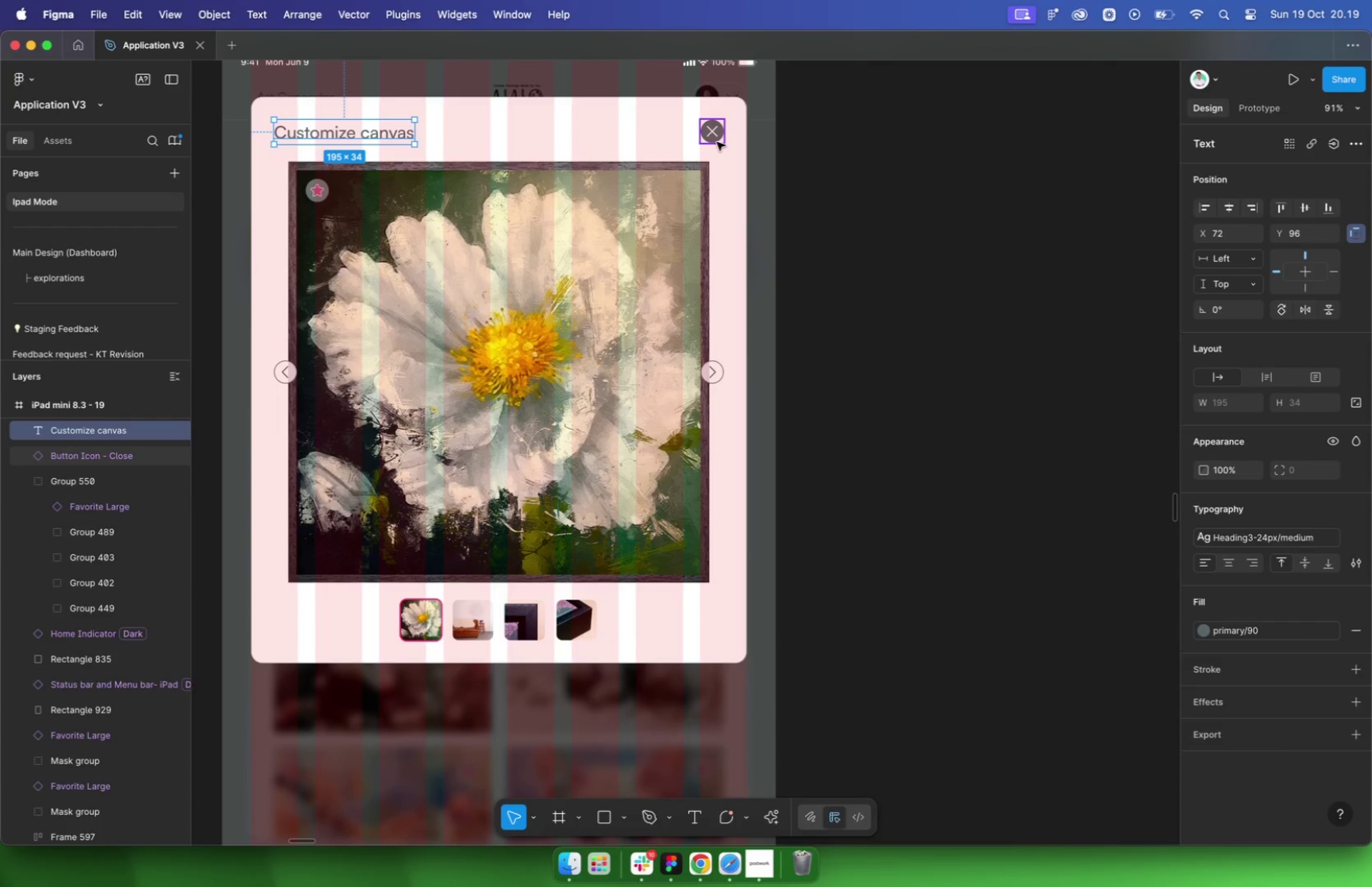 
left_click([904, 192])
 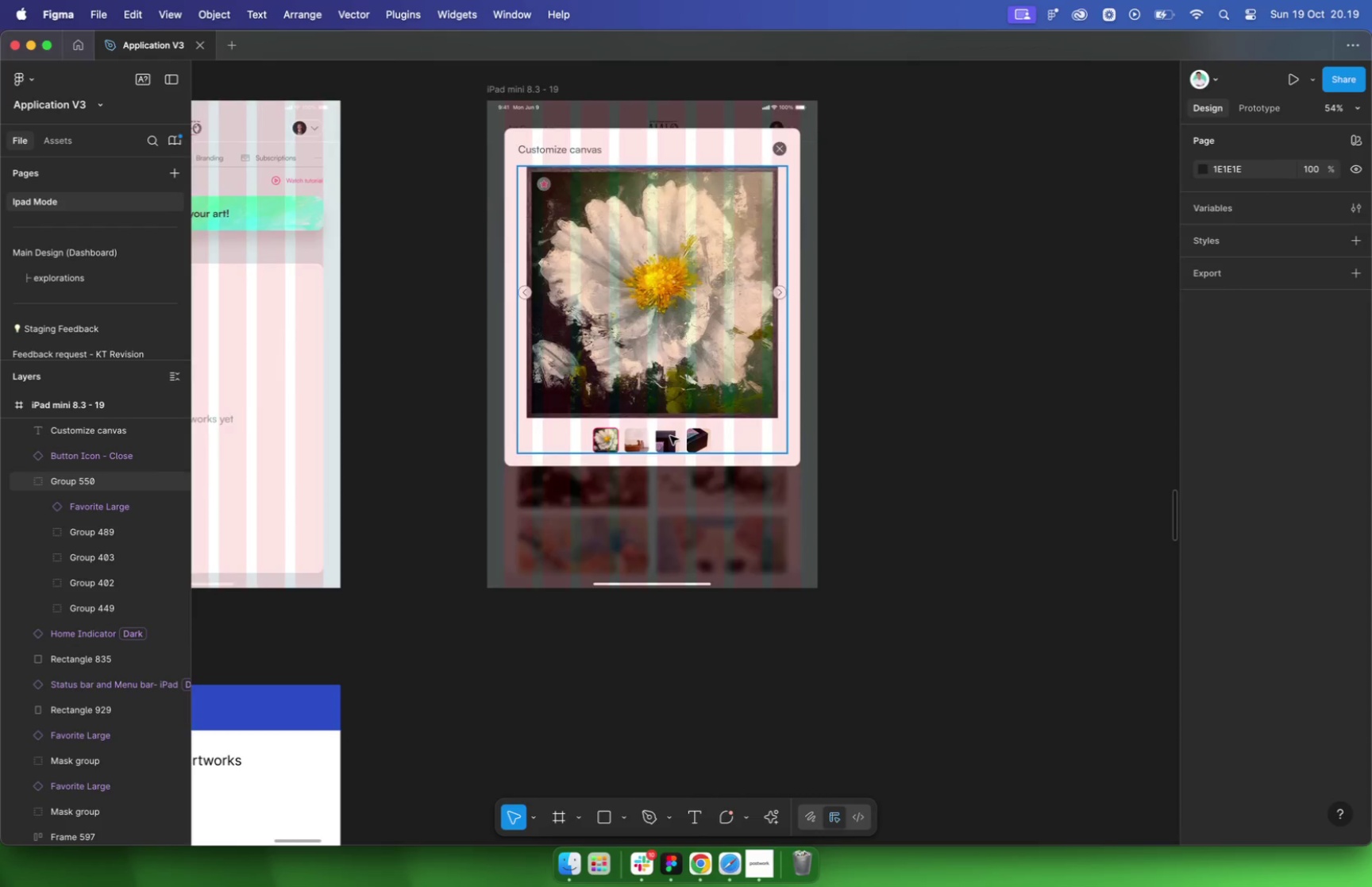 
left_click([670, 436])
 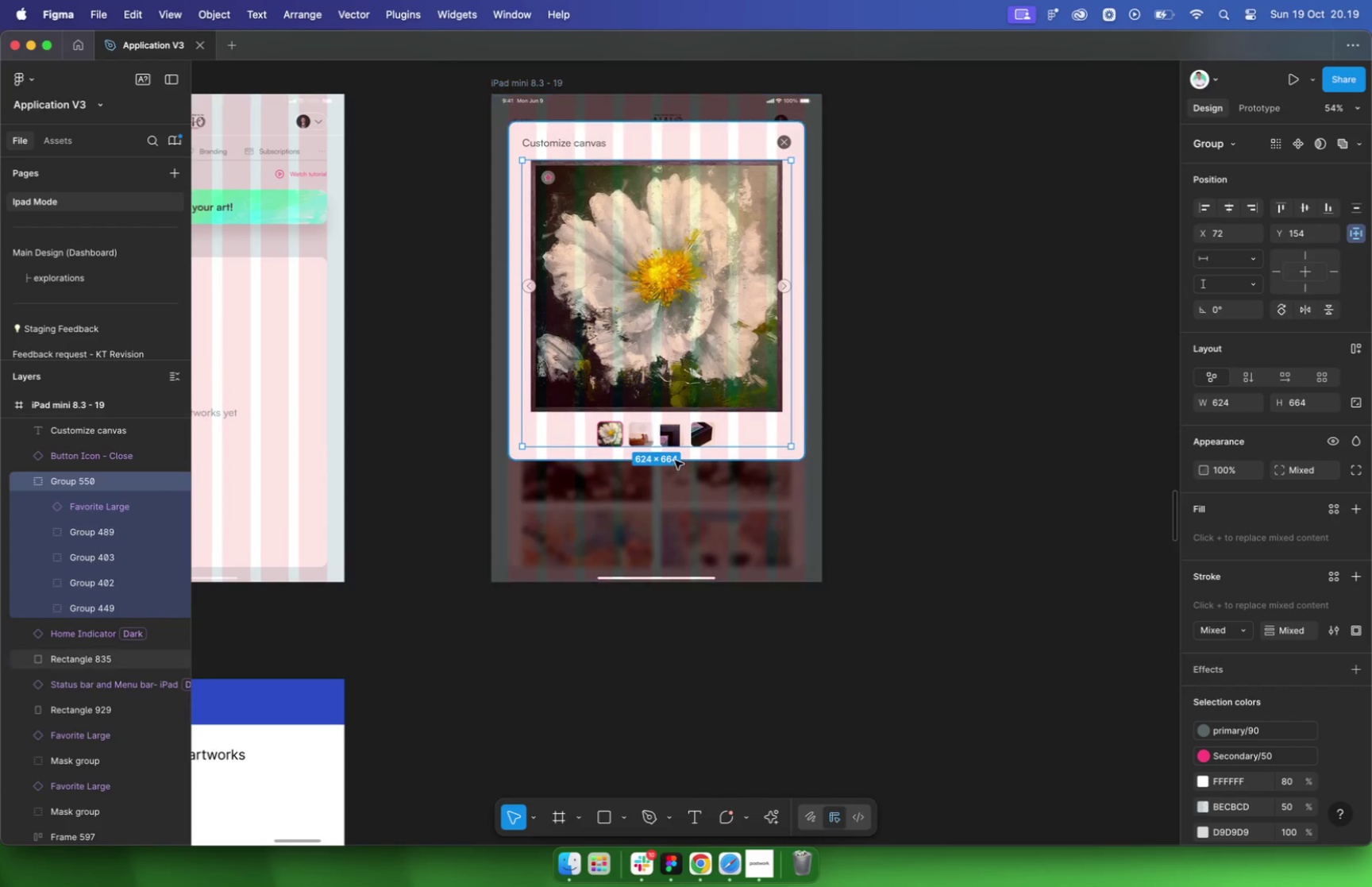 
left_click([715, 466])
 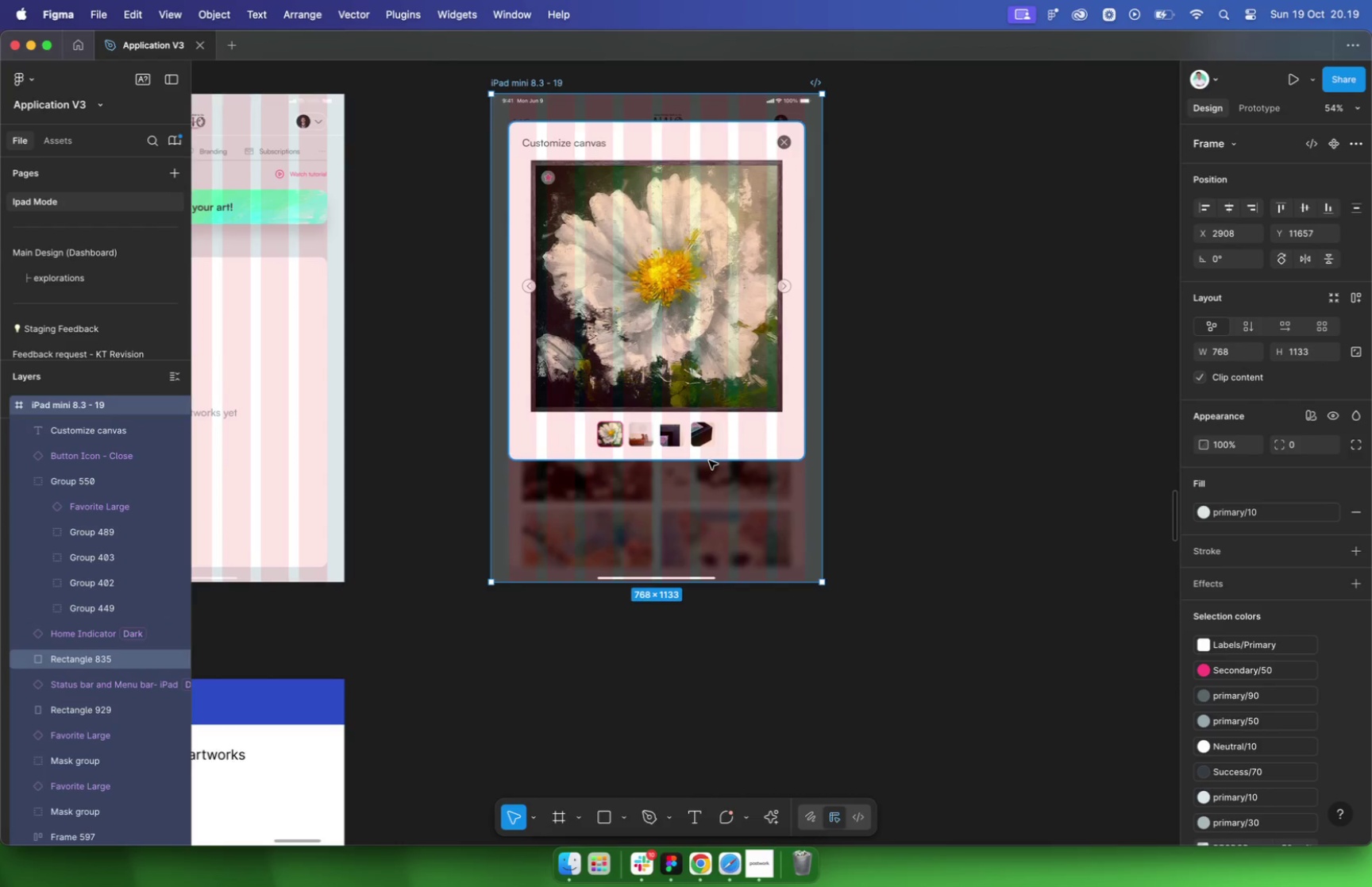 
left_click([708, 460])
 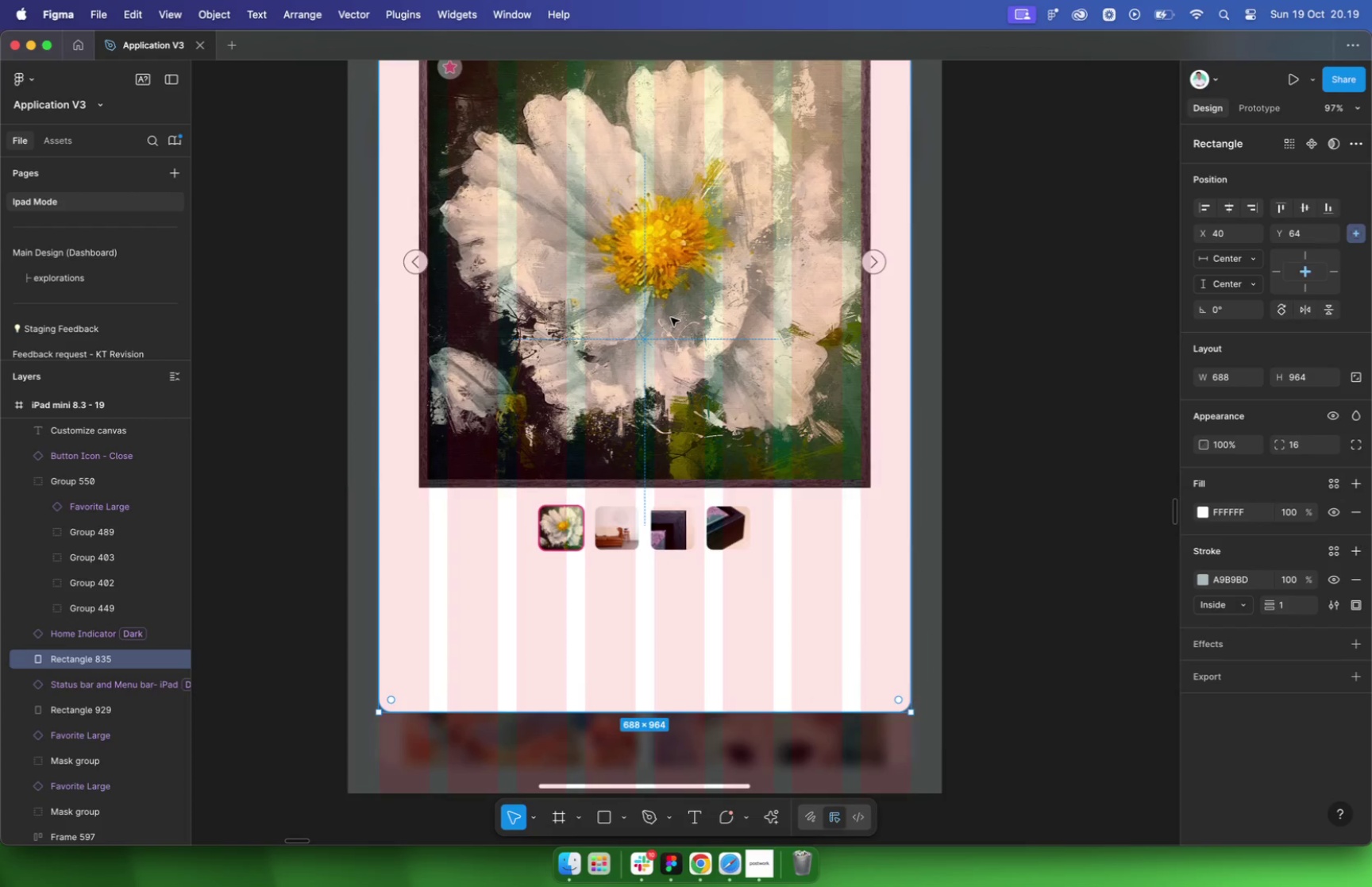 
left_click_drag(start_coordinate=[653, 464], to_coordinate=[654, 537])
 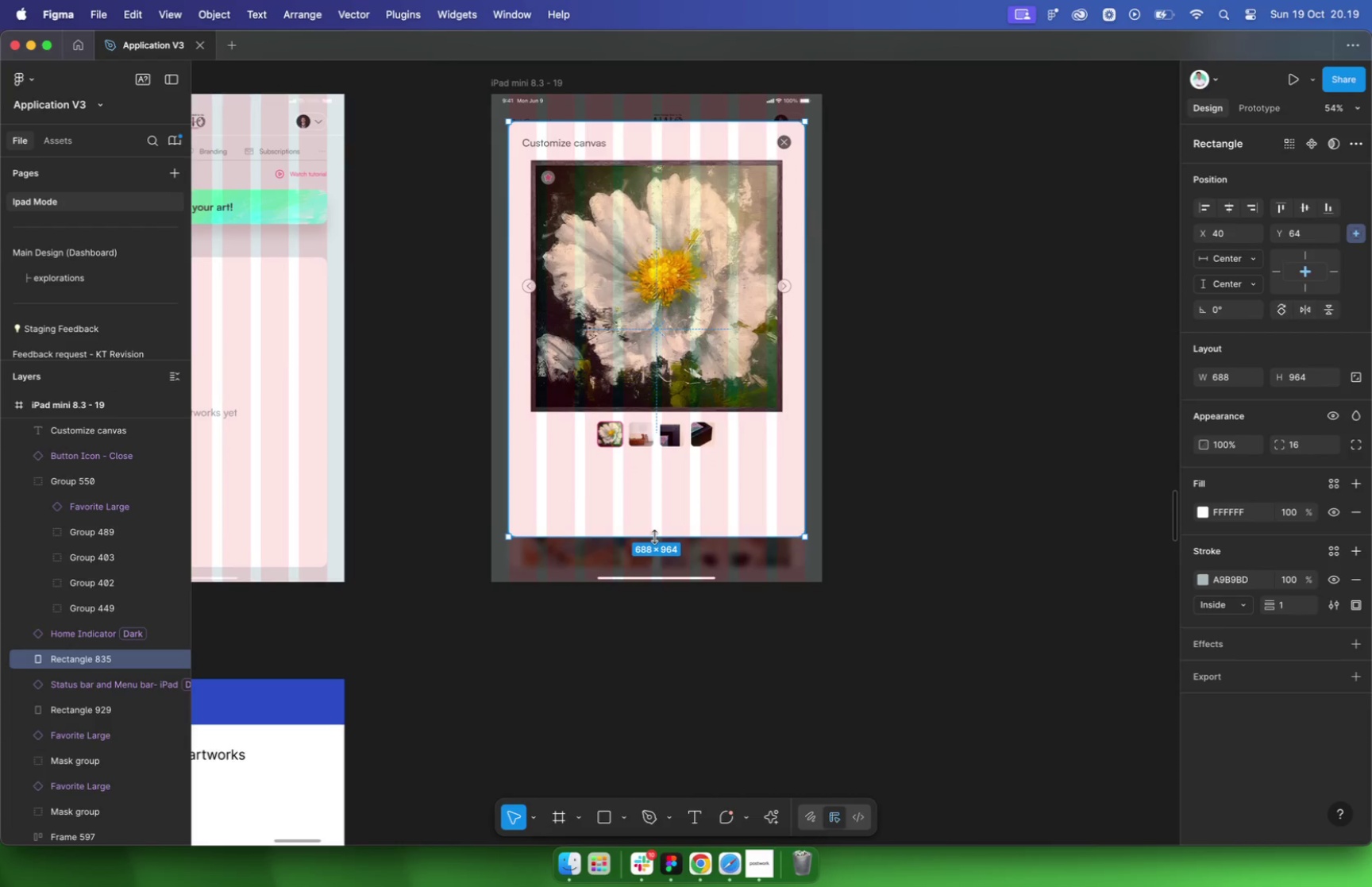 
scroll: coordinate [671, 318], scroll_direction: down, amount: 19.0
 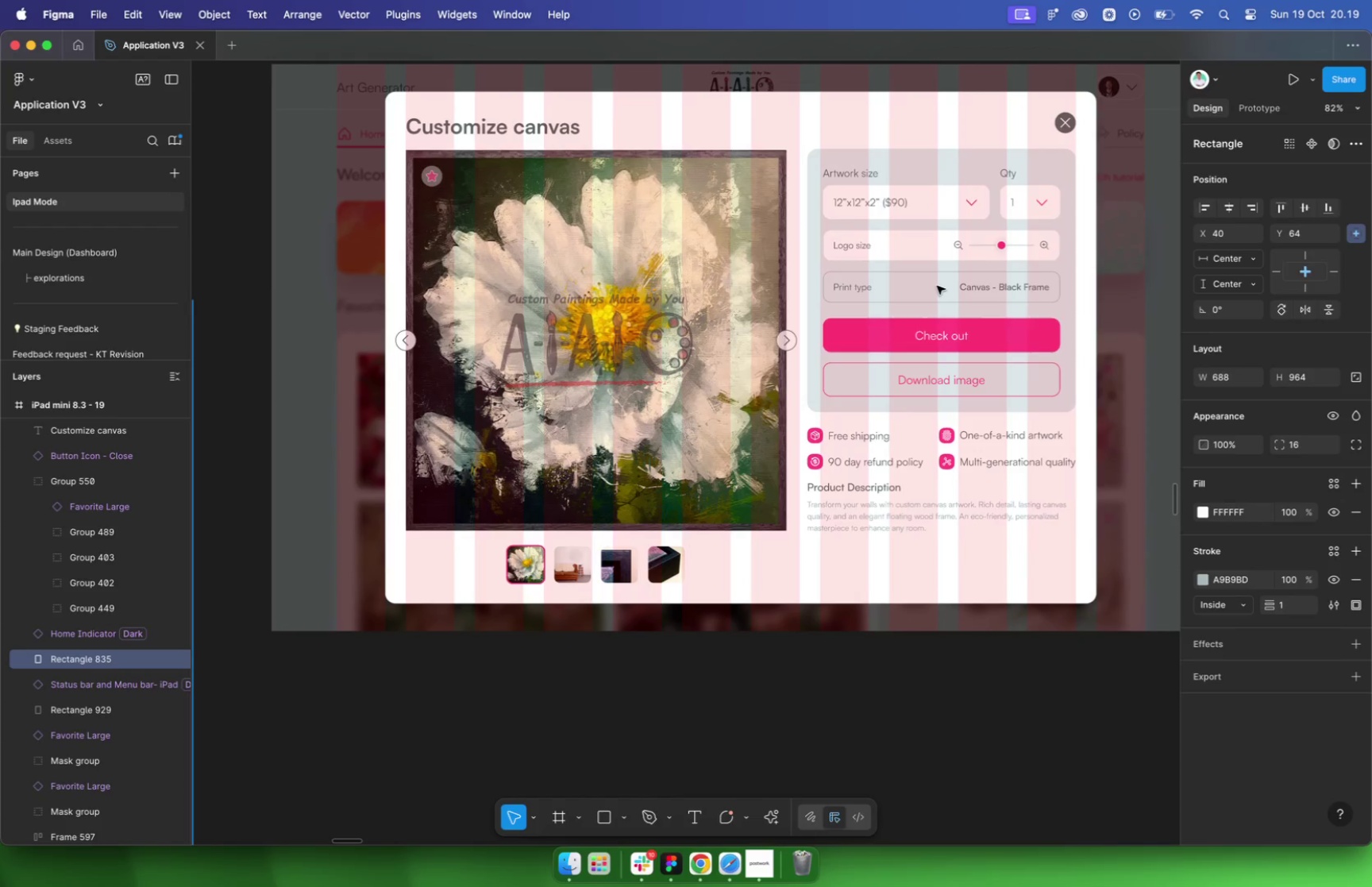 
left_click([937, 286])
 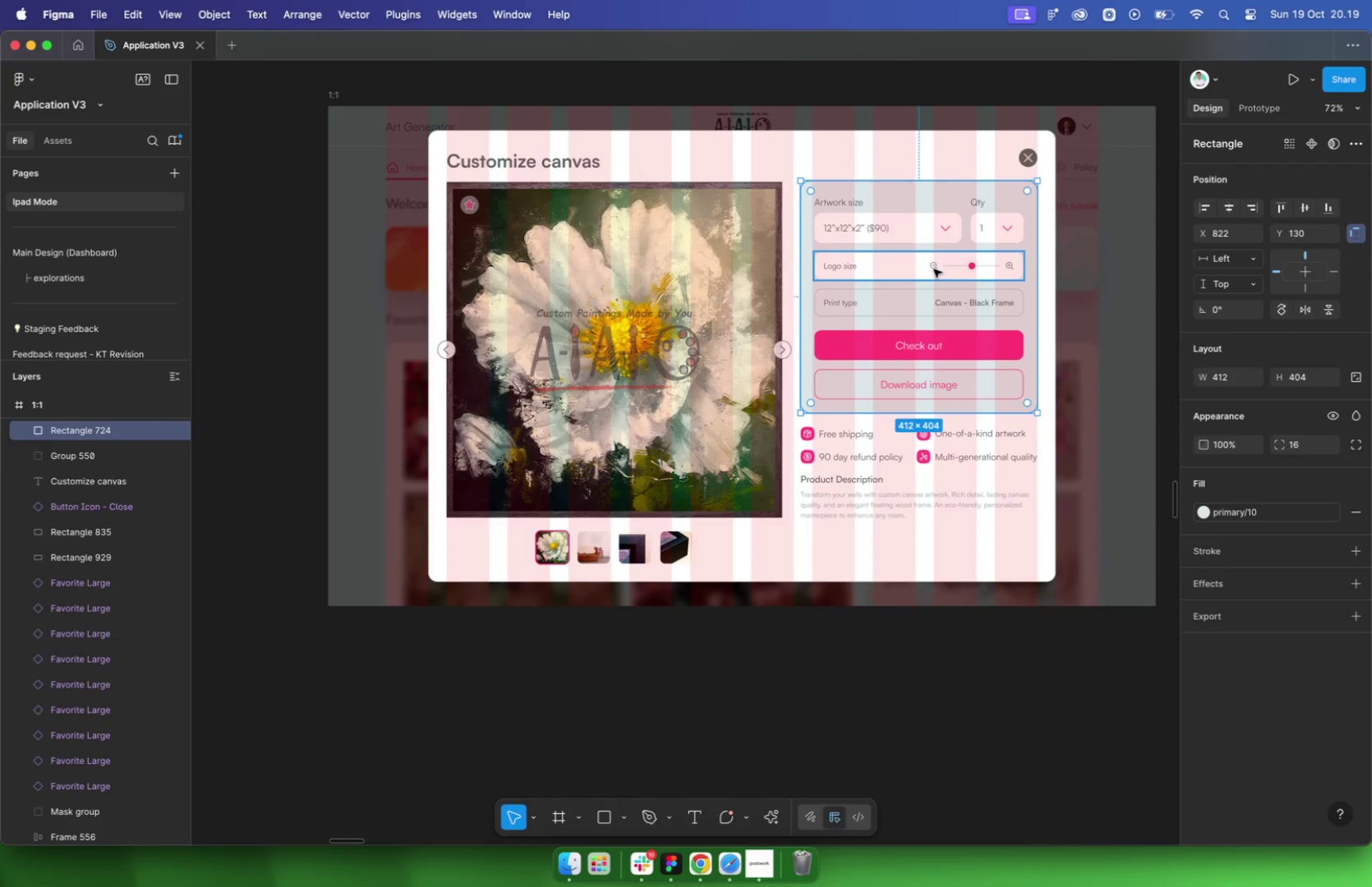 
wait(14.53)
 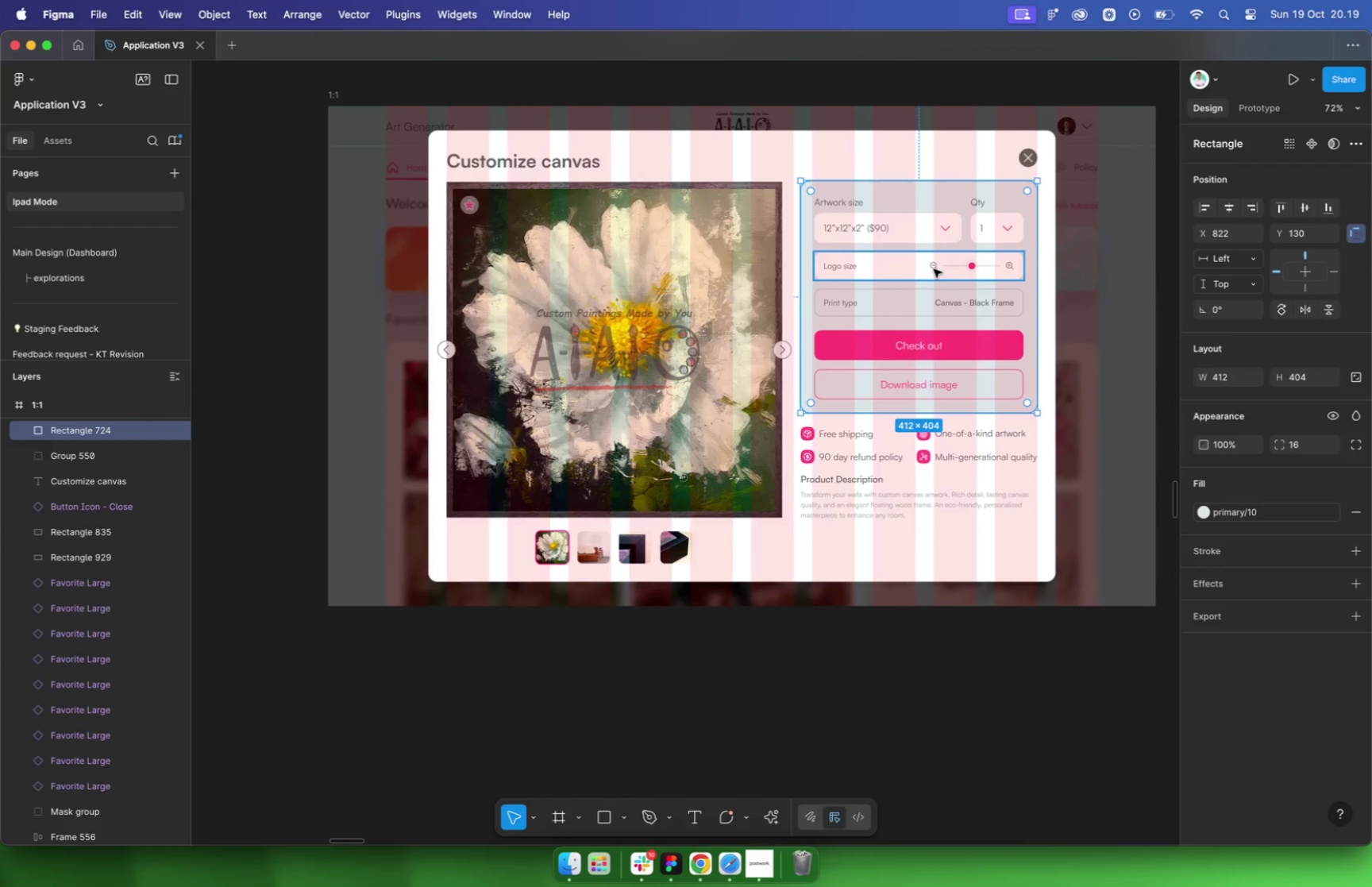 
scroll: coordinate [933, 270], scroll_direction: up, amount: 44.0
 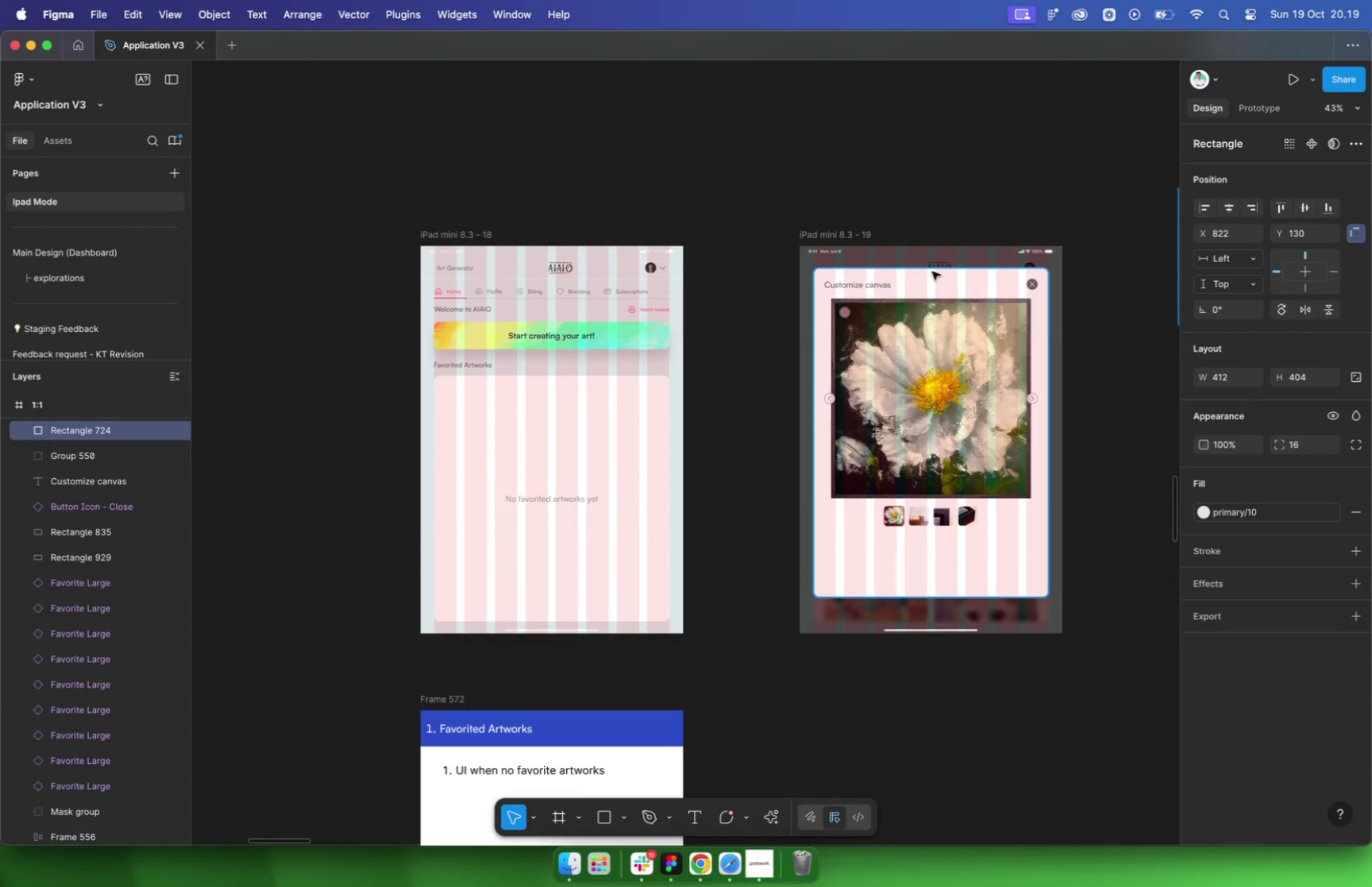 
key(PlayPause)
 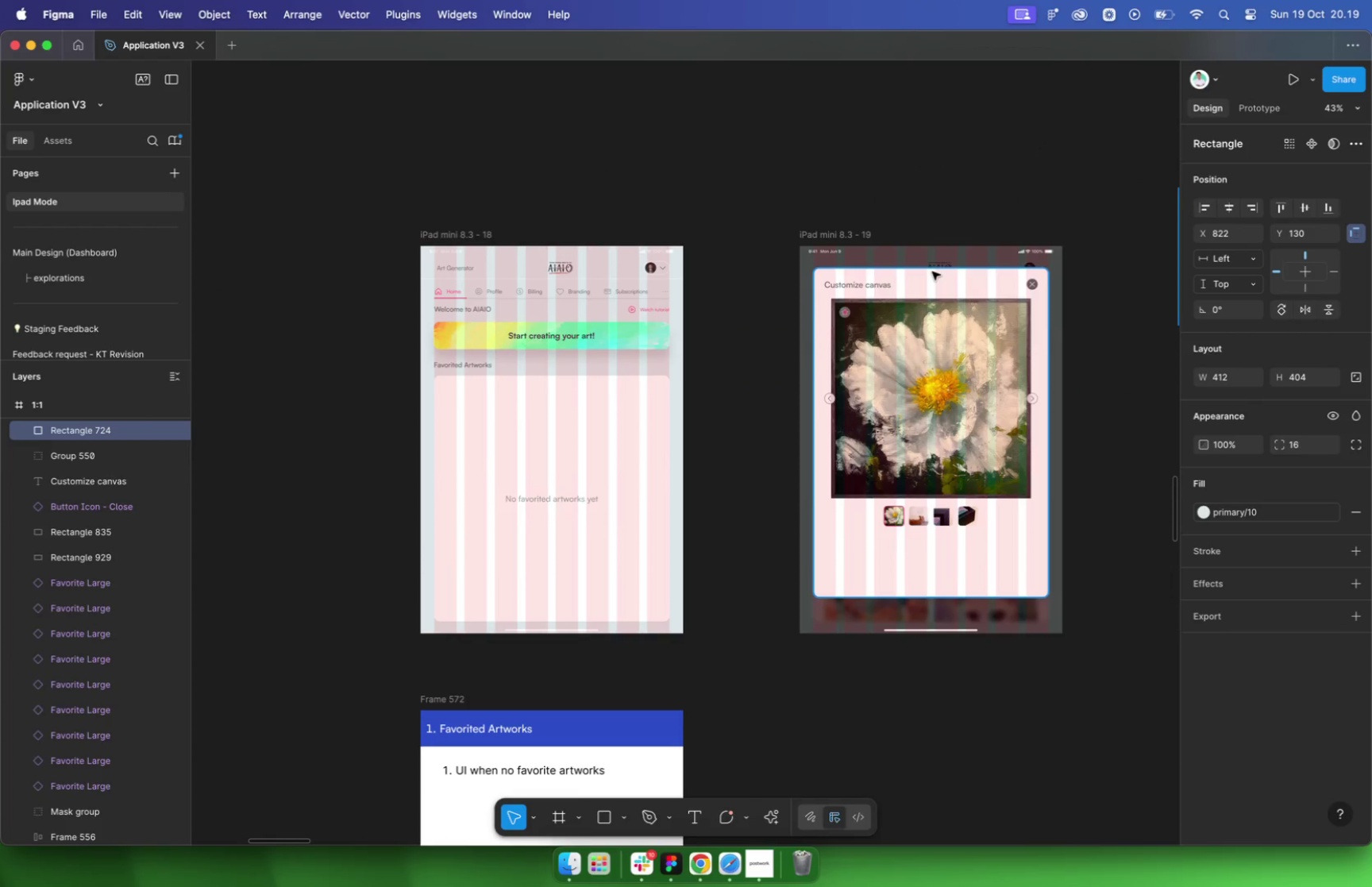 
key(VolumeDown)
 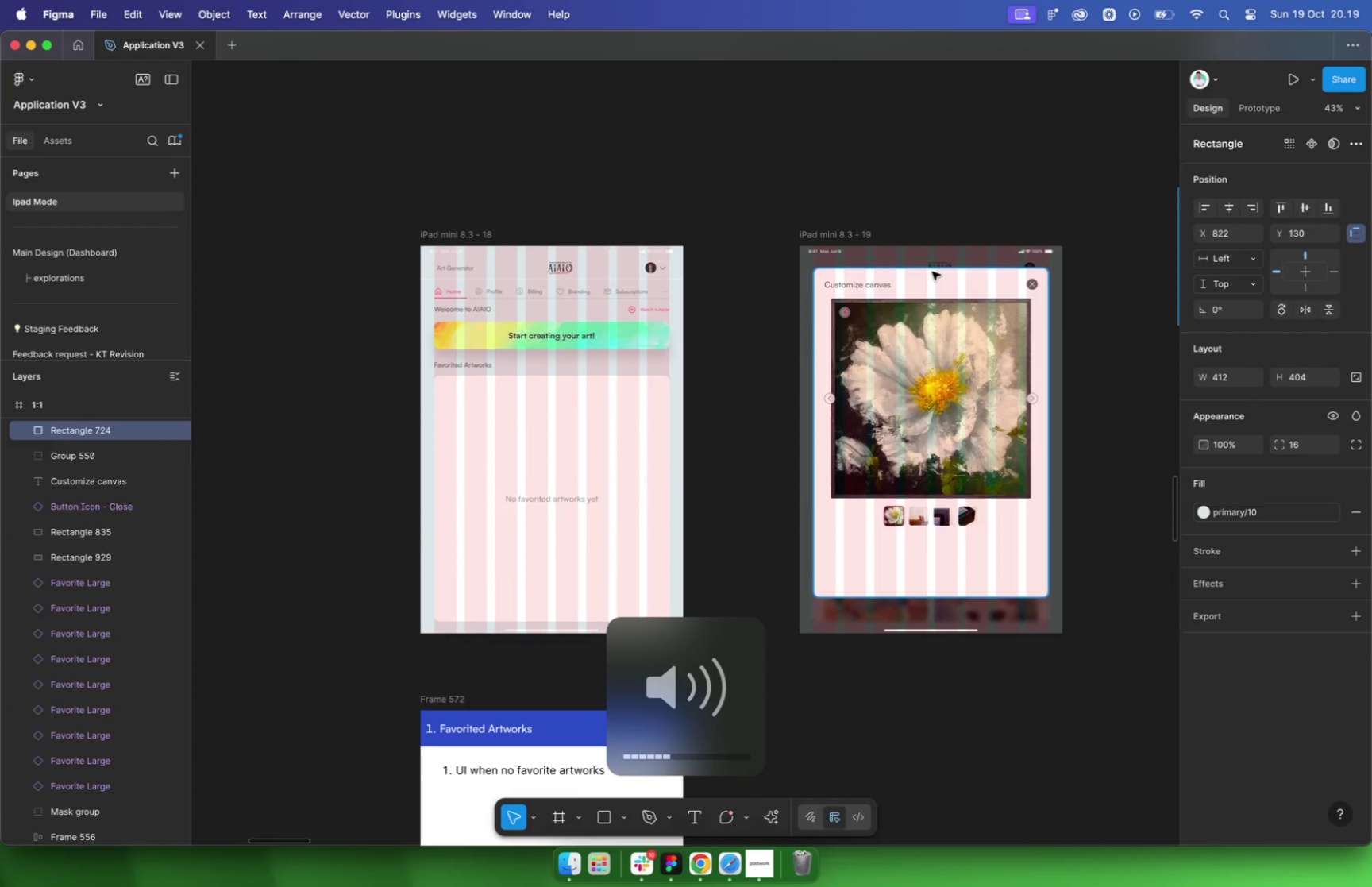 
key(VolumeDown)
 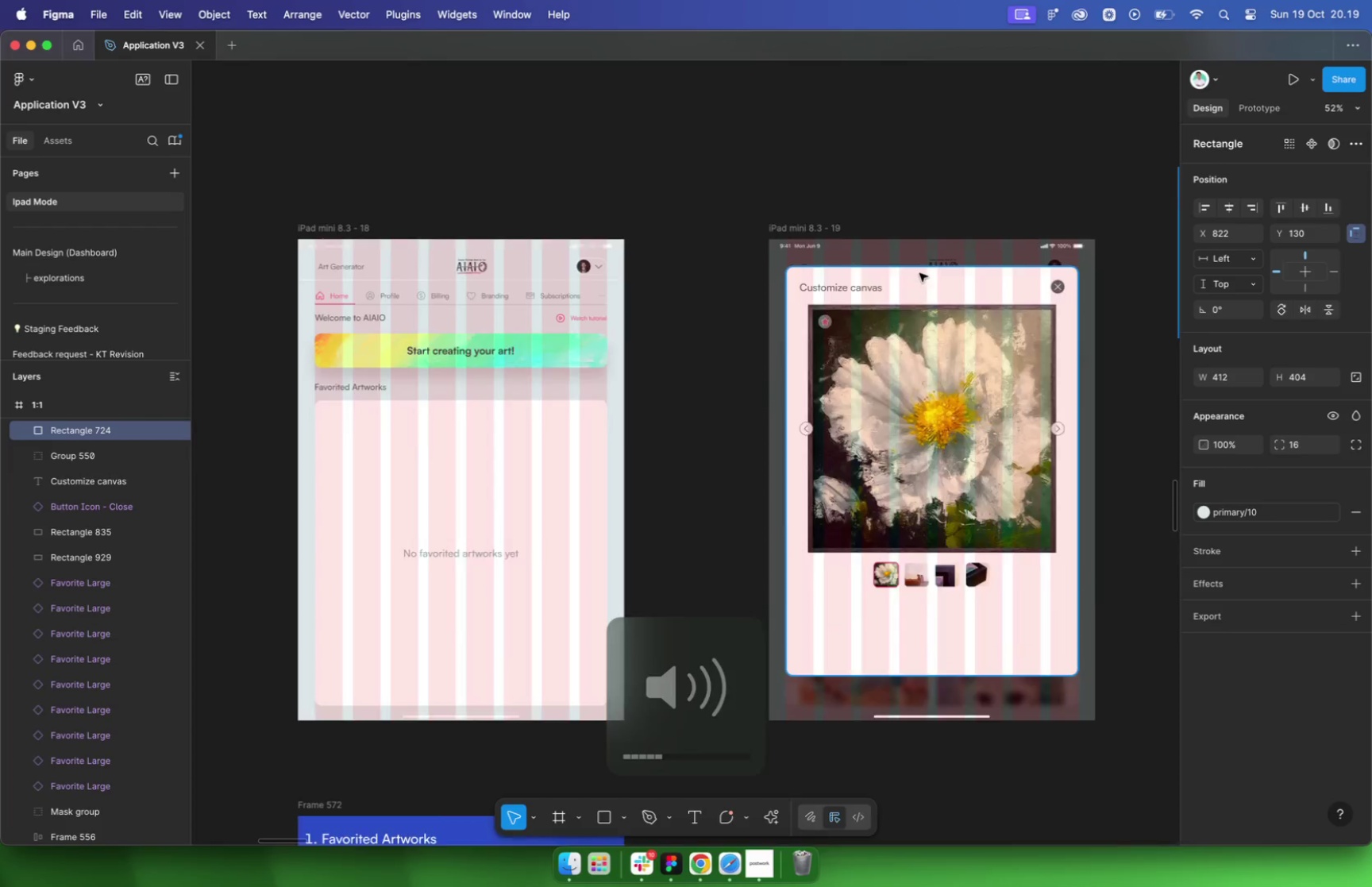 
scroll: coordinate [857, 273], scroll_direction: down, amount: 13.0
 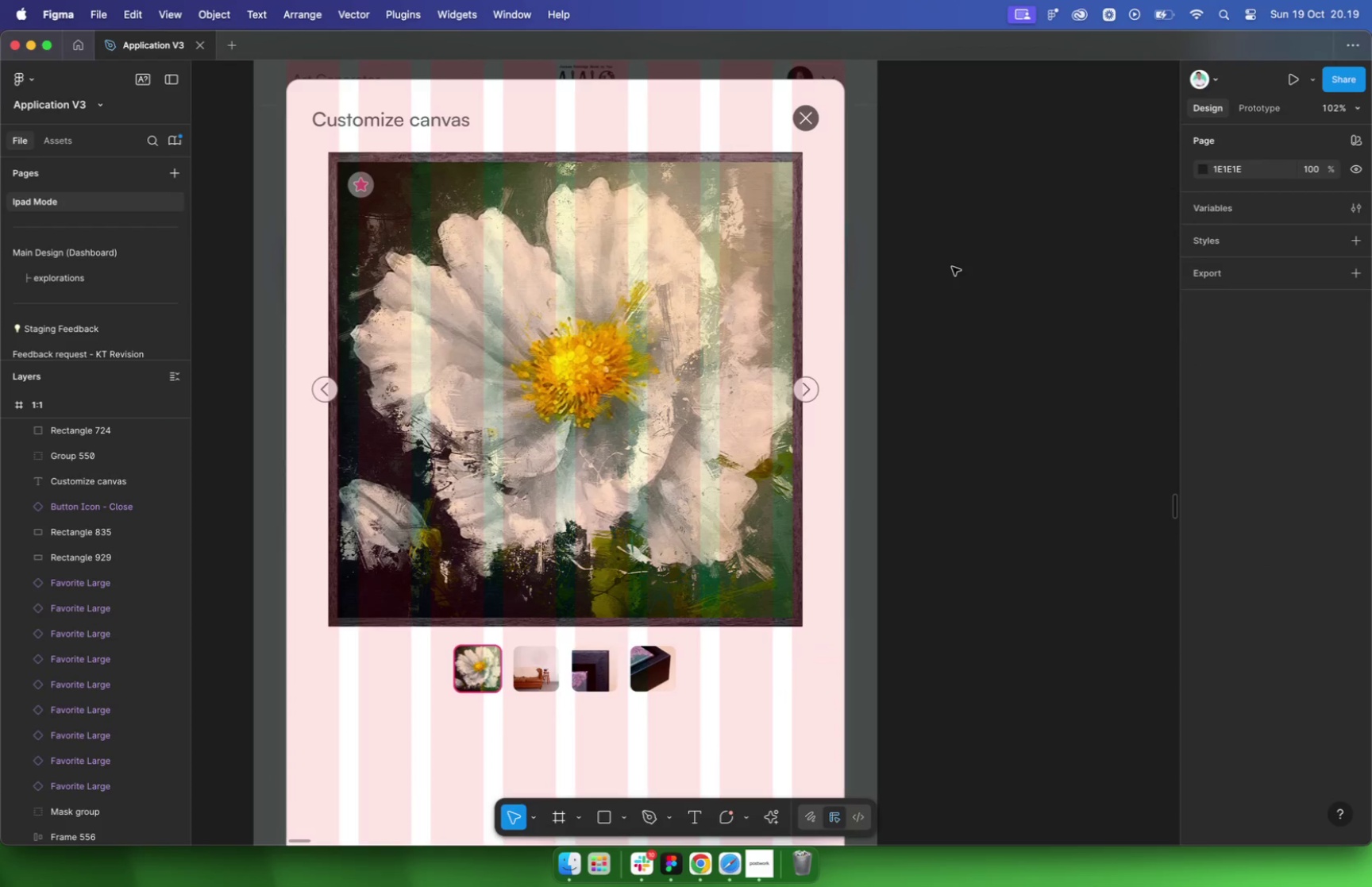 
scroll: coordinate [935, 260], scroll_direction: up, amount: 7.0
 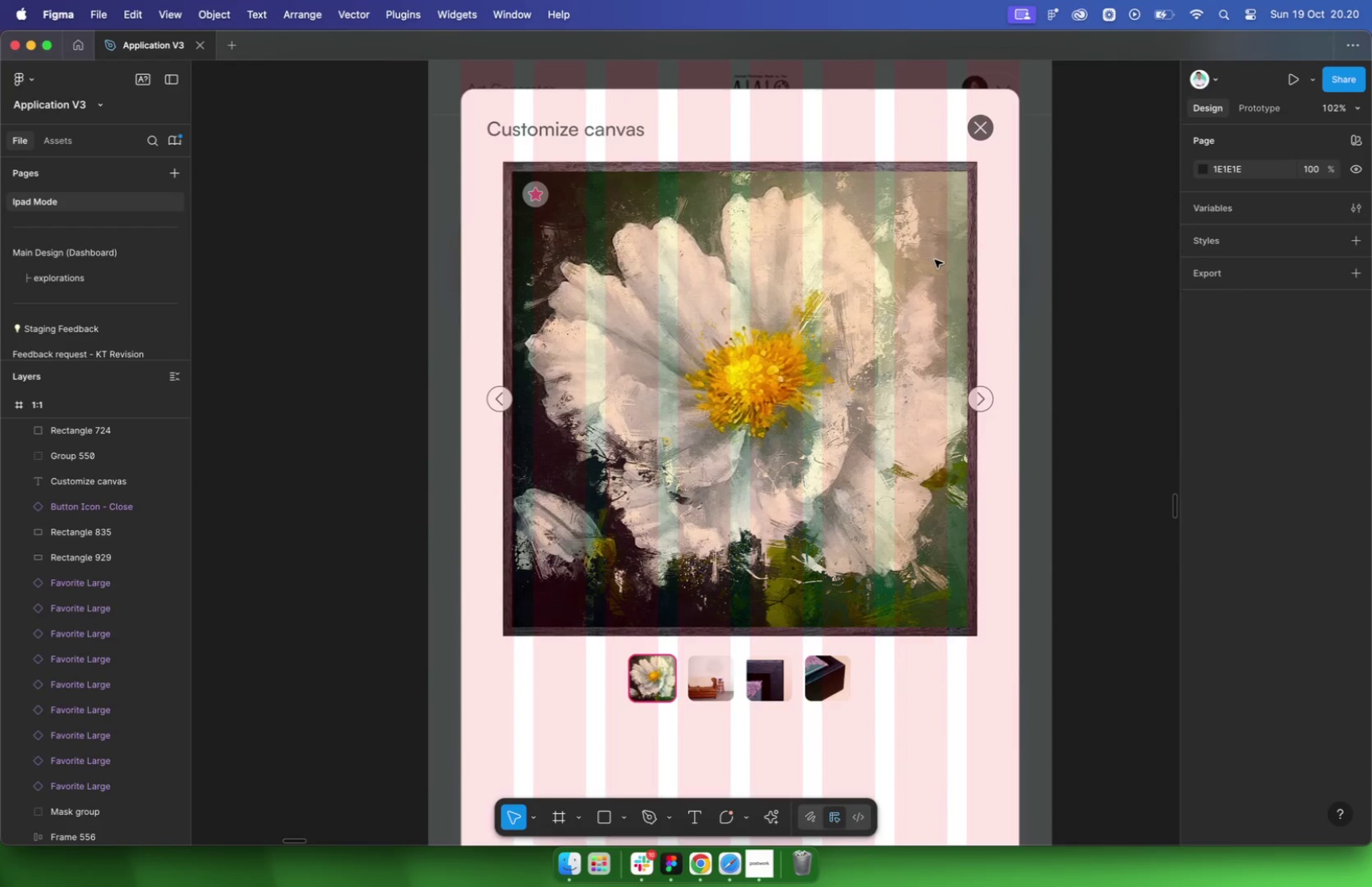 
left_click([983, 125])
 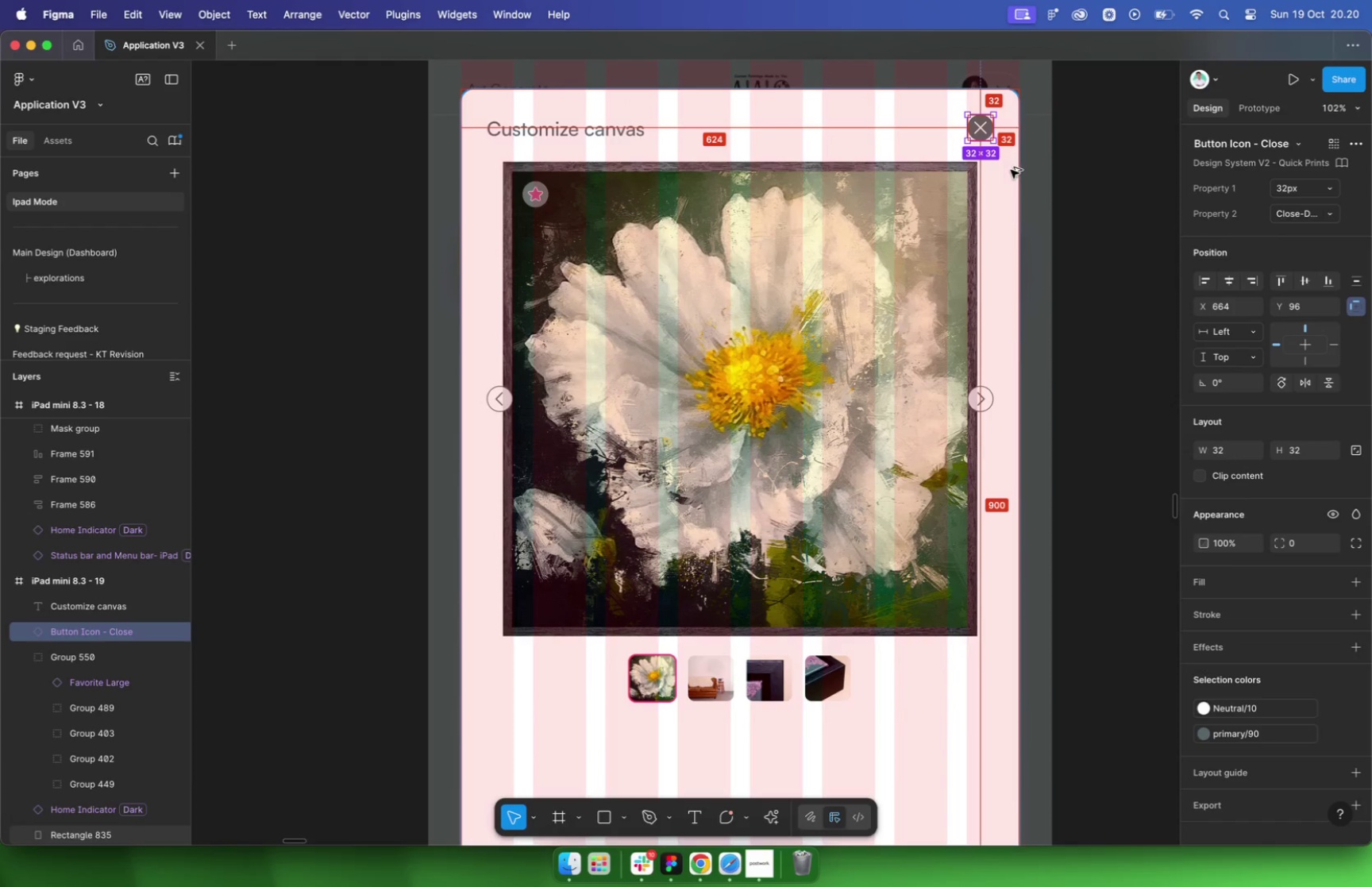 
hold_key(key=OptionLeft, duration=0.45)
 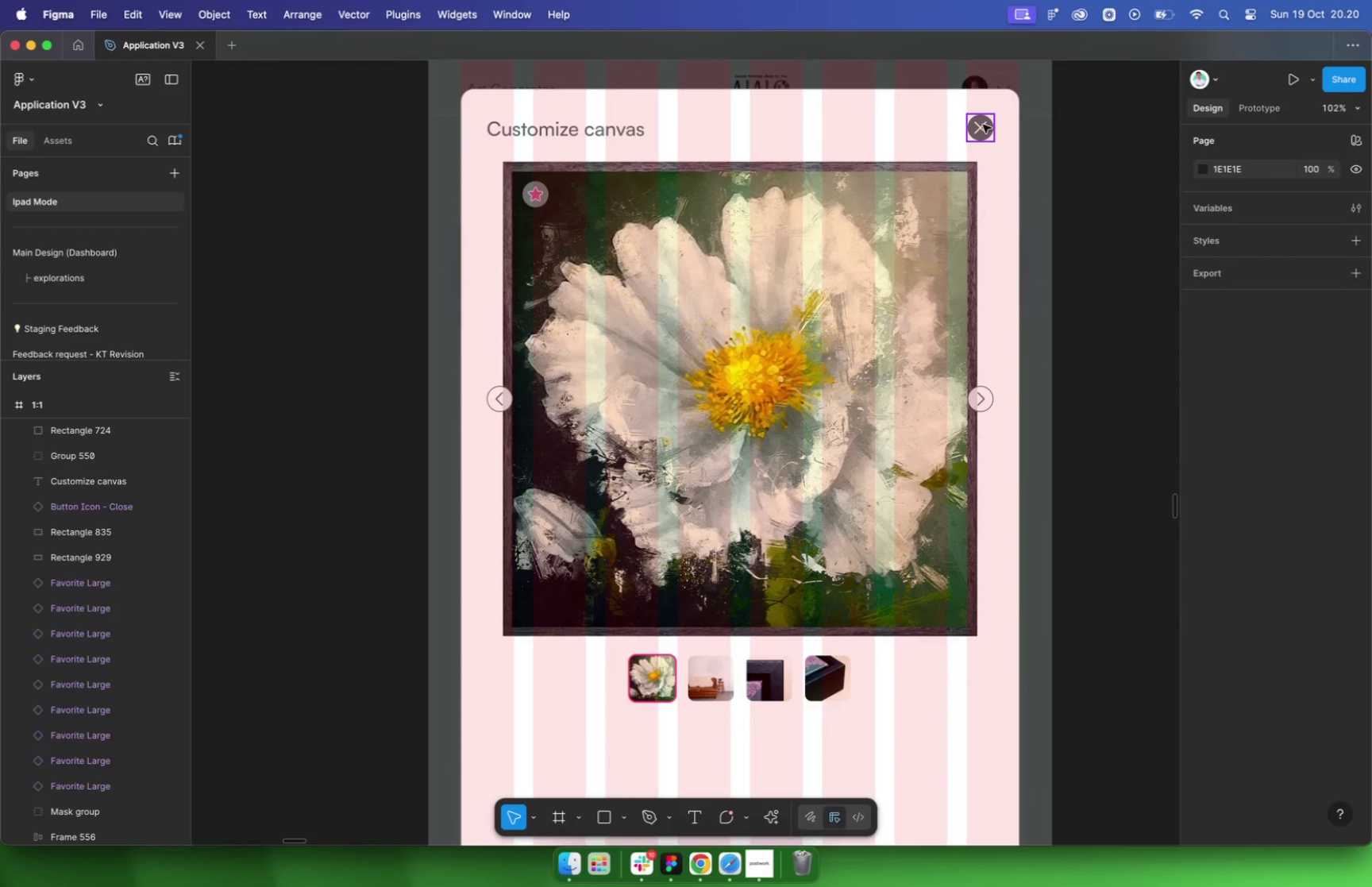 
left_click([613, 134])
 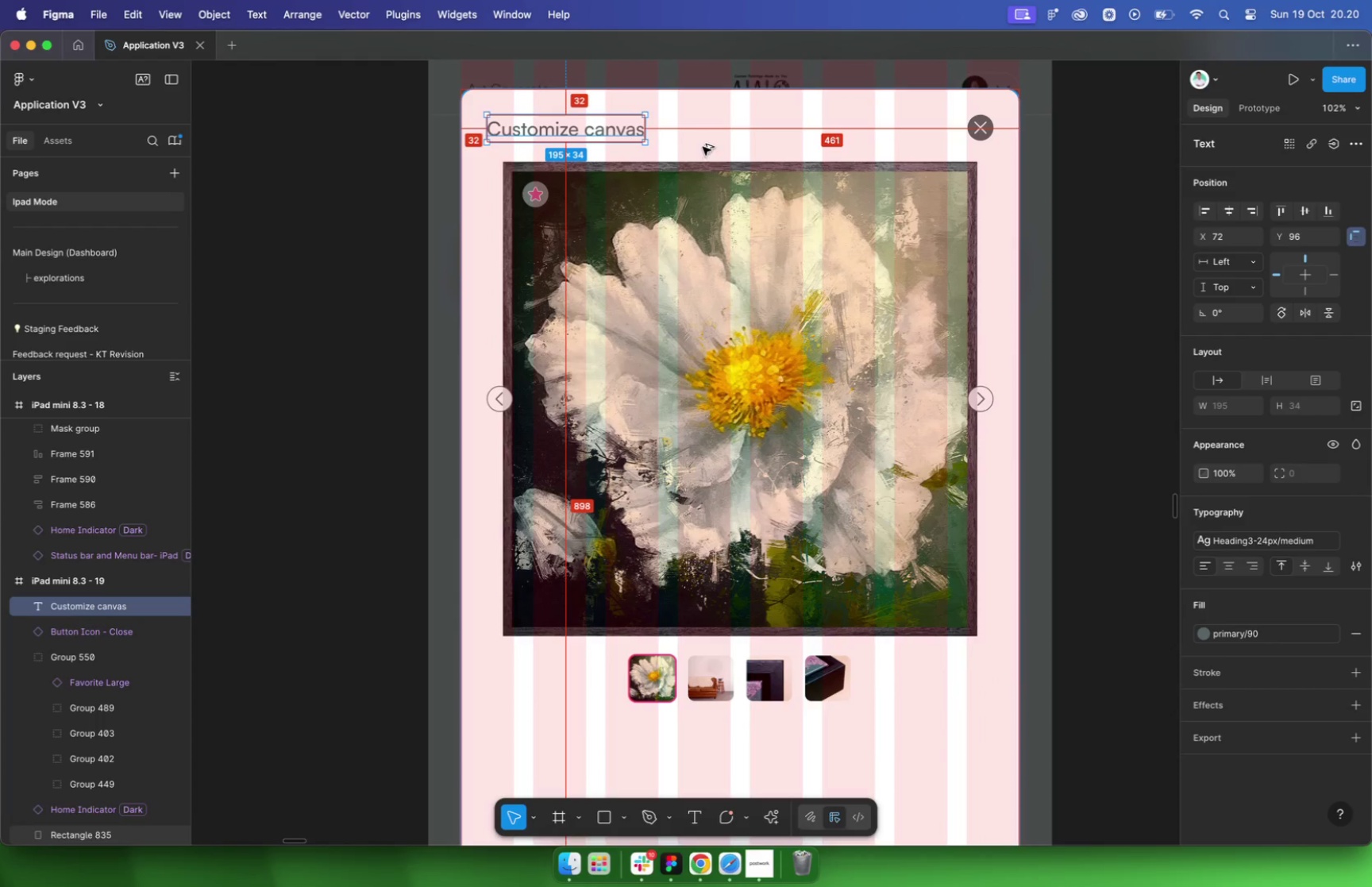 
hold_key(key=OptionLeft, duration=1.2)
 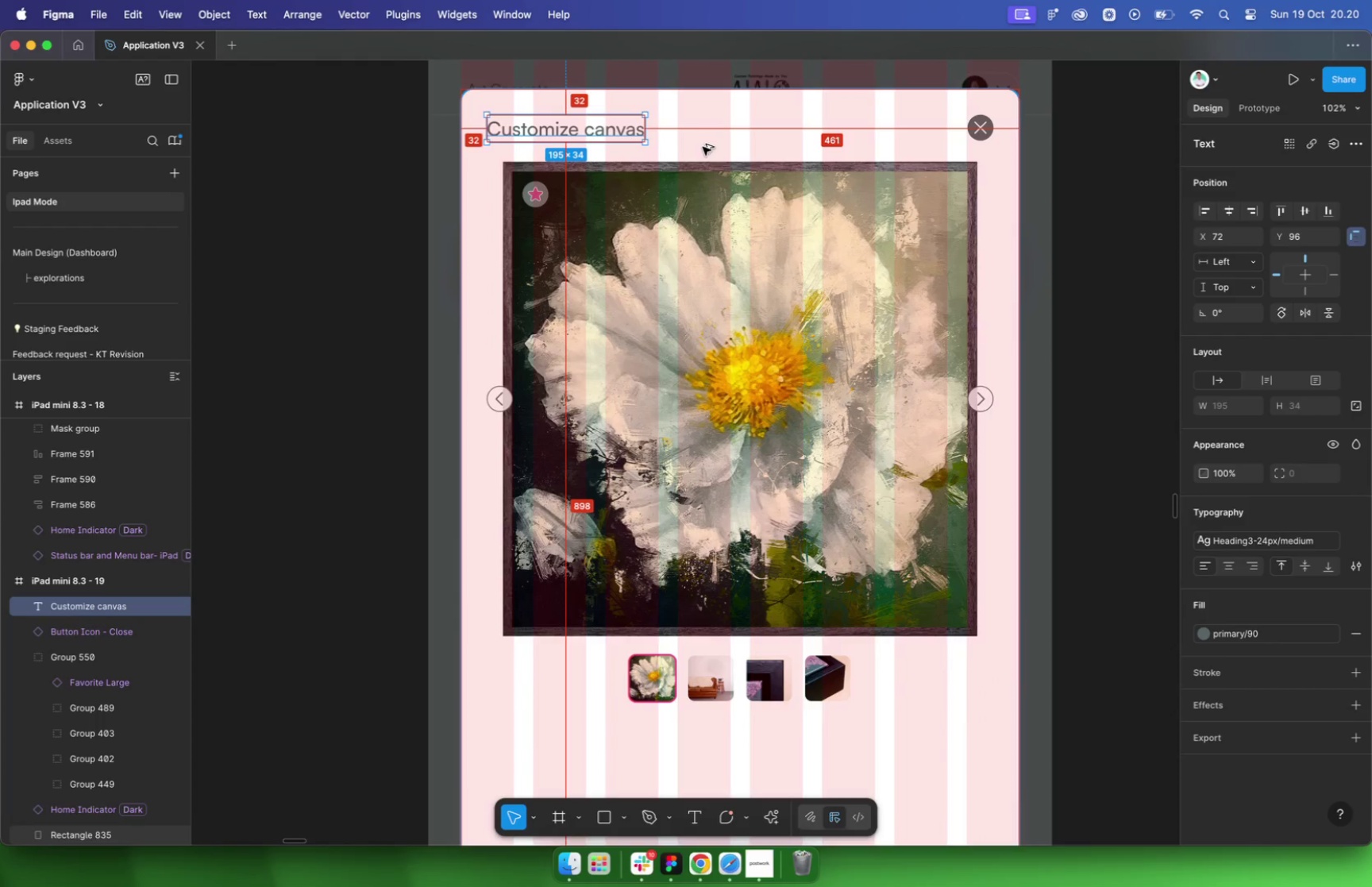 
hold_key(key=OptionLeft, duration=1.39)
 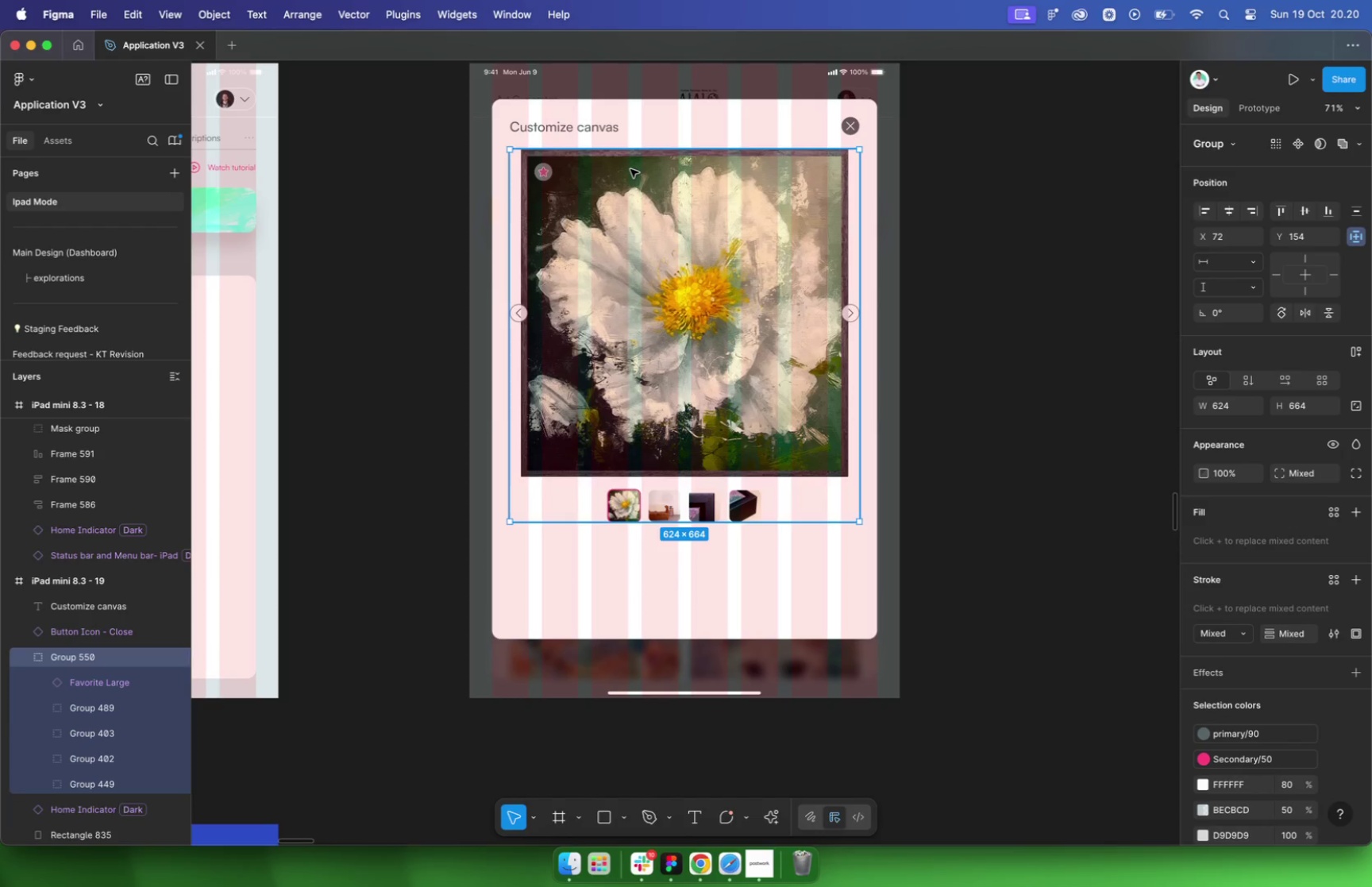 
wait(10.13)
 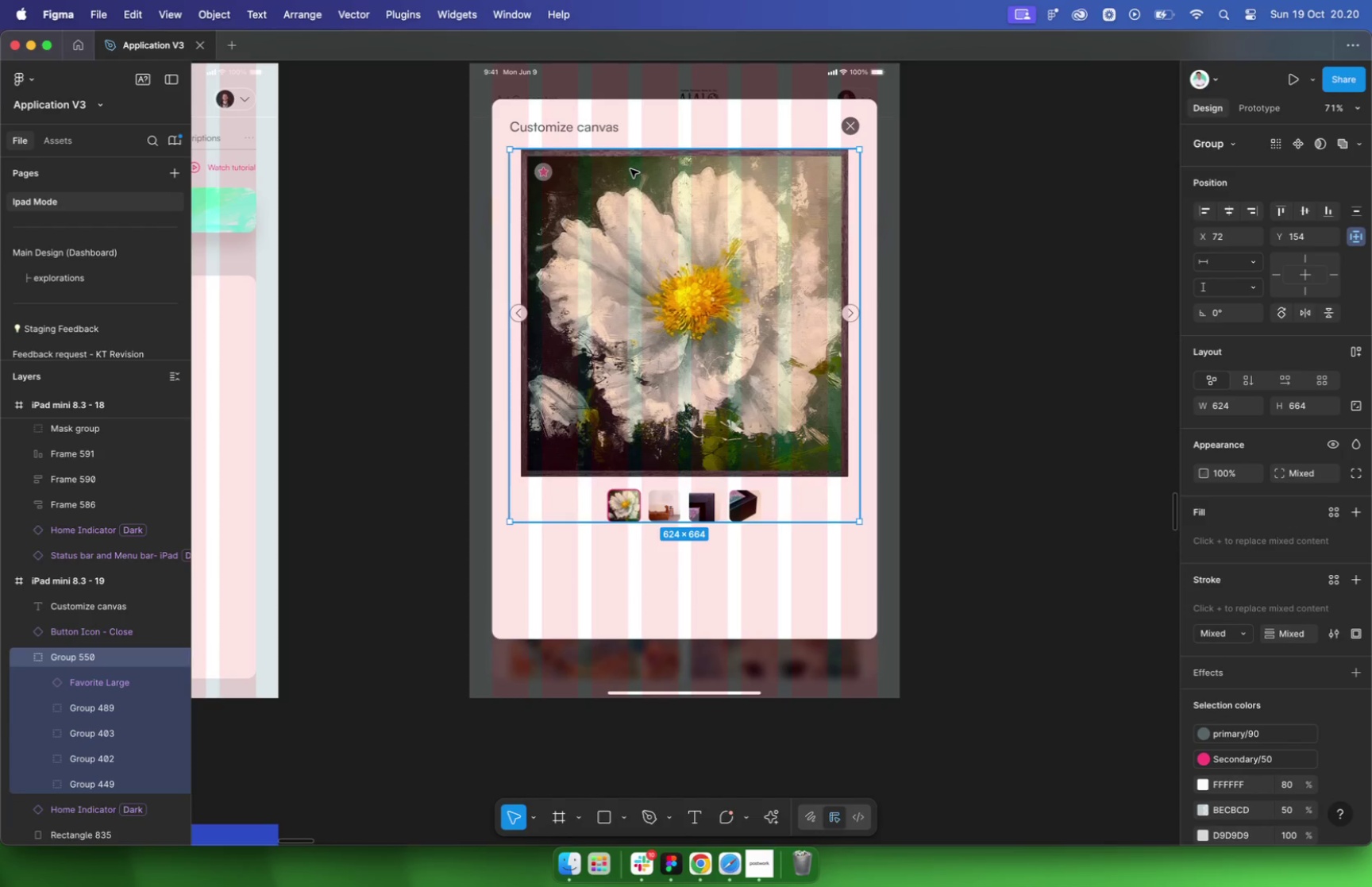 
right_click([758, 254])
 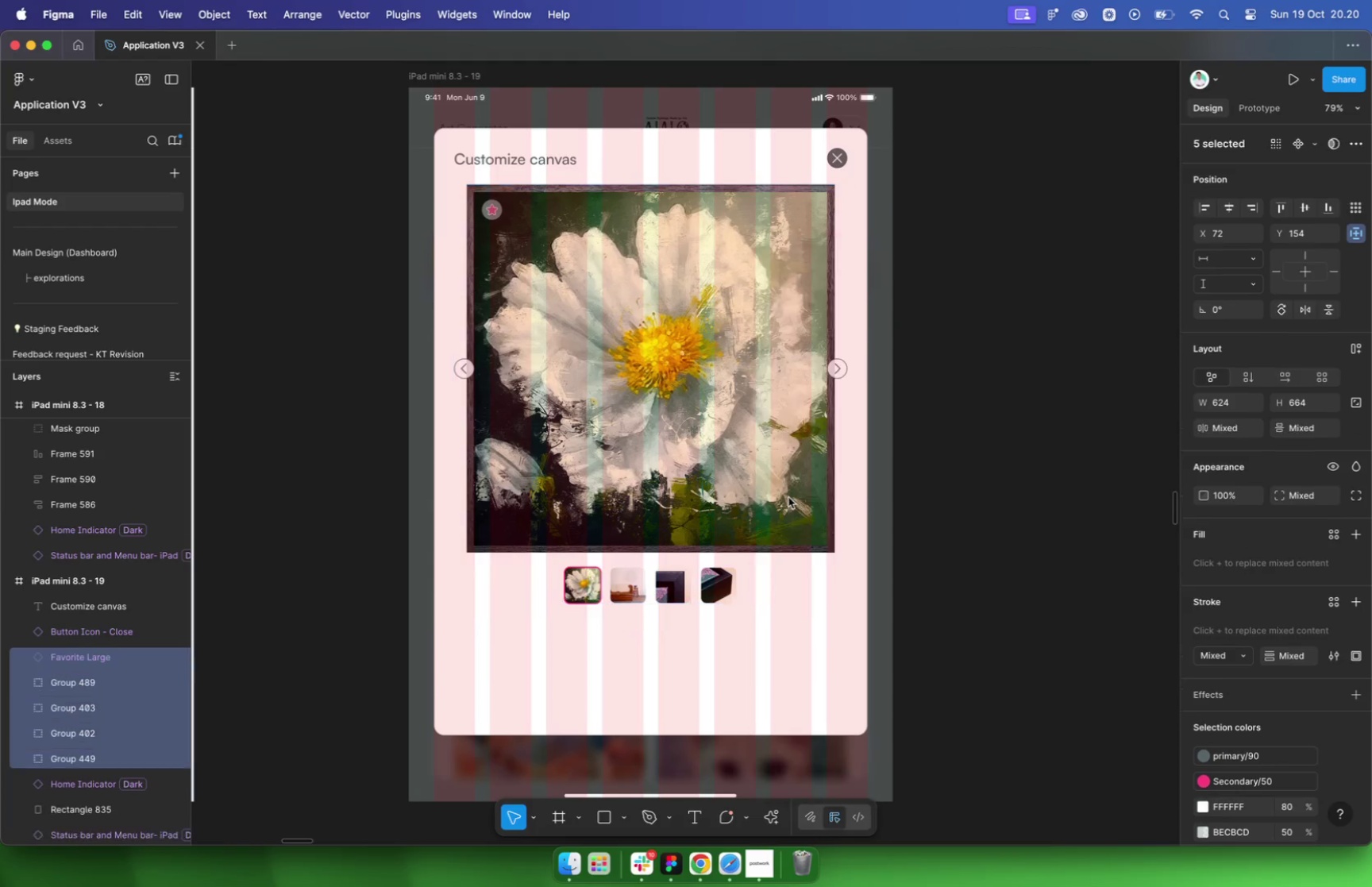 
left_click([1050, 340])
 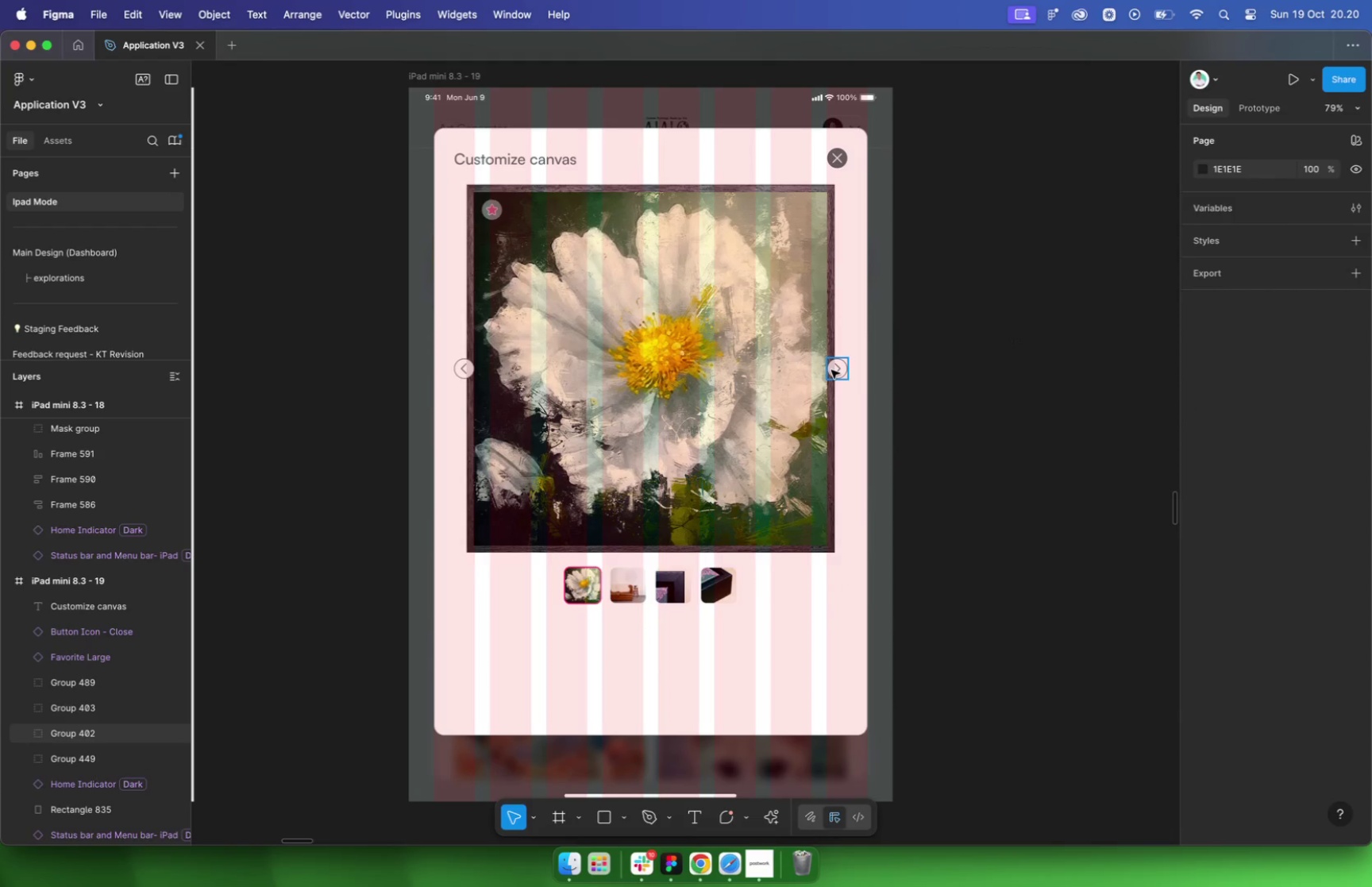 
hold_key(key=ShiftLeft, duration=0.43)
 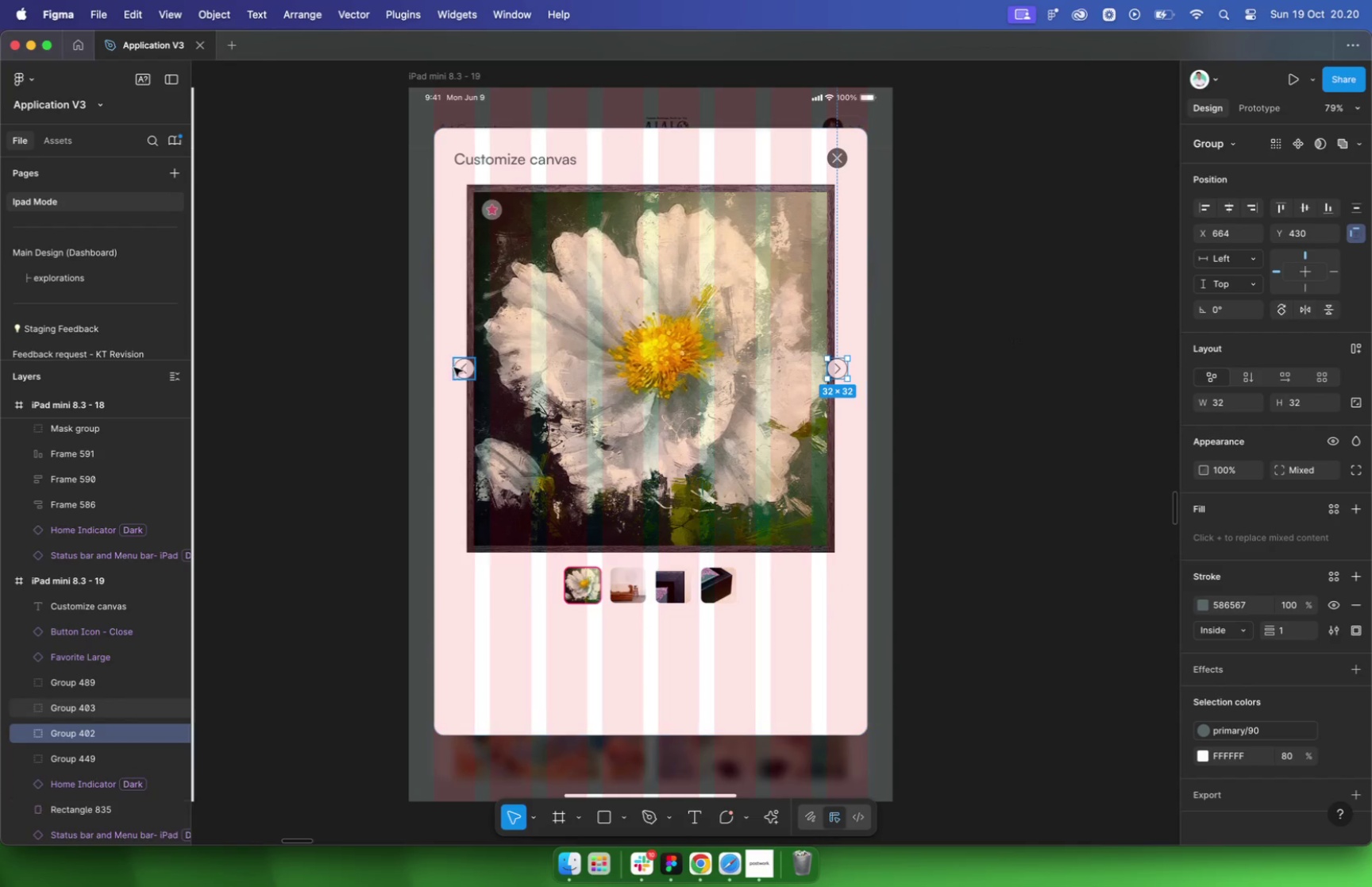 
left_click([457, 368])
 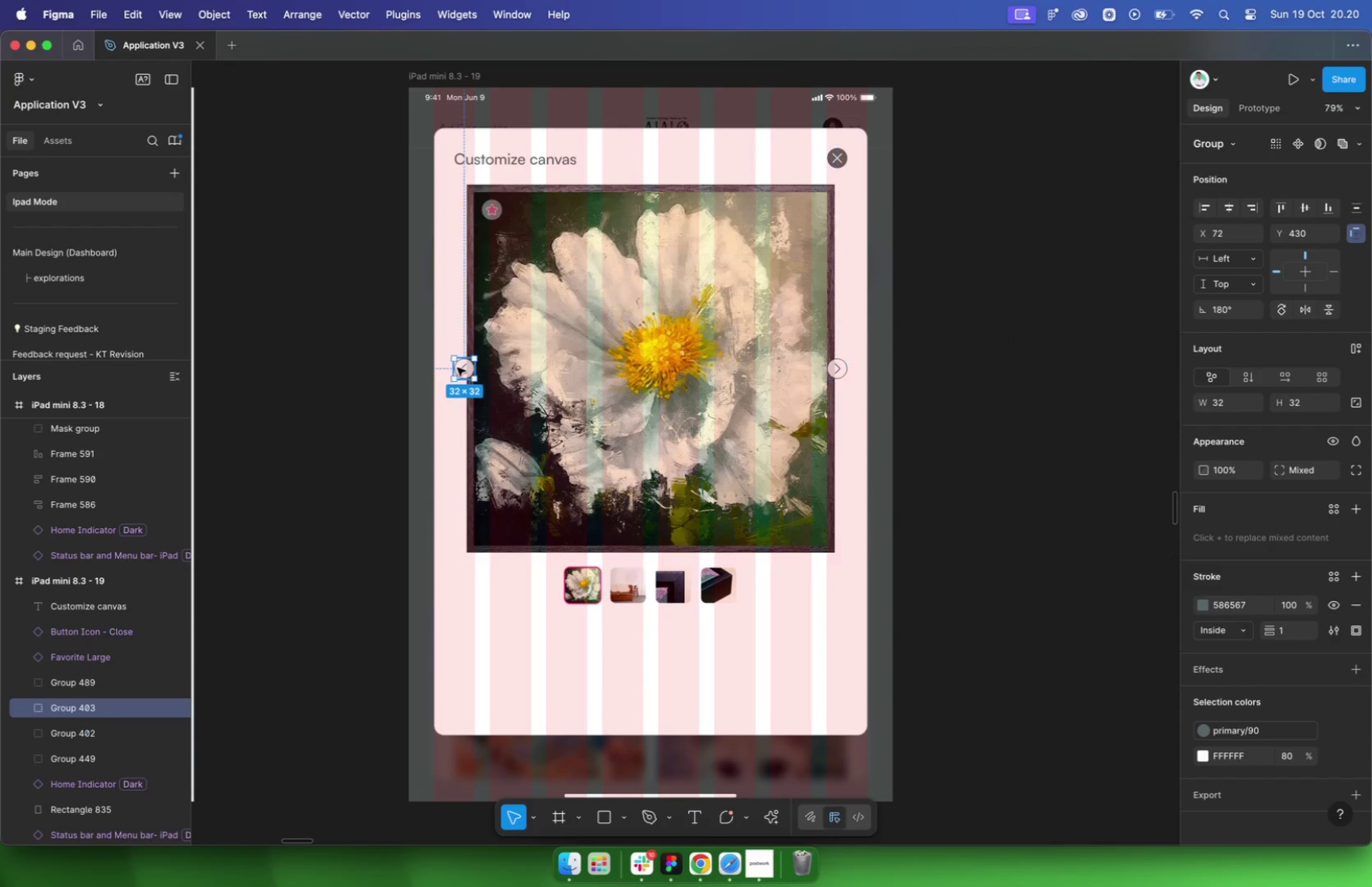 
left_click_drag(start_coordinate=[460, 367], to_coordinate=[473, 367])
 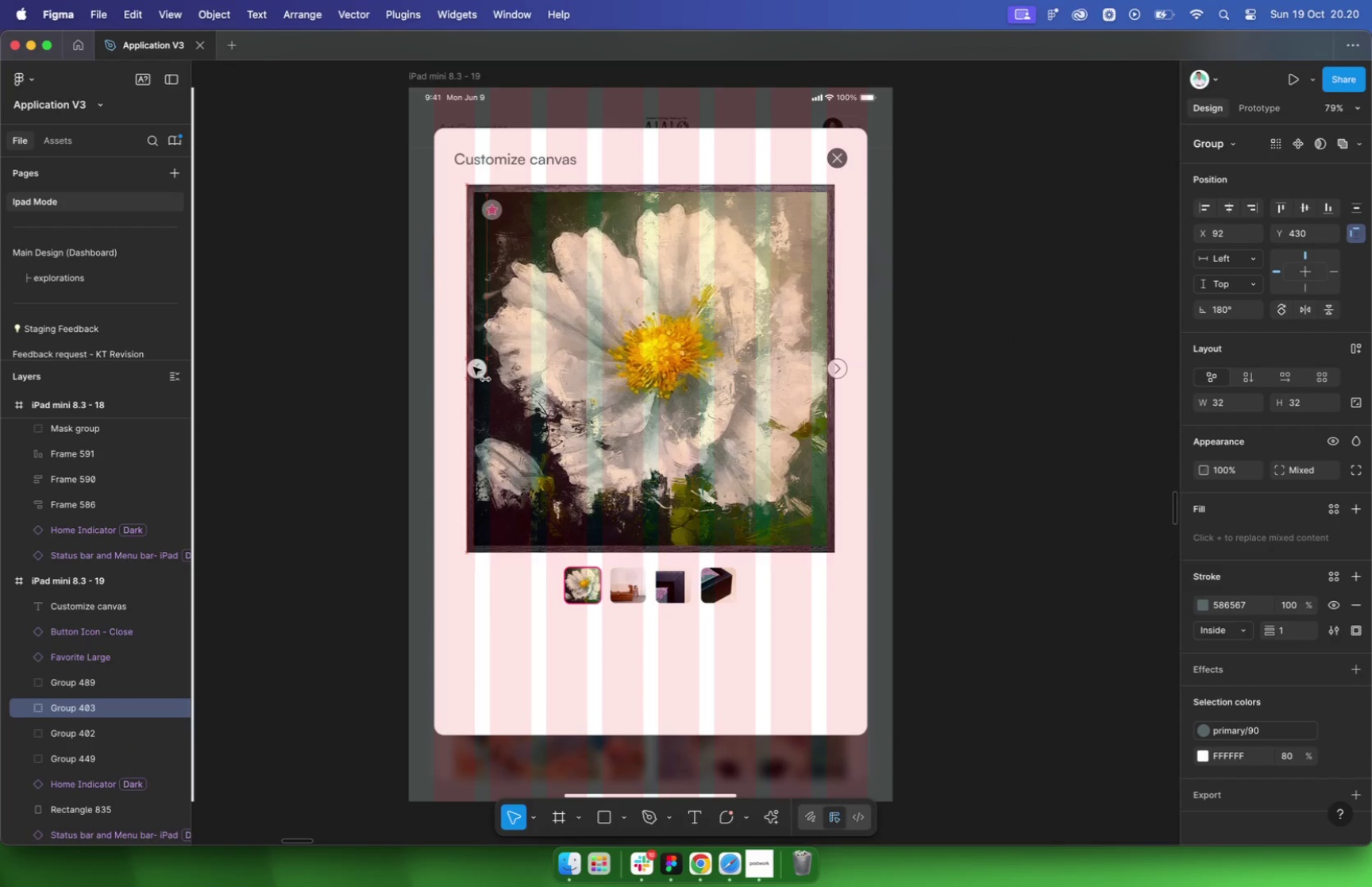 
hold_key(key=ShiftLeft, duration=5.98)
 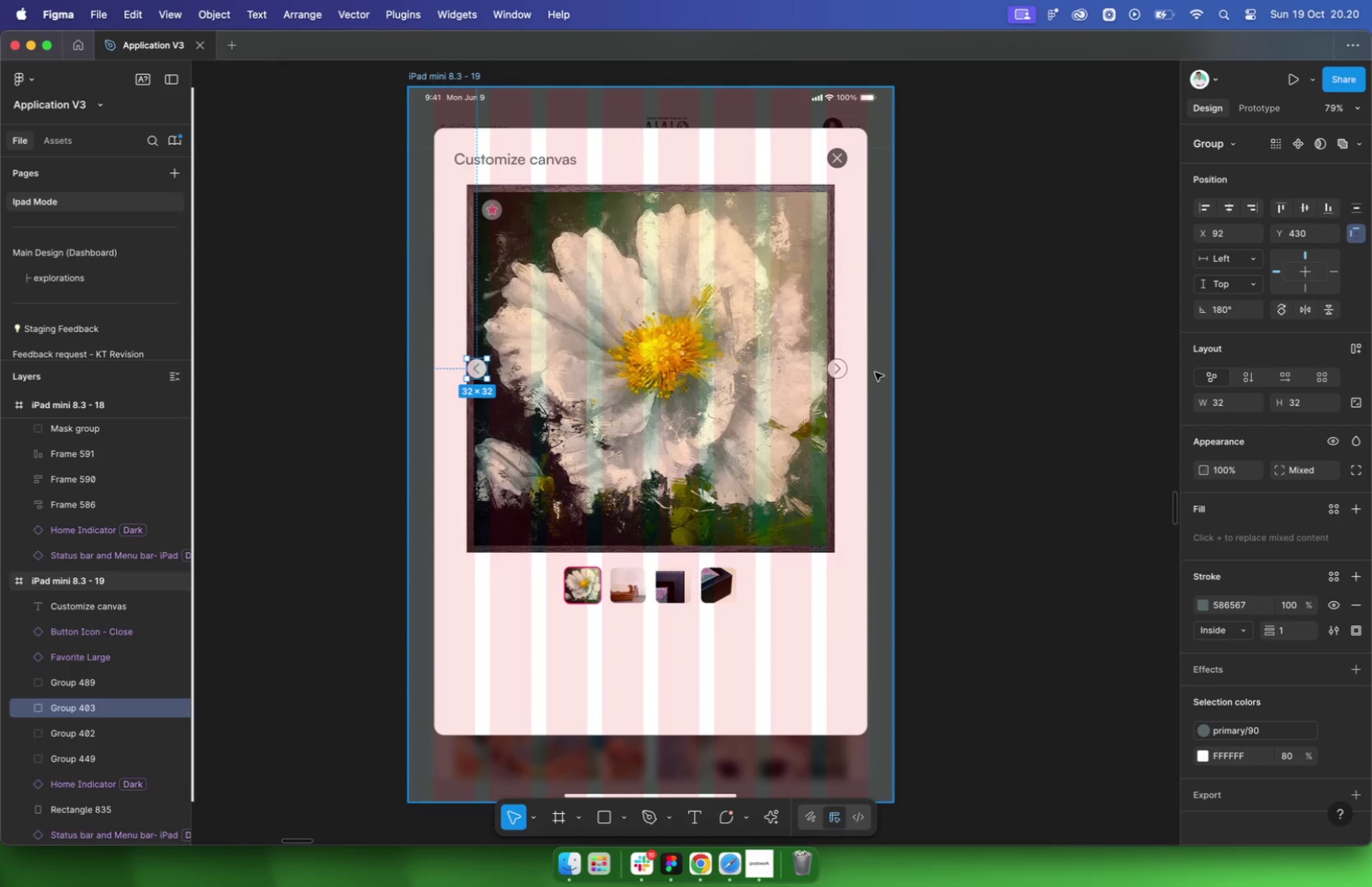 
hold_key(key=ShiftLeft, duration=0.68)
 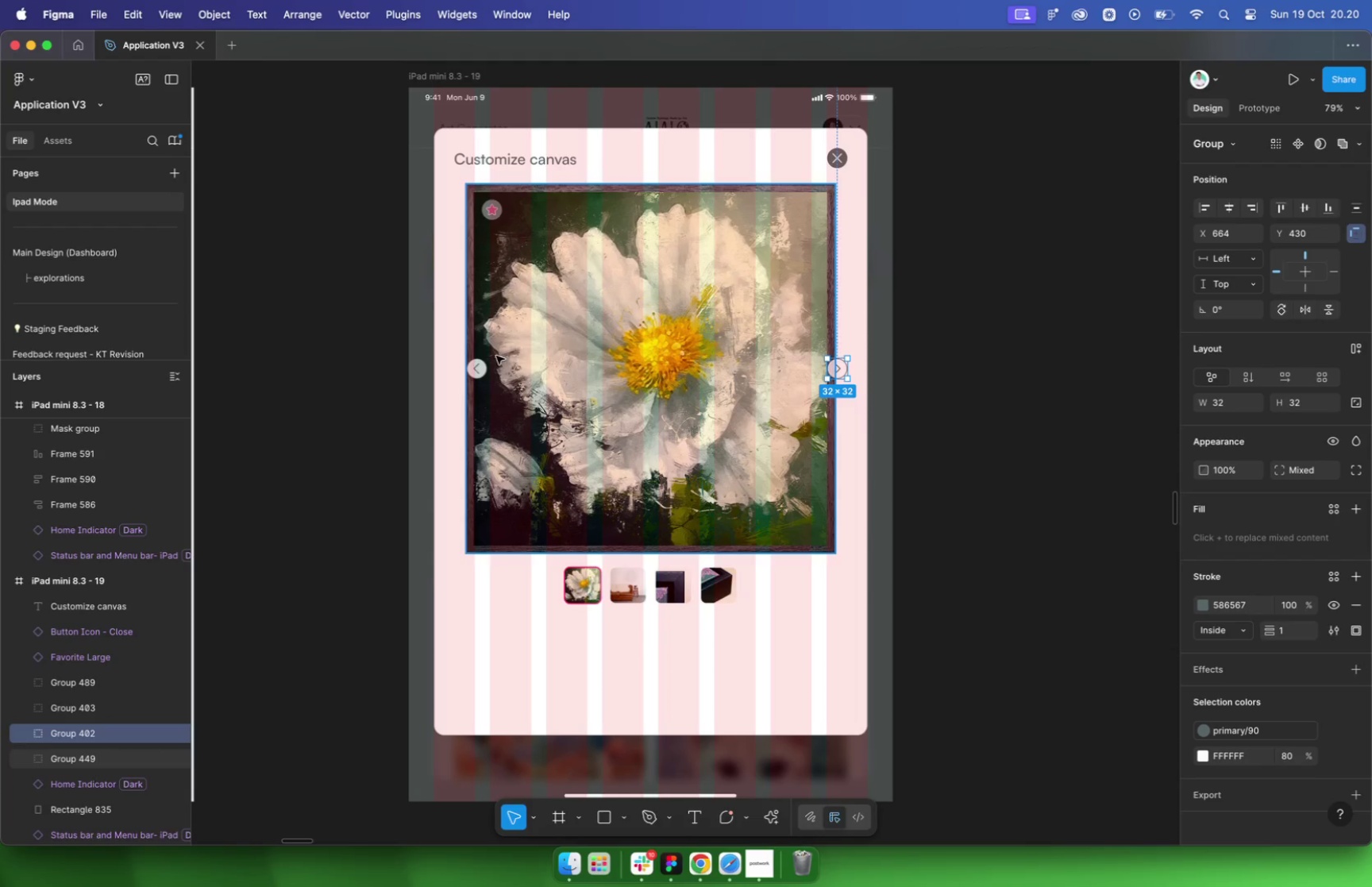 
left_click_drag(start_coordinate=[480, 368], to_coordinate=[1002, 357])
 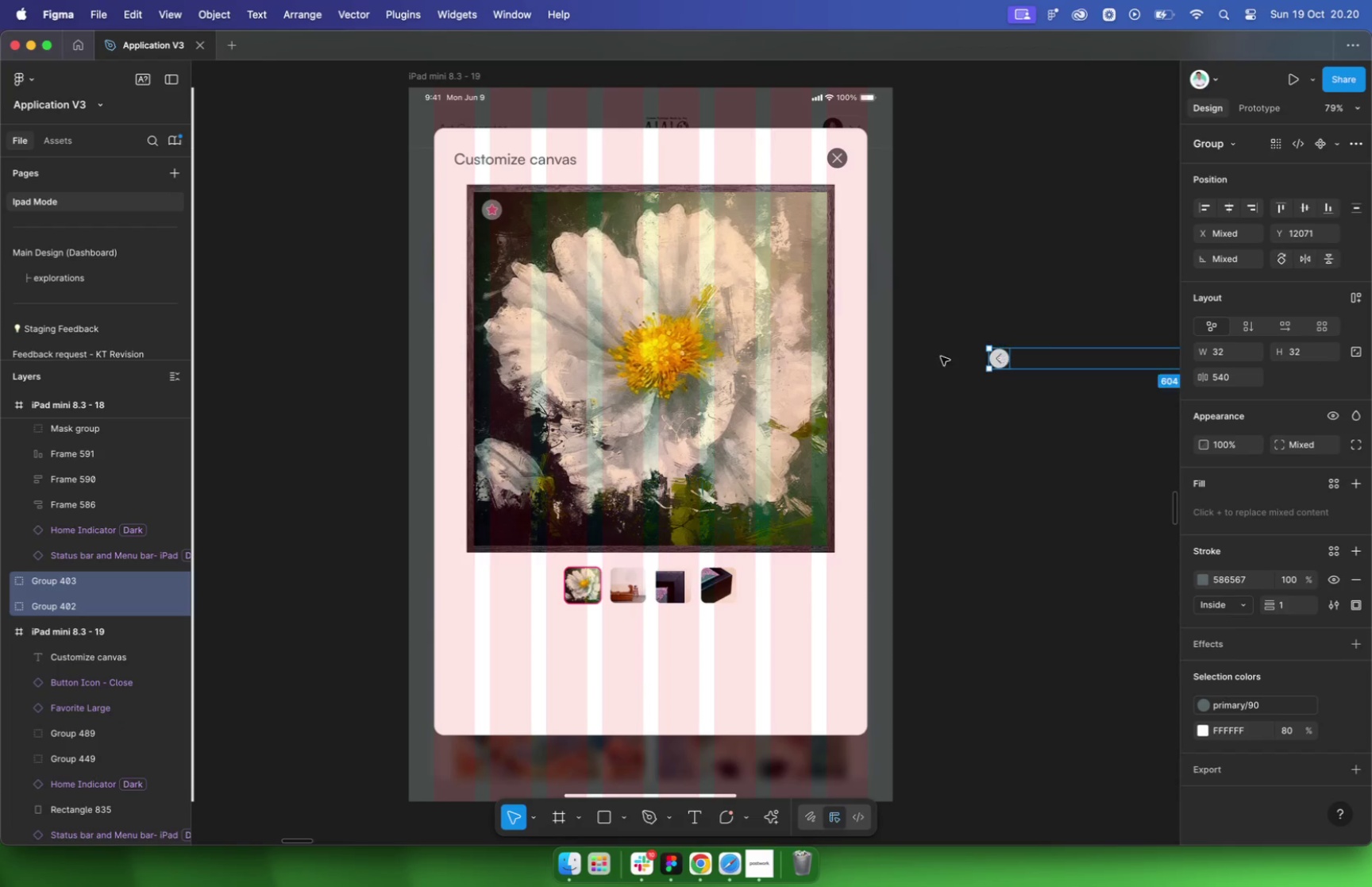 
left_click([734, 329])
 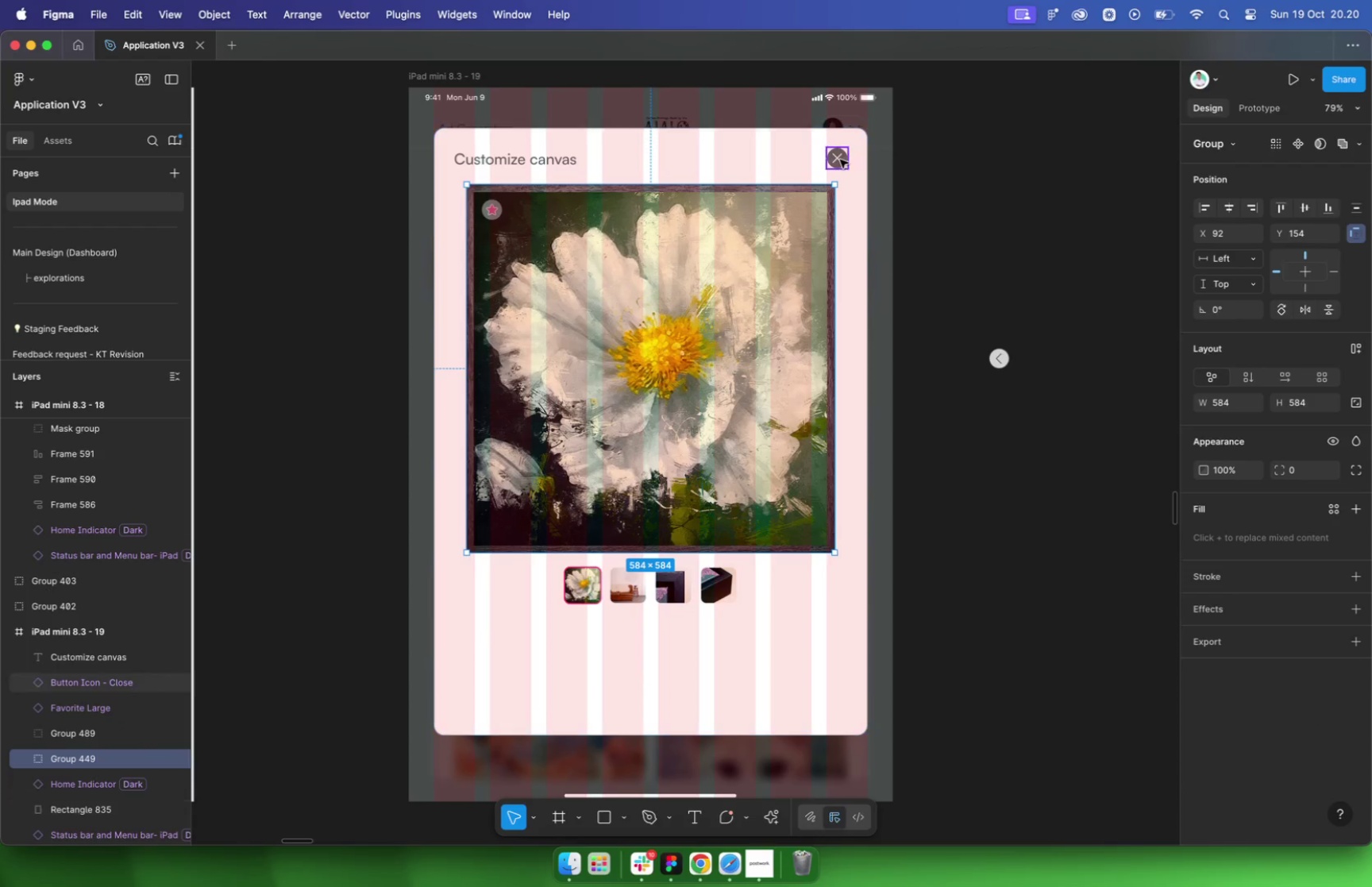 
left_click([840, 160])
 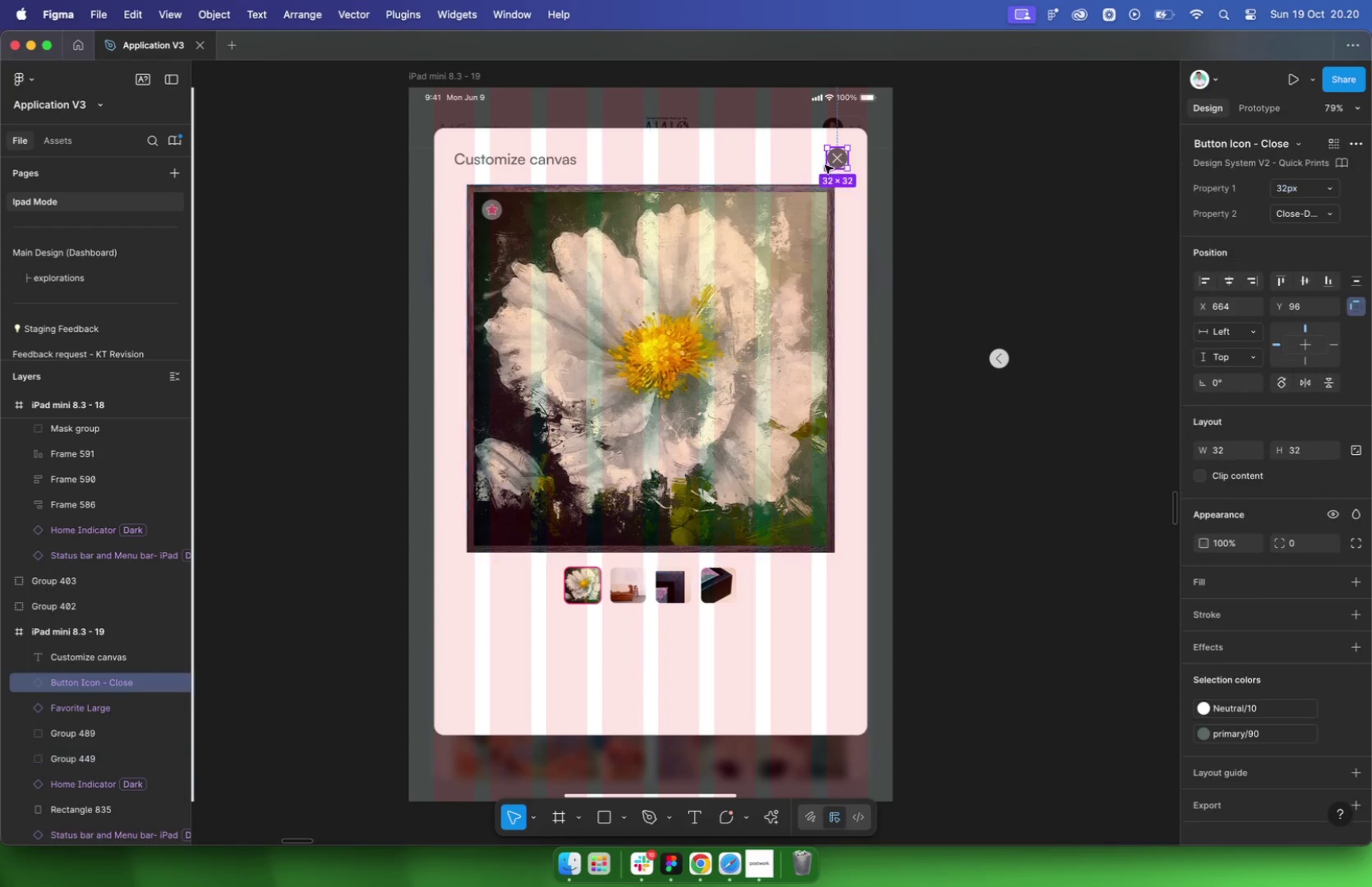 
key(Shift+ShiftLeft)
 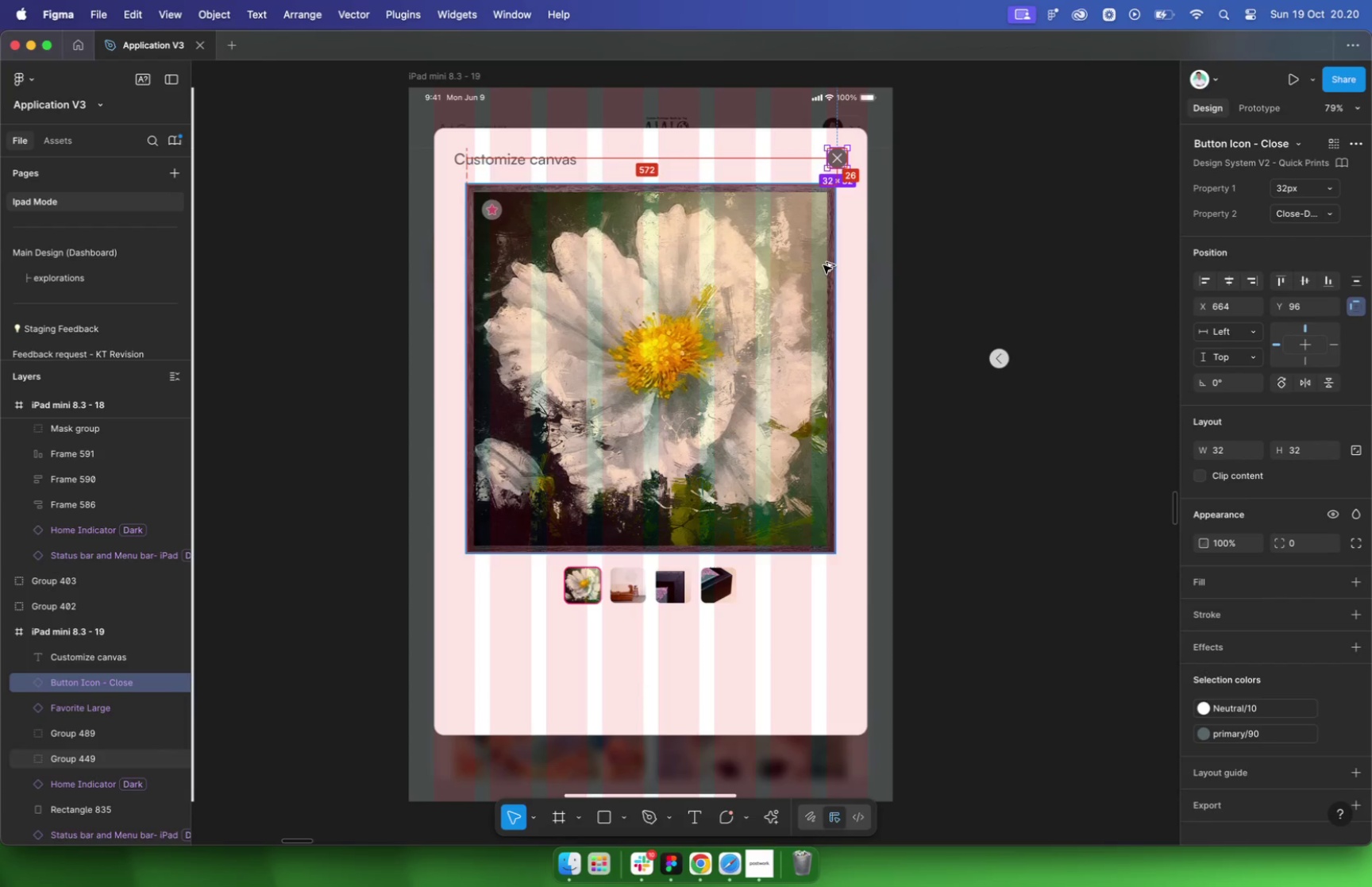 
key(Alt+Shift+ArrowLeft)
 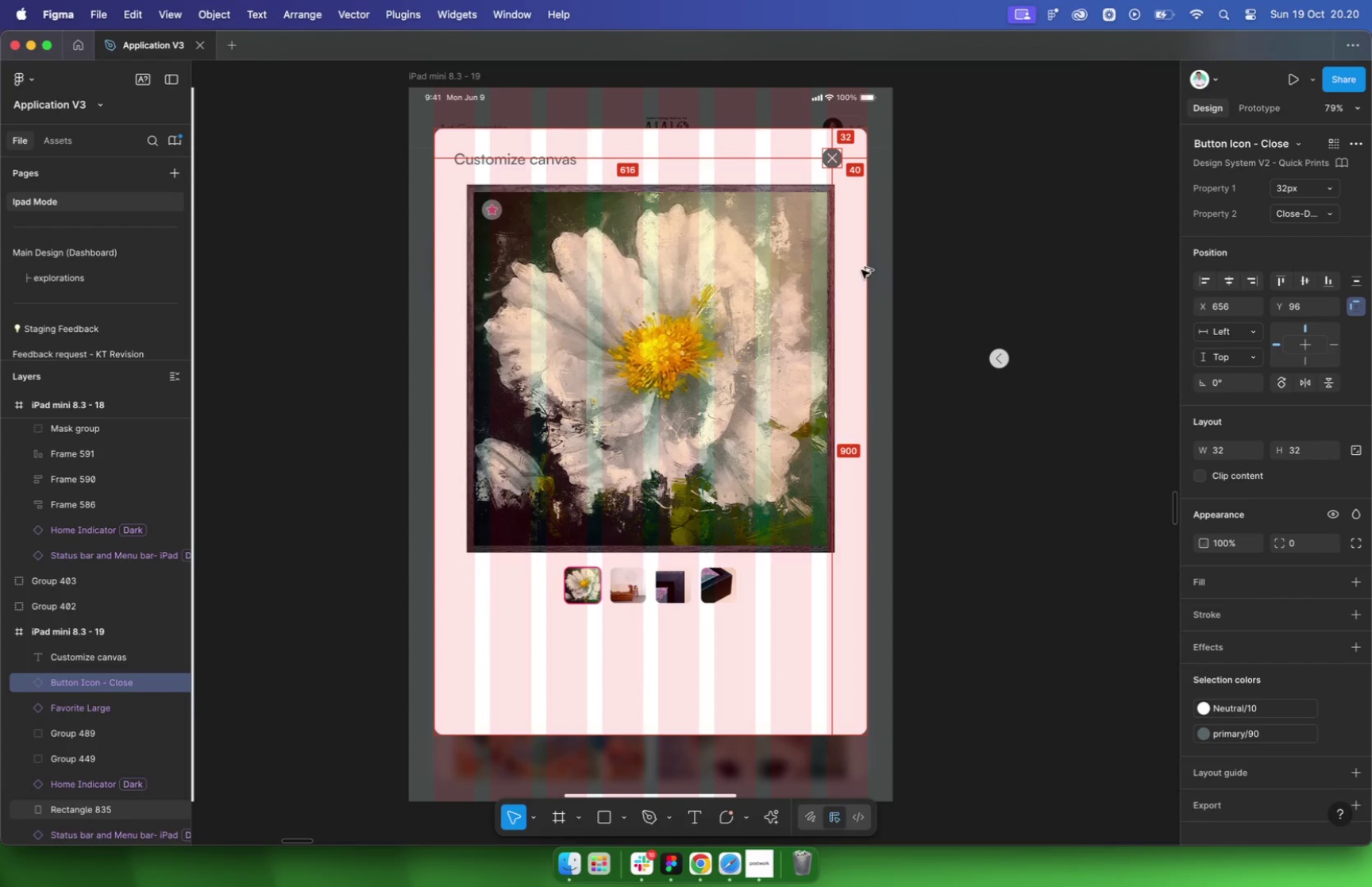 
key(Alt+Shift+ArrowDown)
 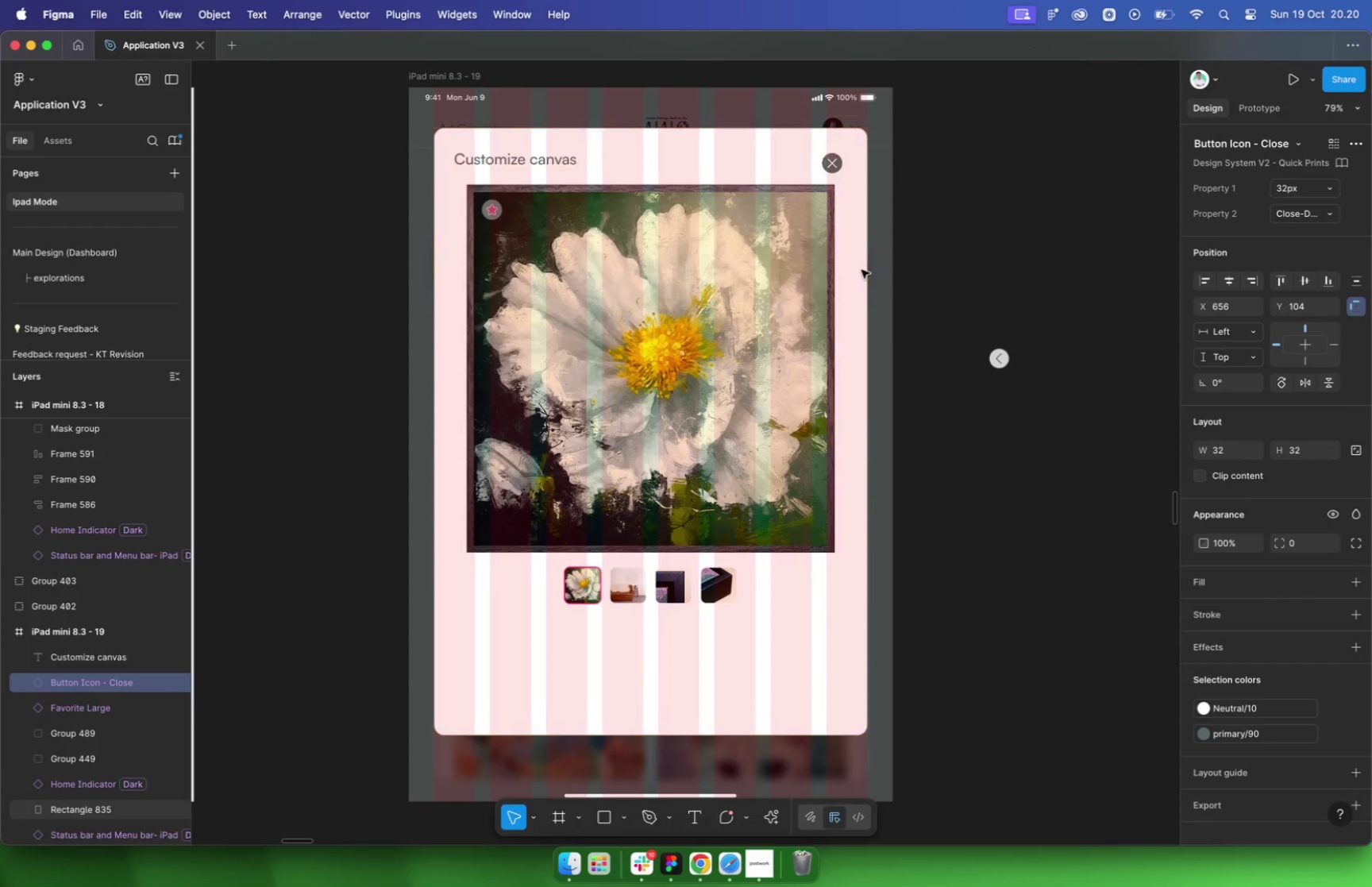 
key(Alt+Shift+ArrowDown)
 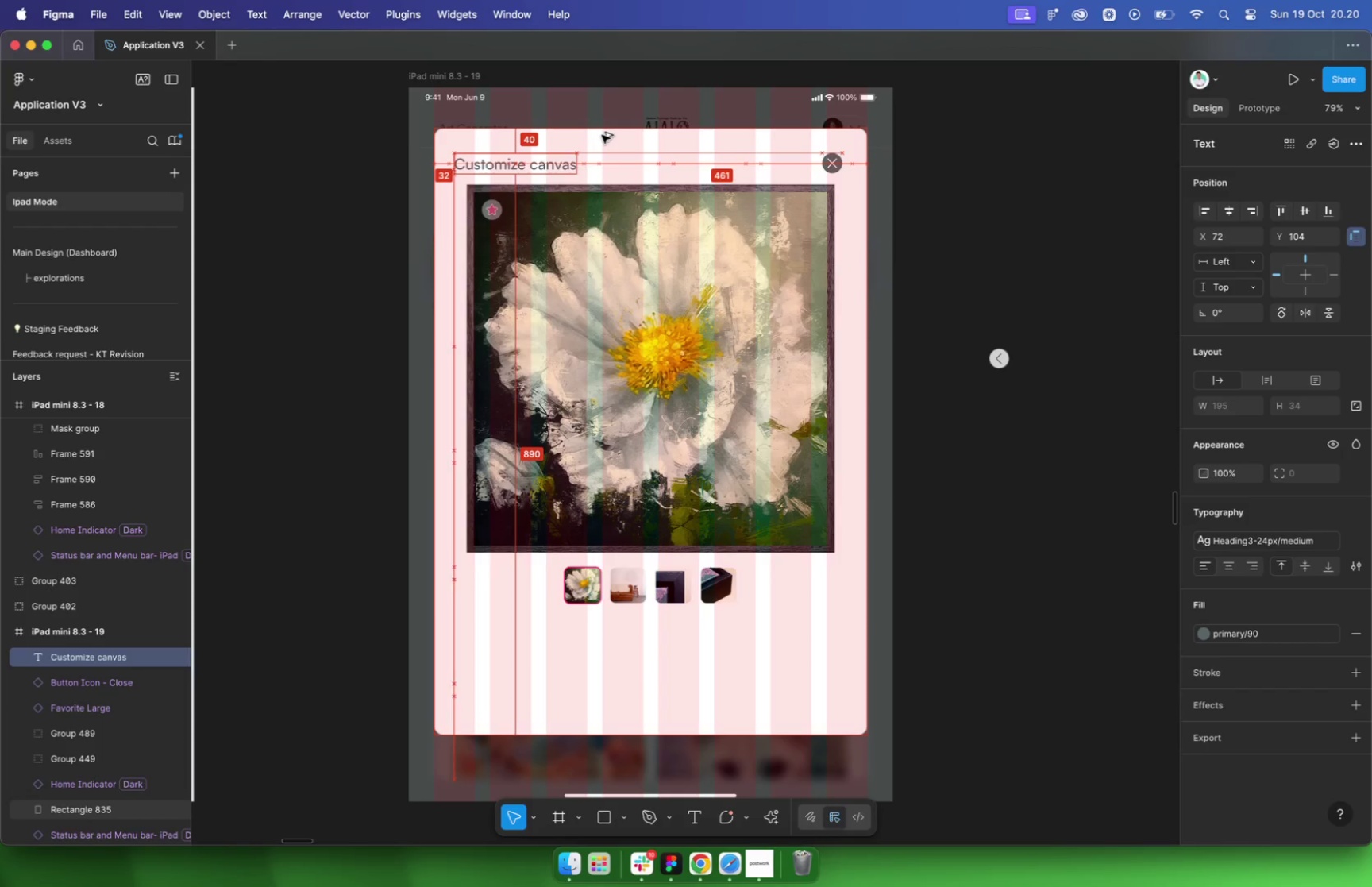 
key(Alt+Shift+ArrowRight)
 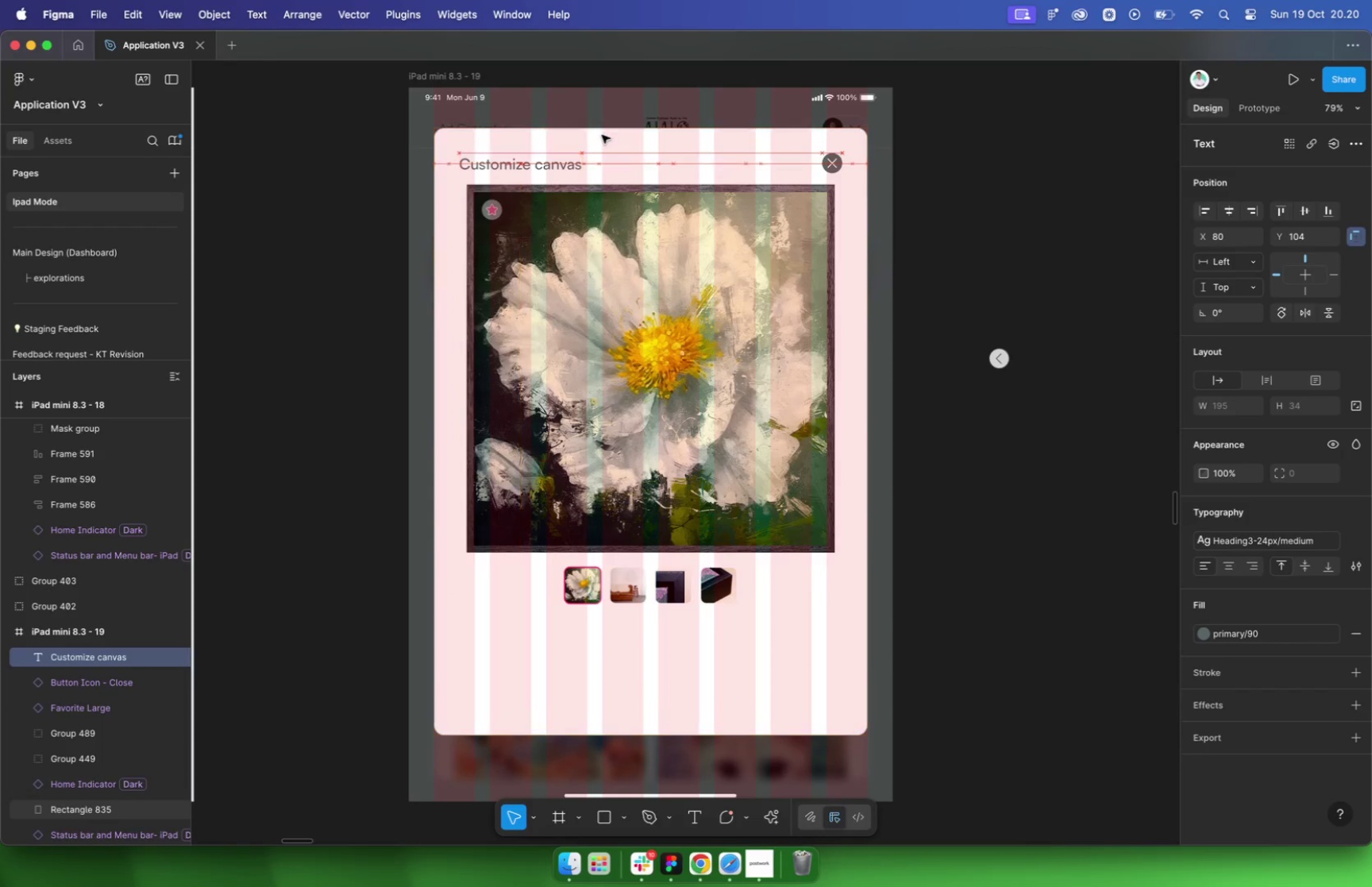 
left_click([602, 230])
 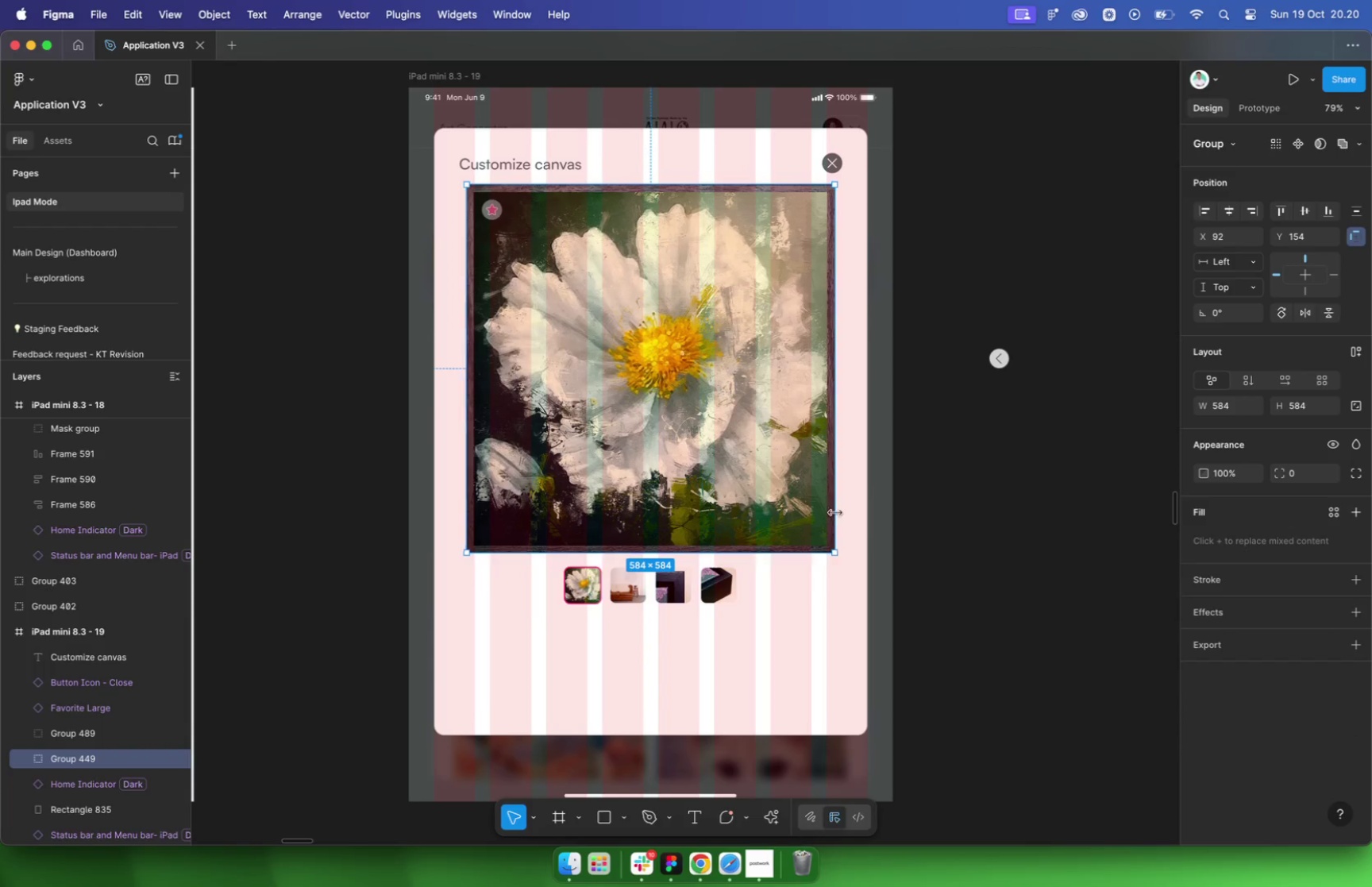 
hold_key(key=OptionLeft, duration=0.93)
 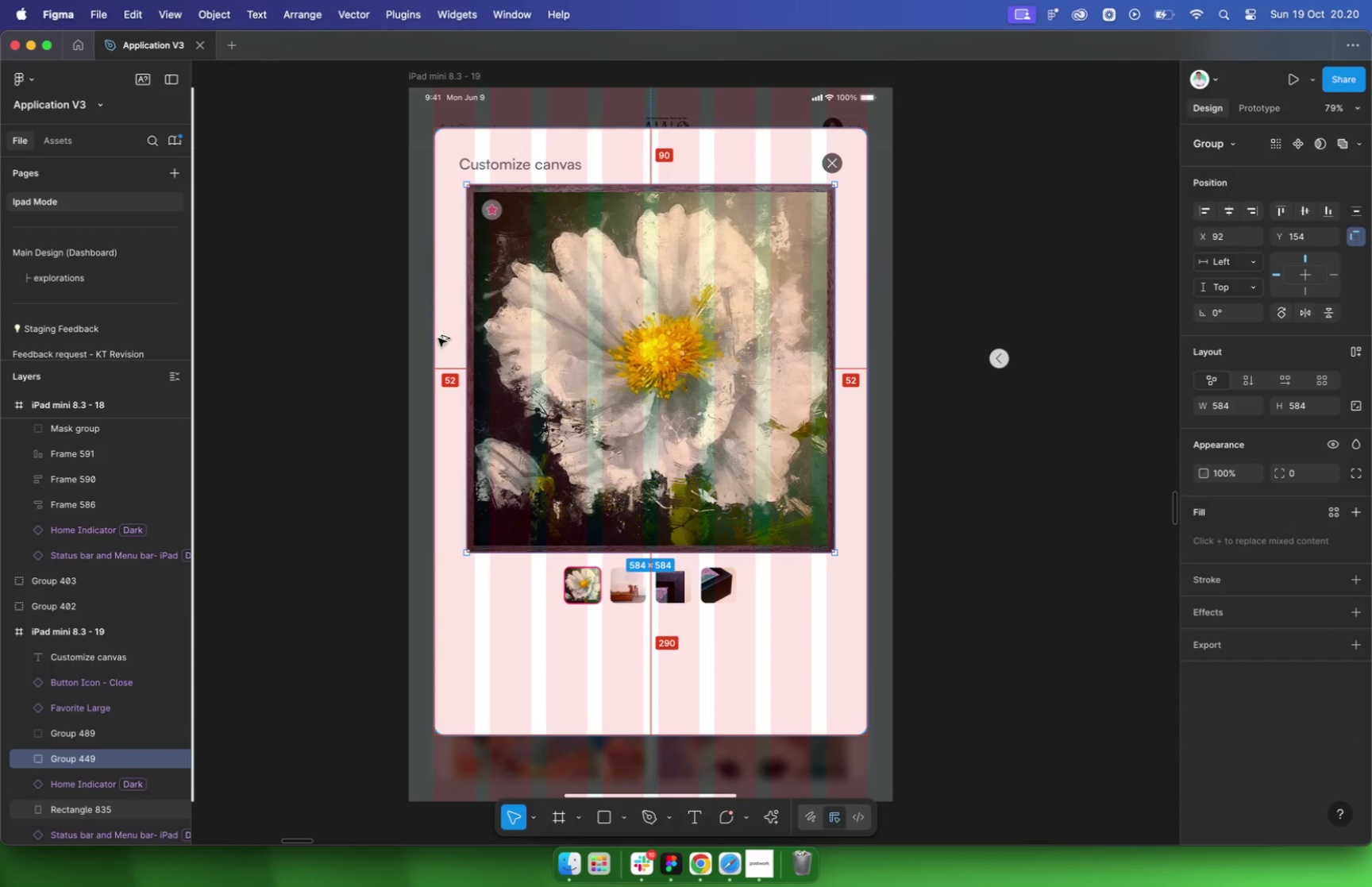 
left_click_drag(start_coordinate=[560, 281], to_coordinate=[600, 277])
 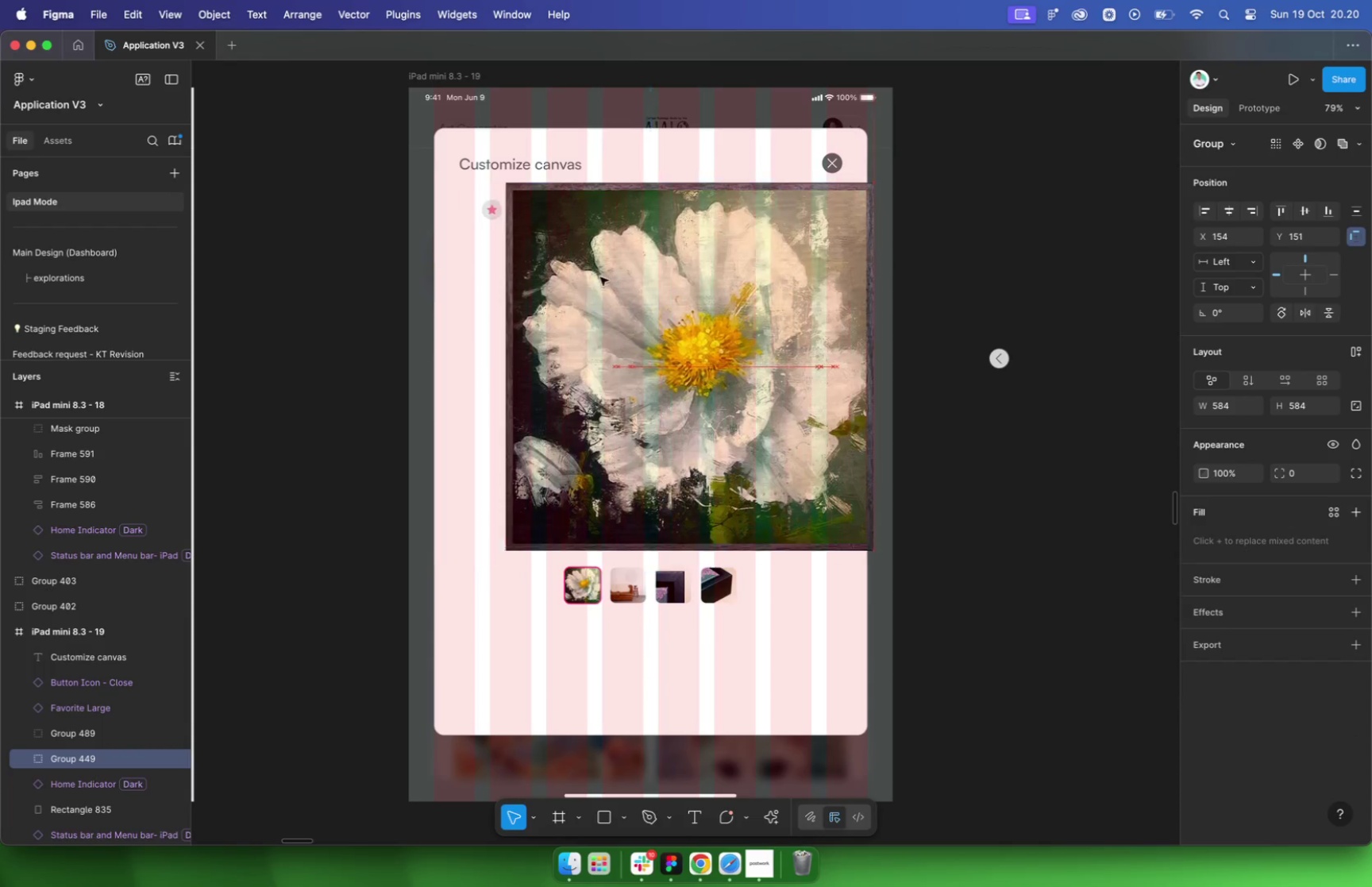 
key(Meta+CommandLeft)
 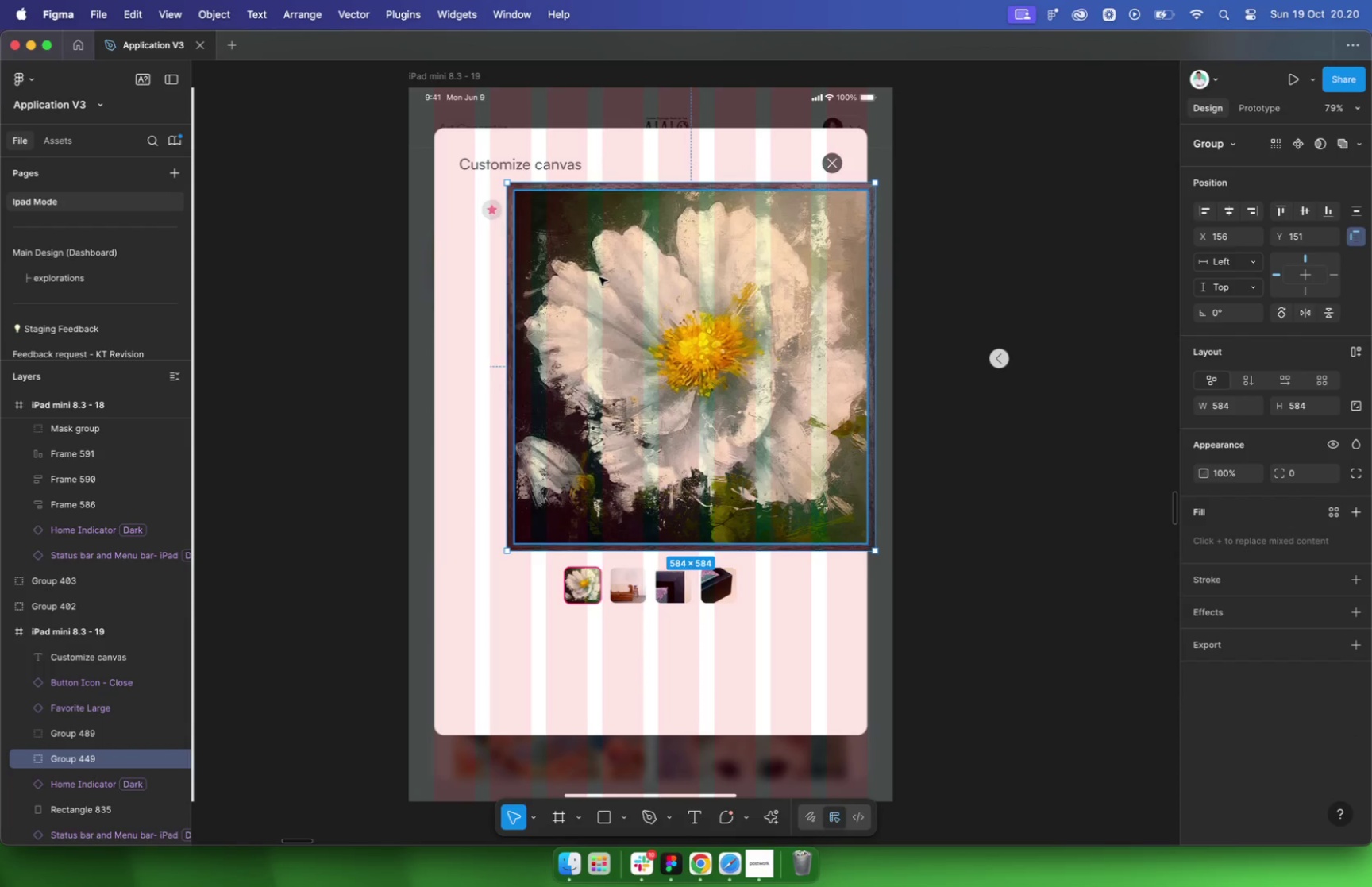 
key(Meta+Z)
 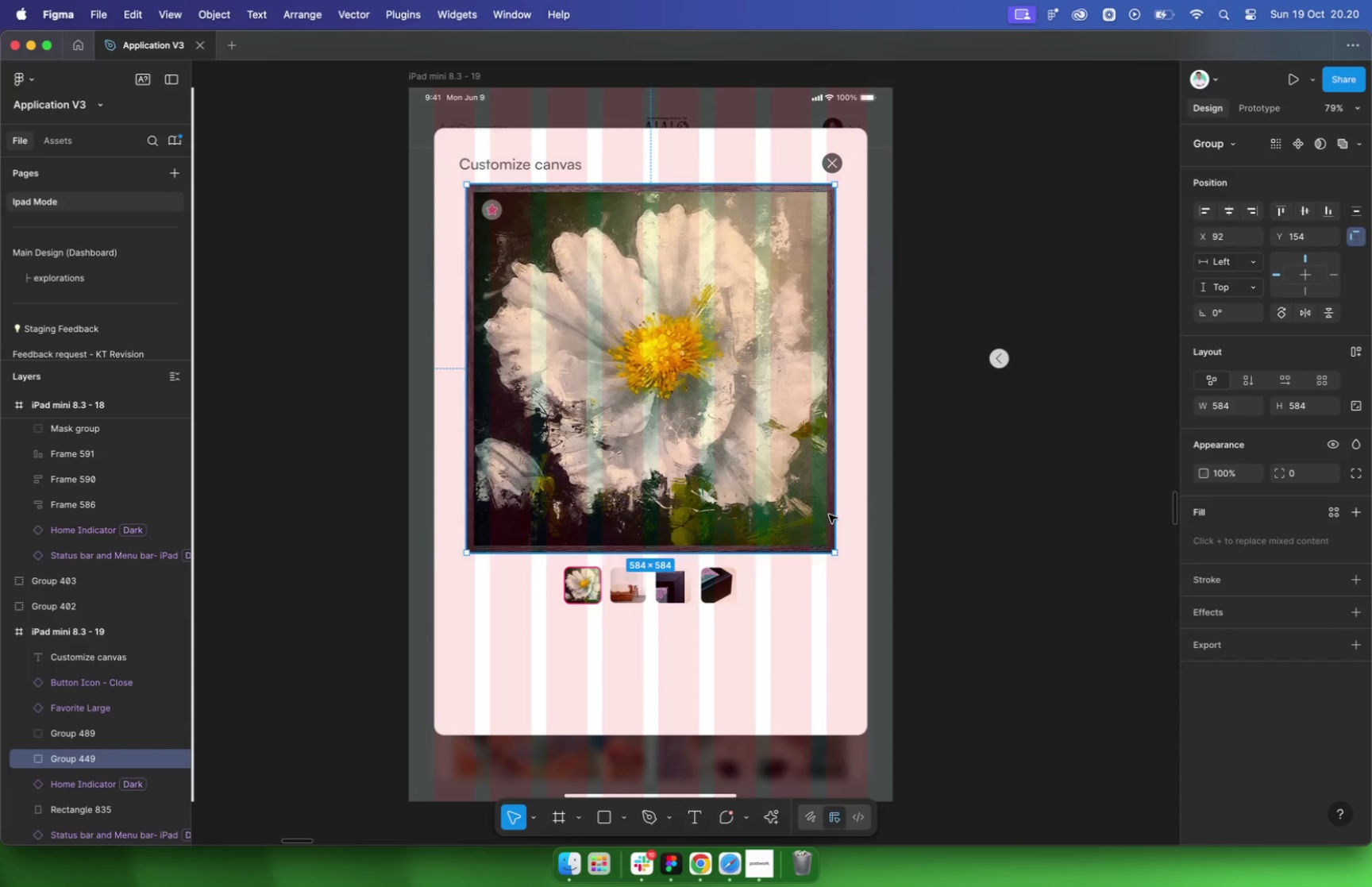 
left_click_drag(start_coordinate=[835, 551], to_coordinate=[811, 525])
 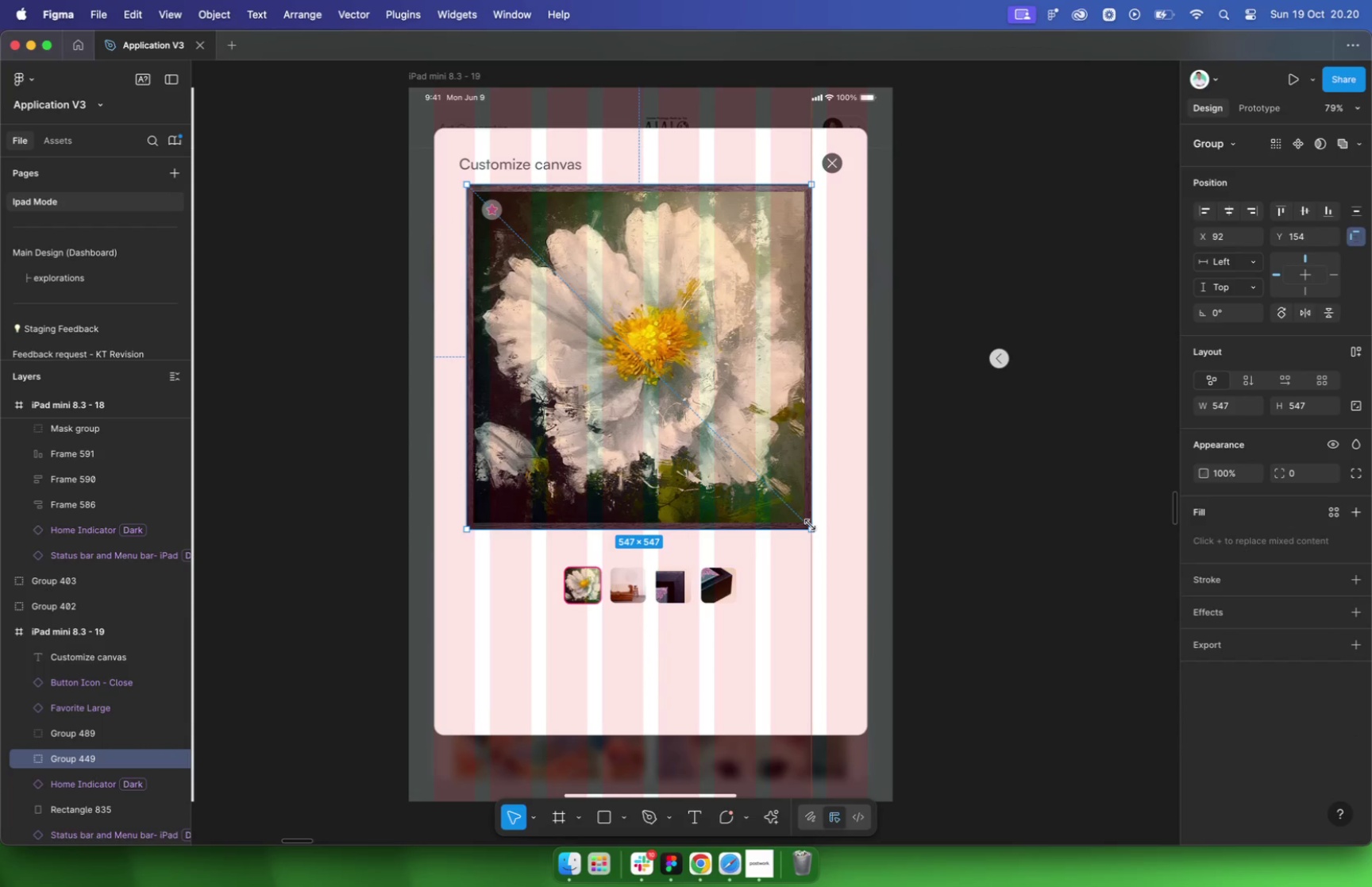 
hold_key(key=ShiftLeft, duration=1.96)
 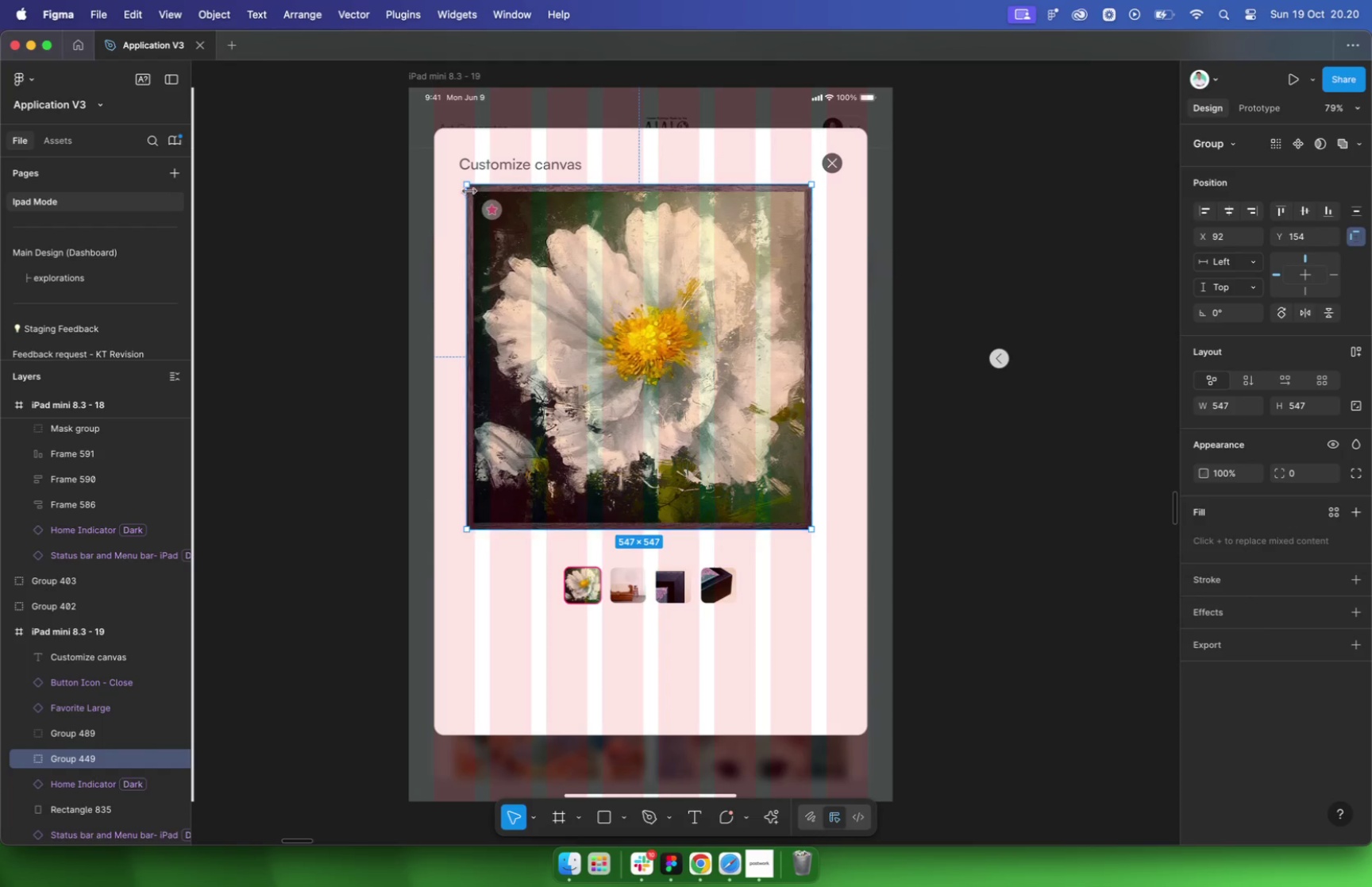 
left_click_drag(start_coordinate=[467, 185], to_coordinate=[490, 211])
 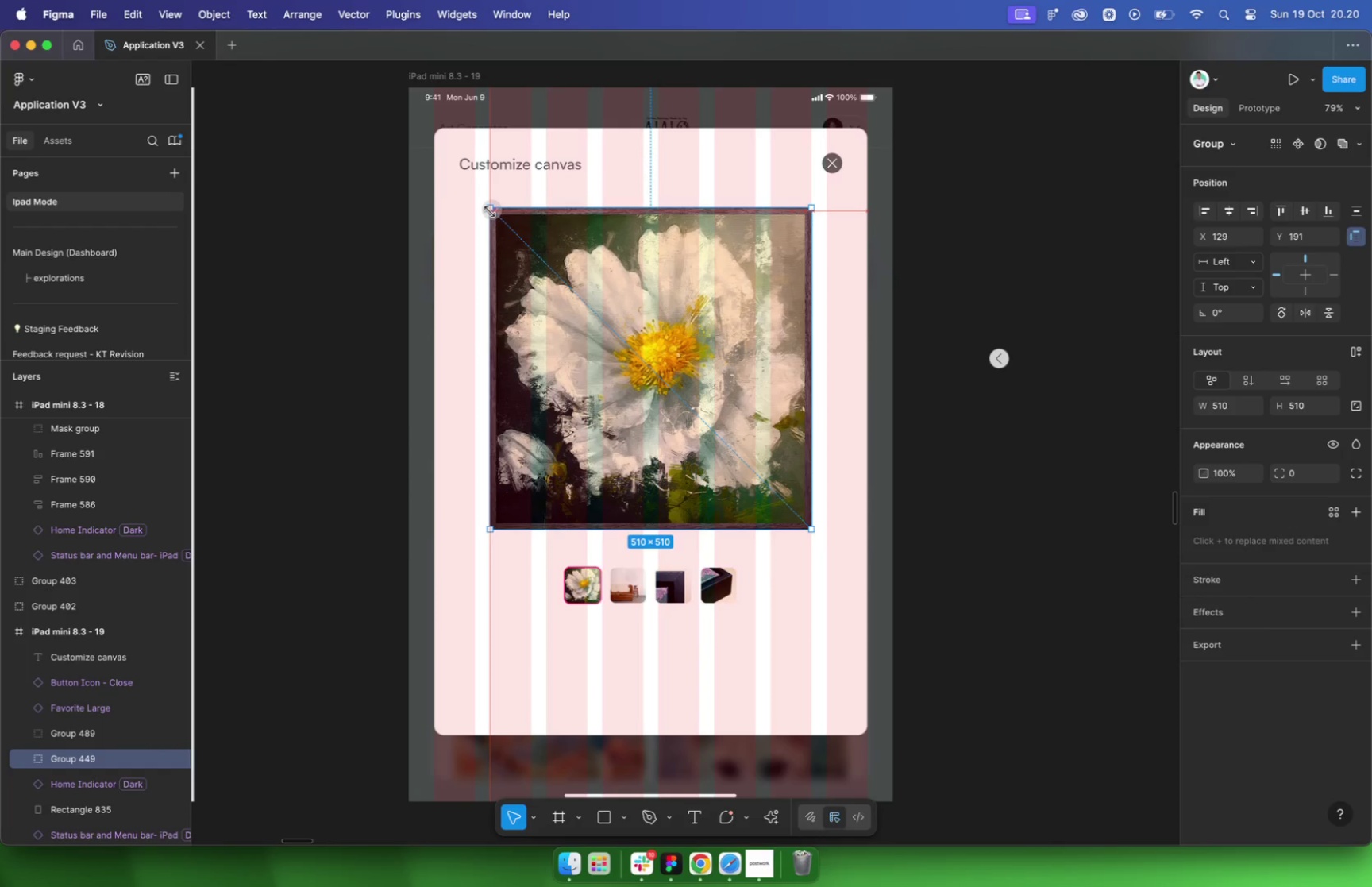 
hold_key(key=ShiftLeft, duration=3.05)
 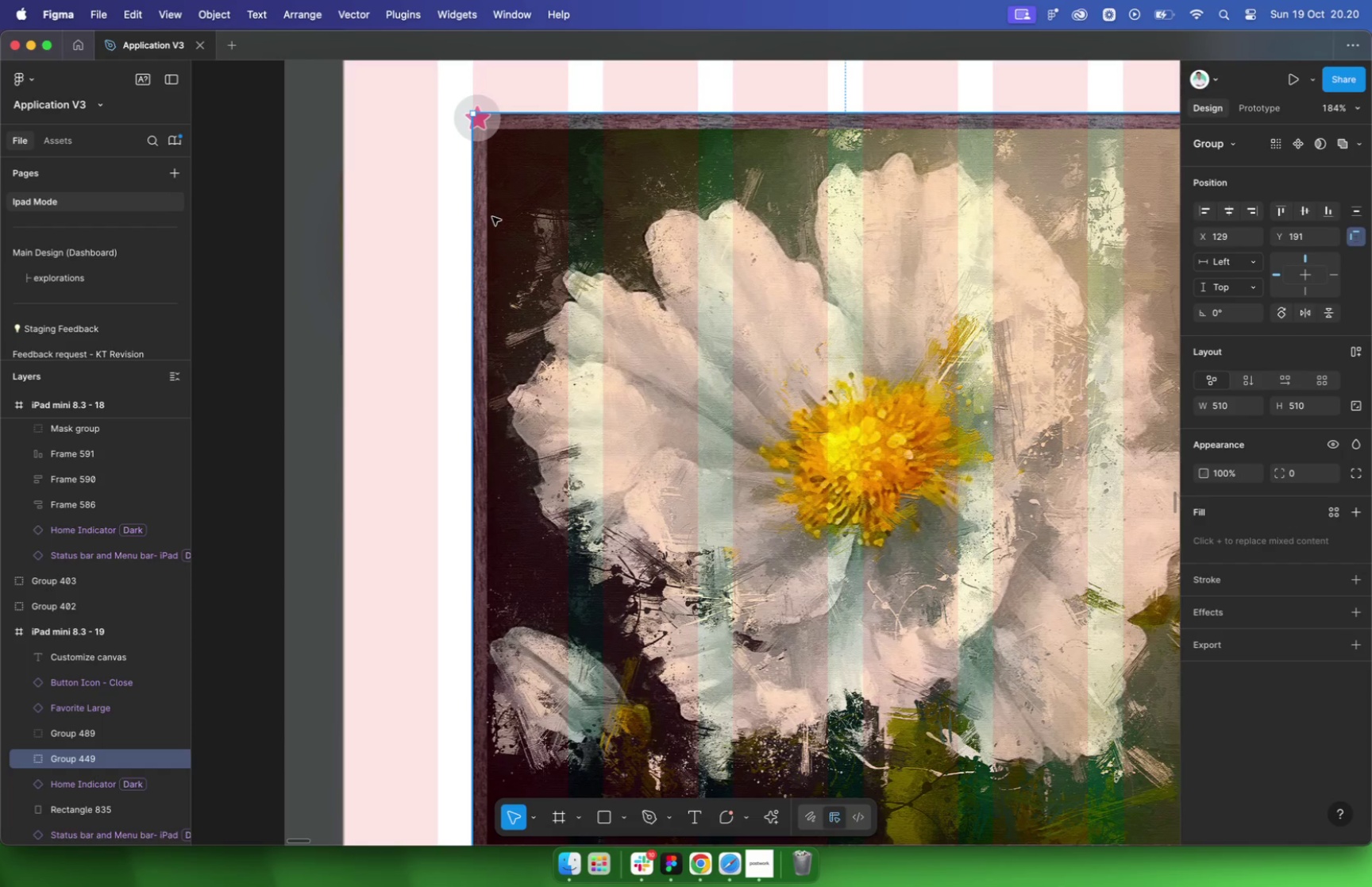 
left_click([483, 150])
 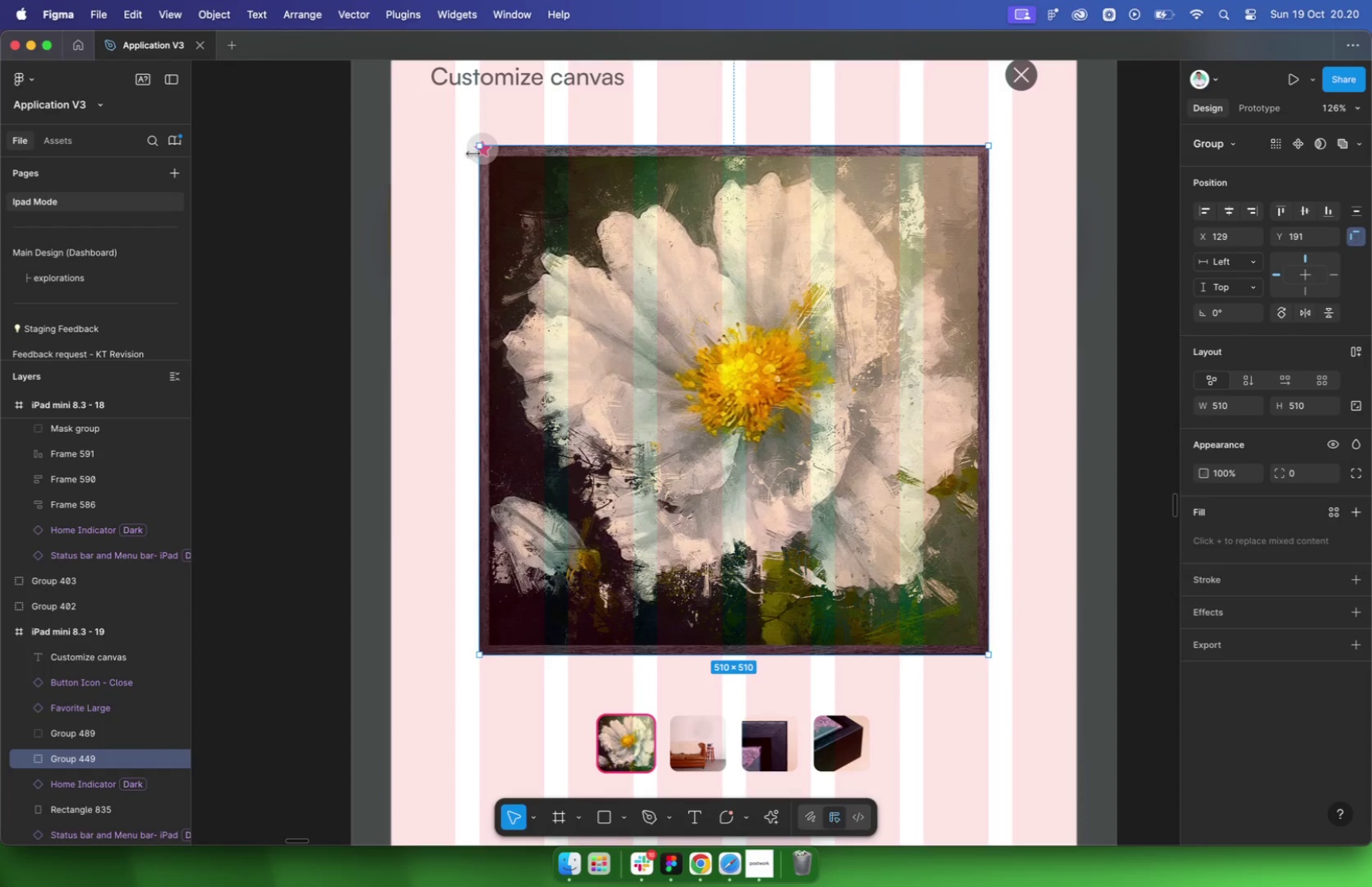 
left_click([470, 158])
 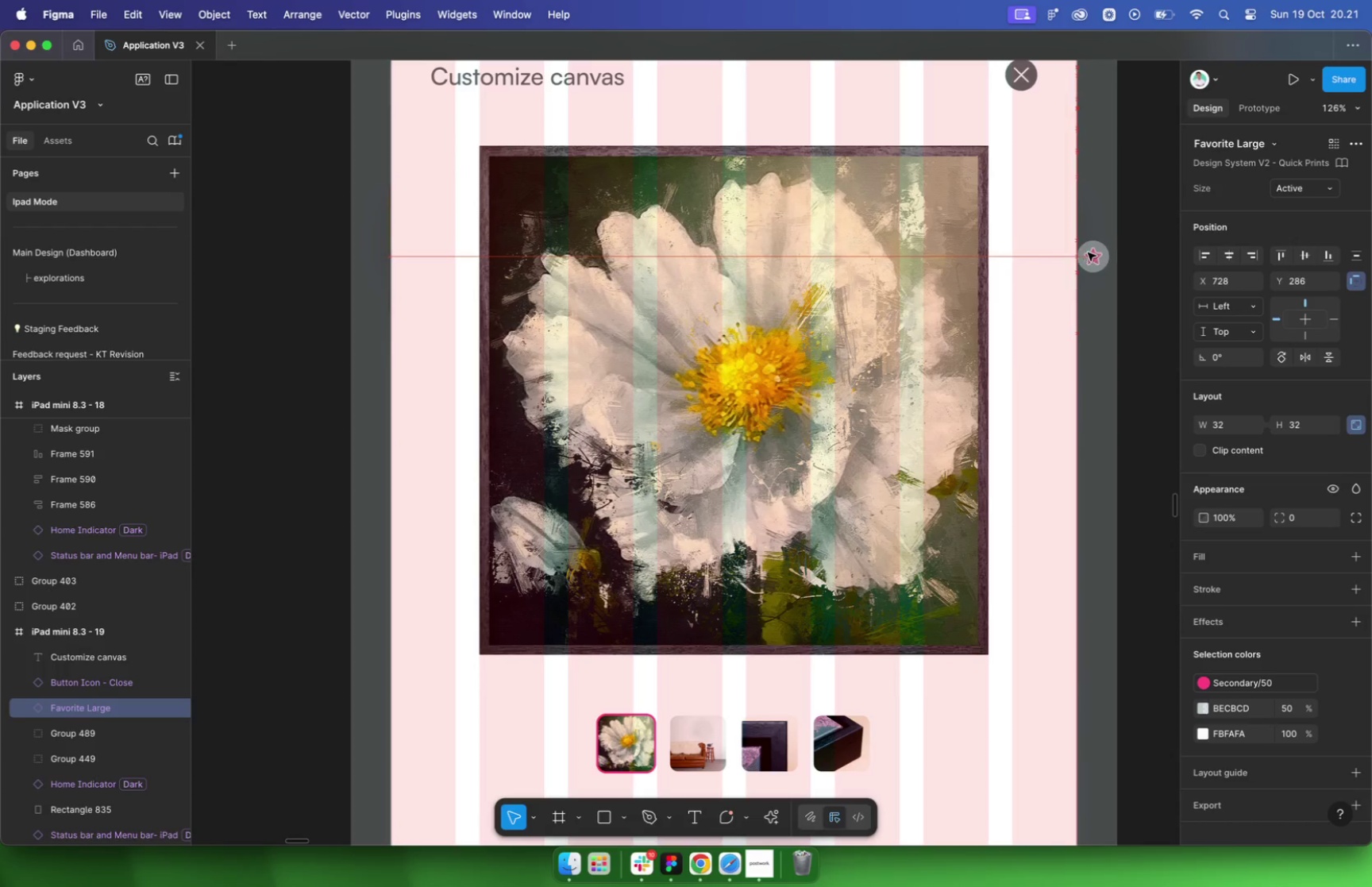 
left_click_drag(start_coordinate=[476, 146], to_coordinate=[1147, 262])
 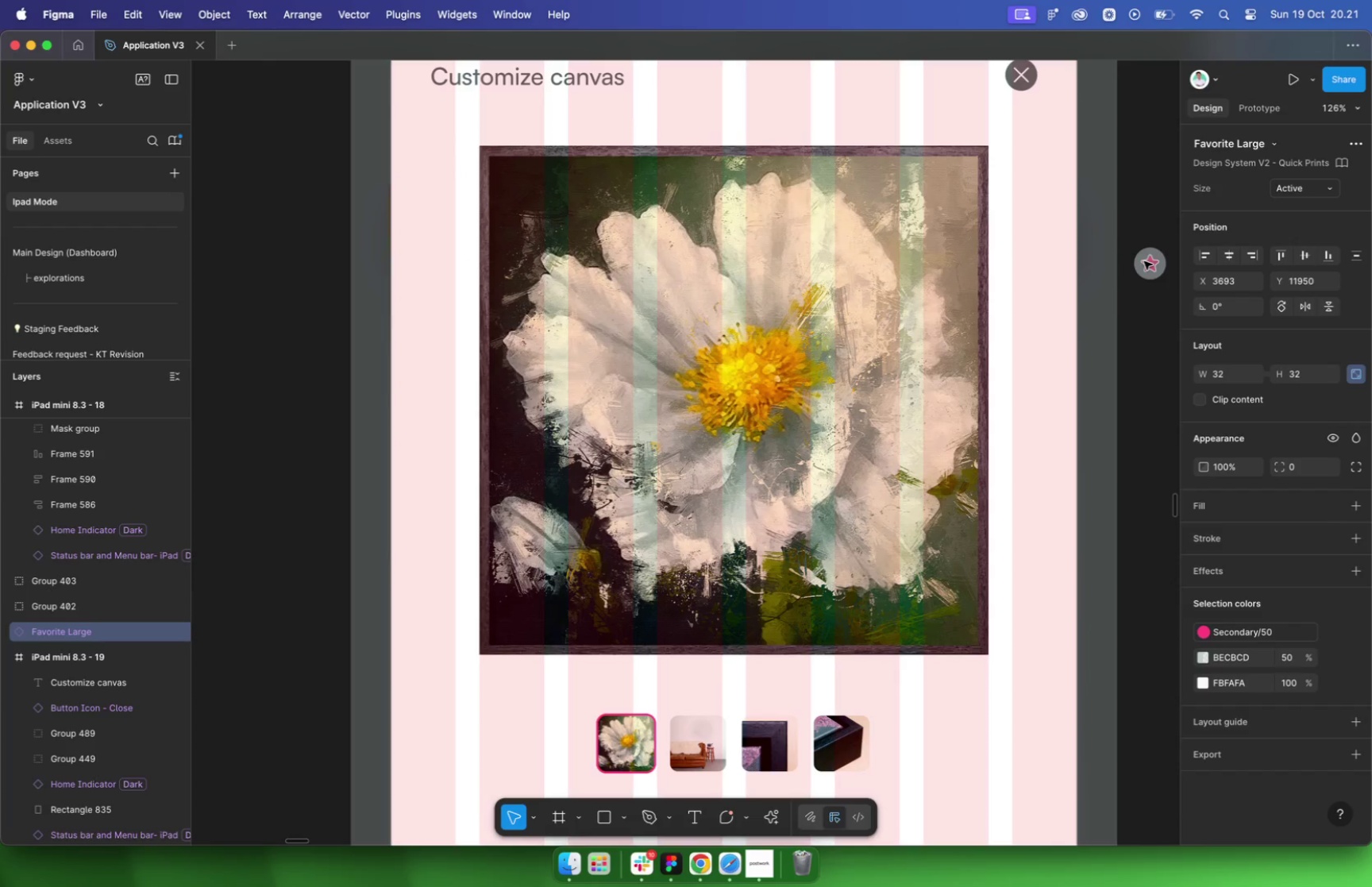 
scroll: coordinate [1146, 262], scroll_direction: down, amount: 3.0
 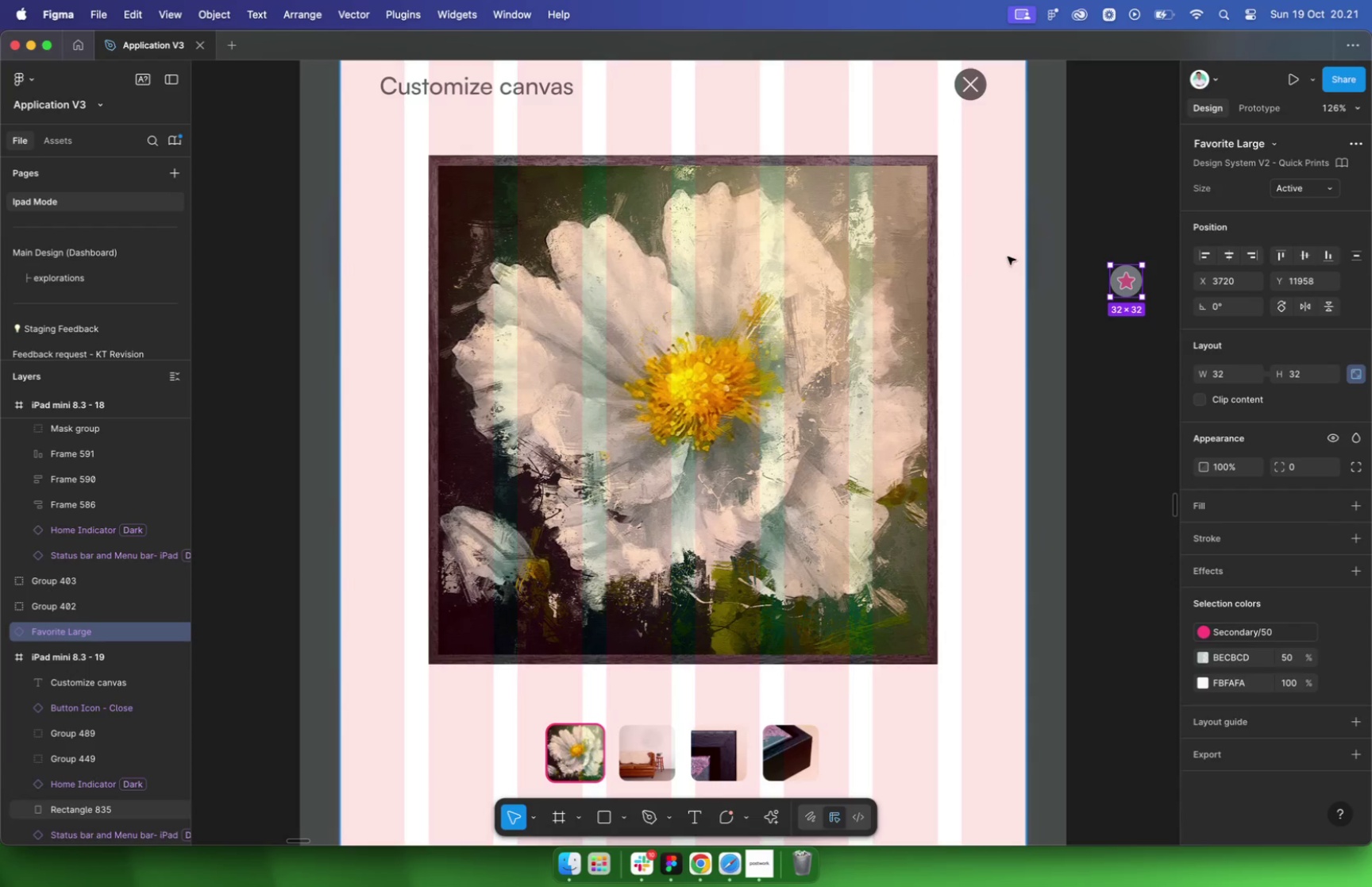 
hold_key(key=OptionLeft, duration=0.3)
 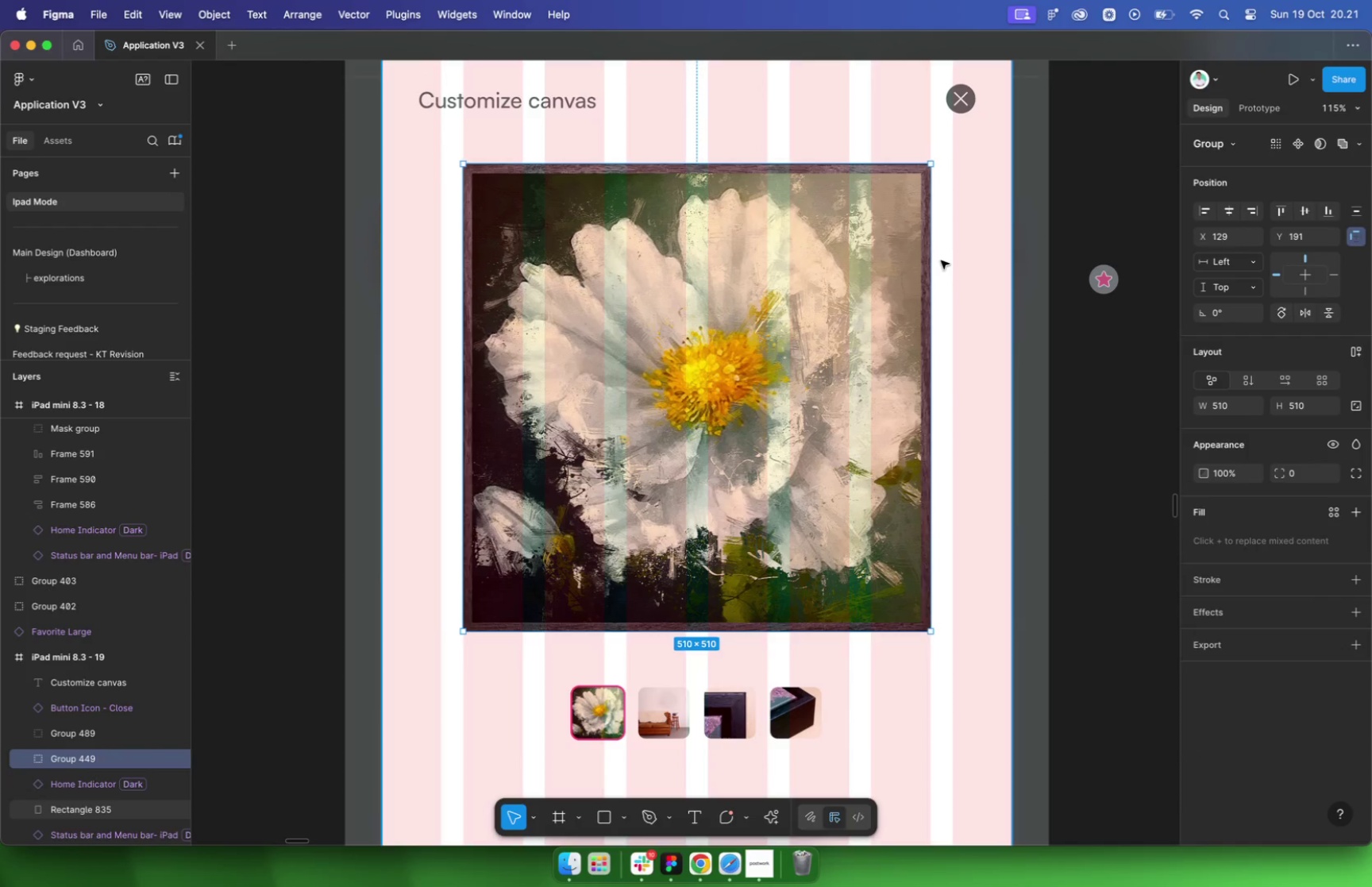 
left_click_drag(start_coordinate=[865, 254], to_coordinate=[865, 226])
 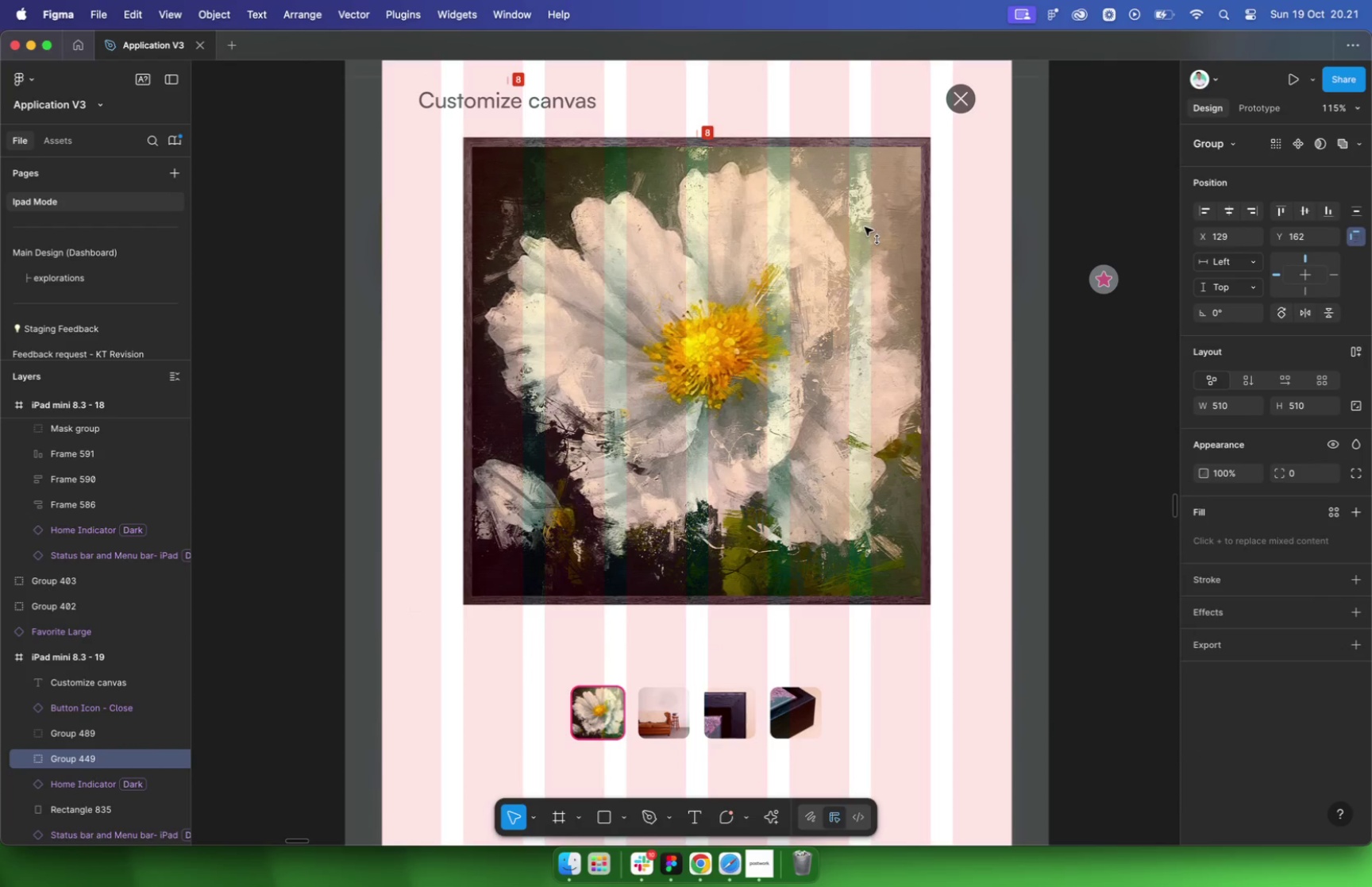 
hold_key(key=ShiftLeft, duration=0.86)
 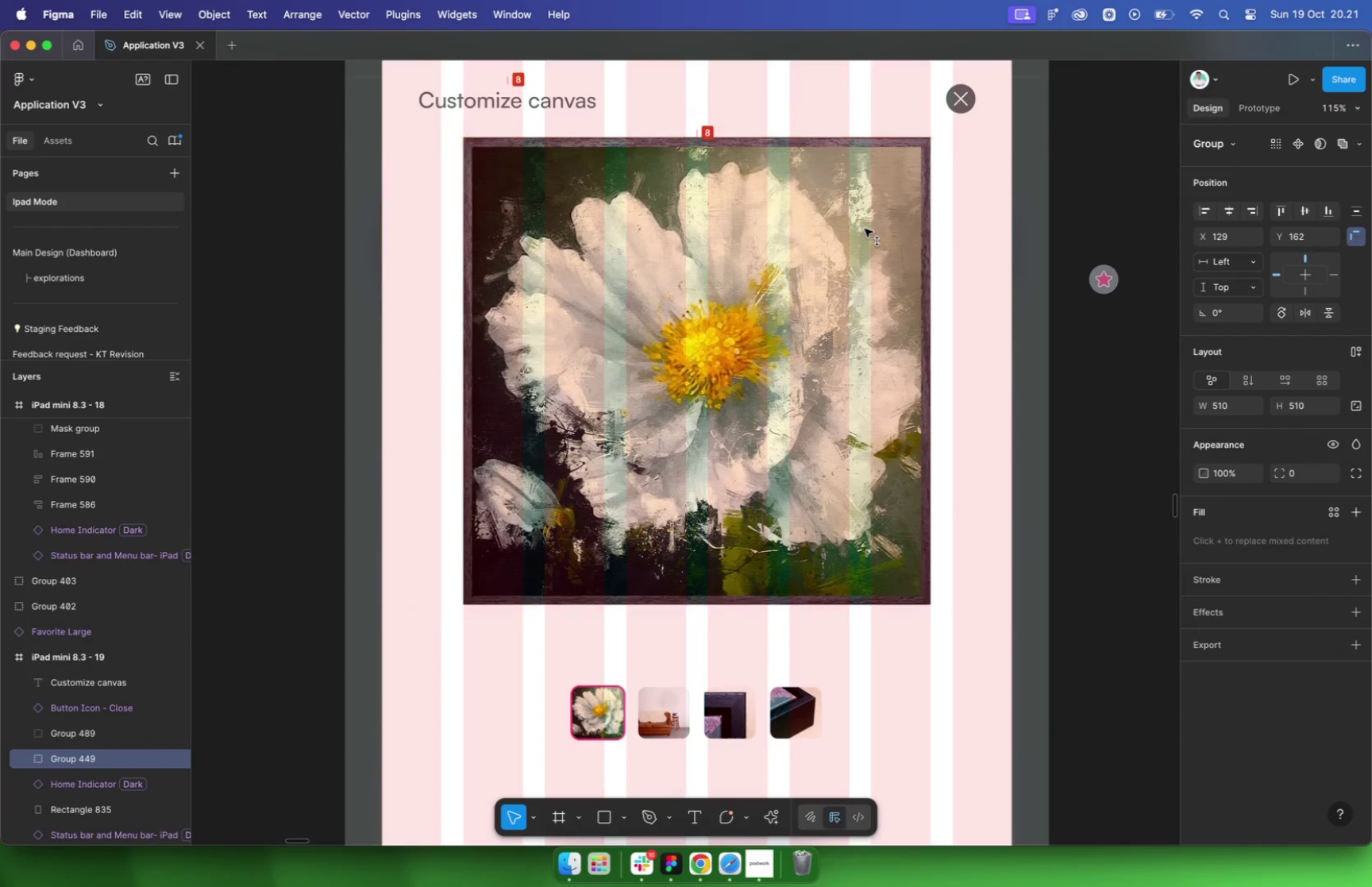 
scroll: coordinate [888, 236], scroll_direction: up, amount: 11.0
 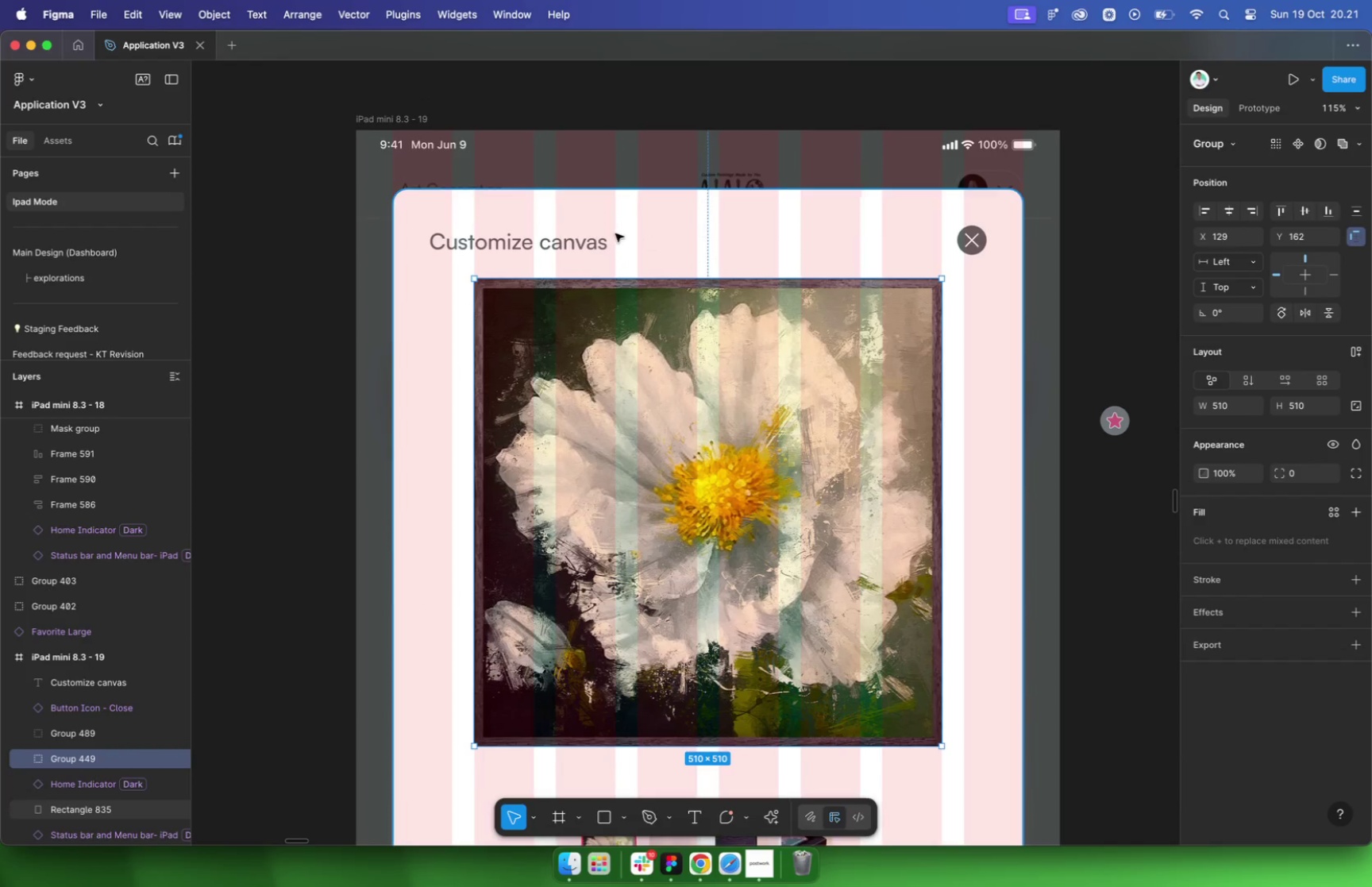 
left_click([546, 251])
 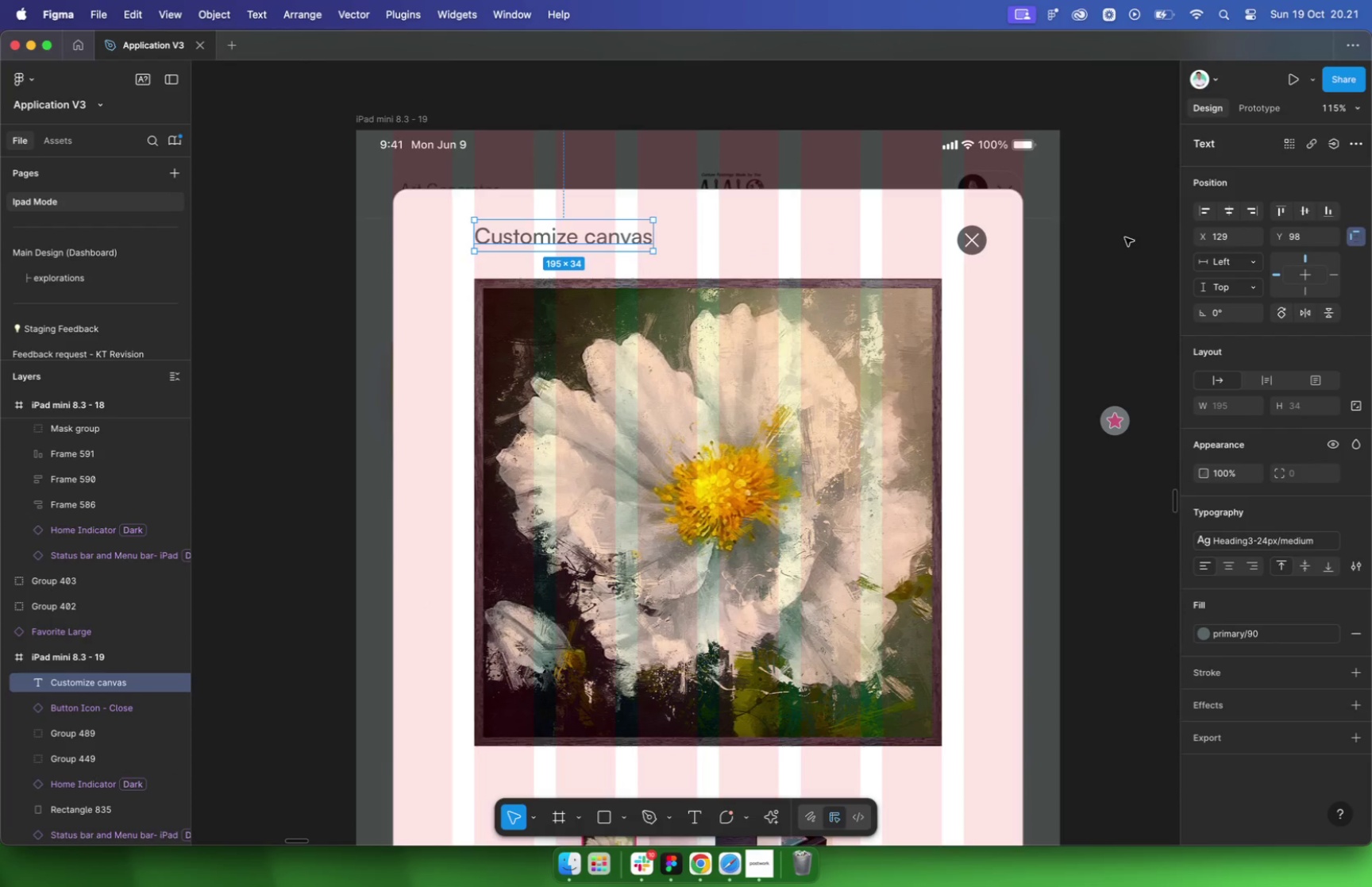 
left_click_drag(start_coordinate=[528, 248], to_coordinate=[574, 242])
 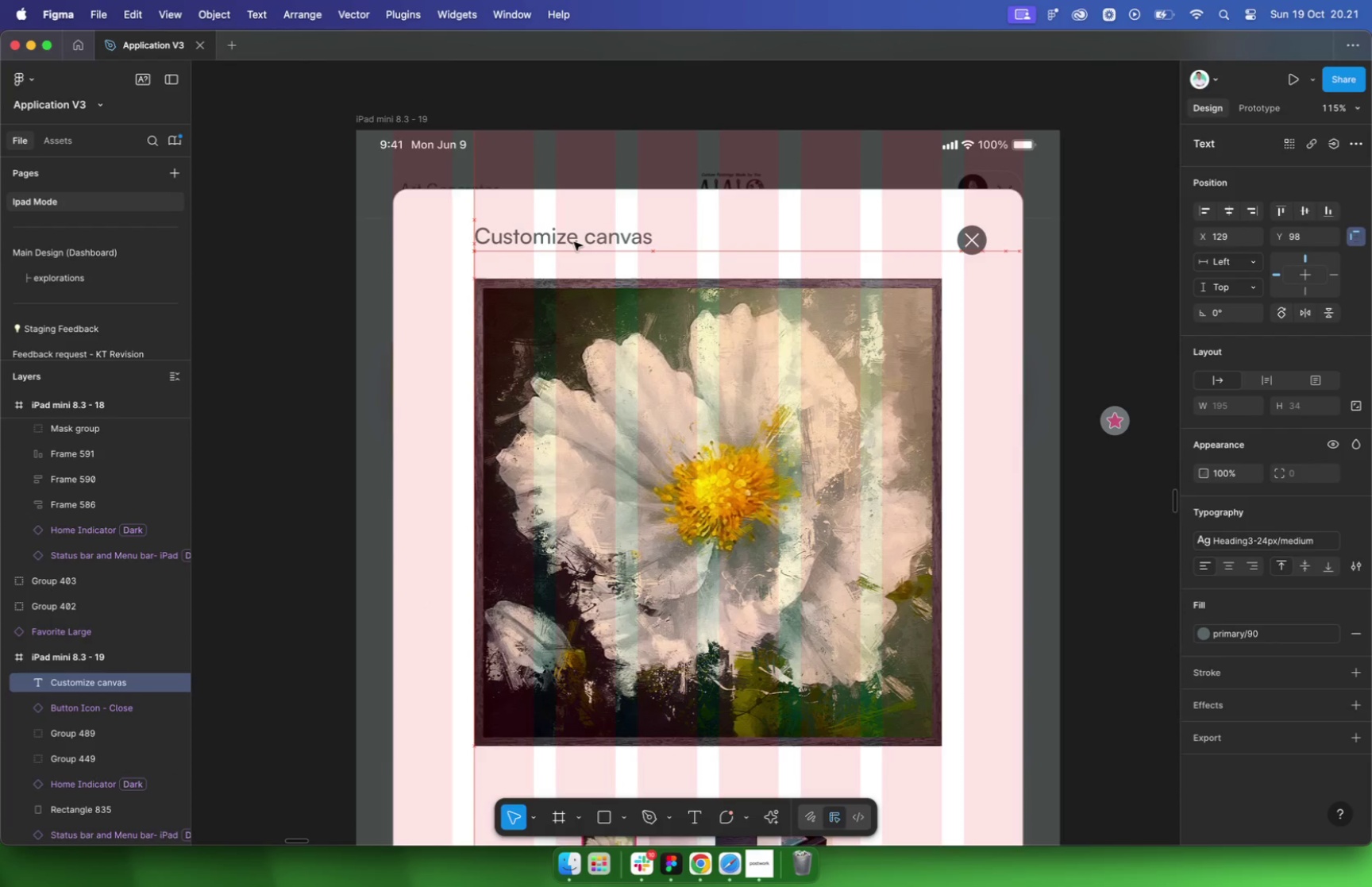 
double_click([979, 241])
 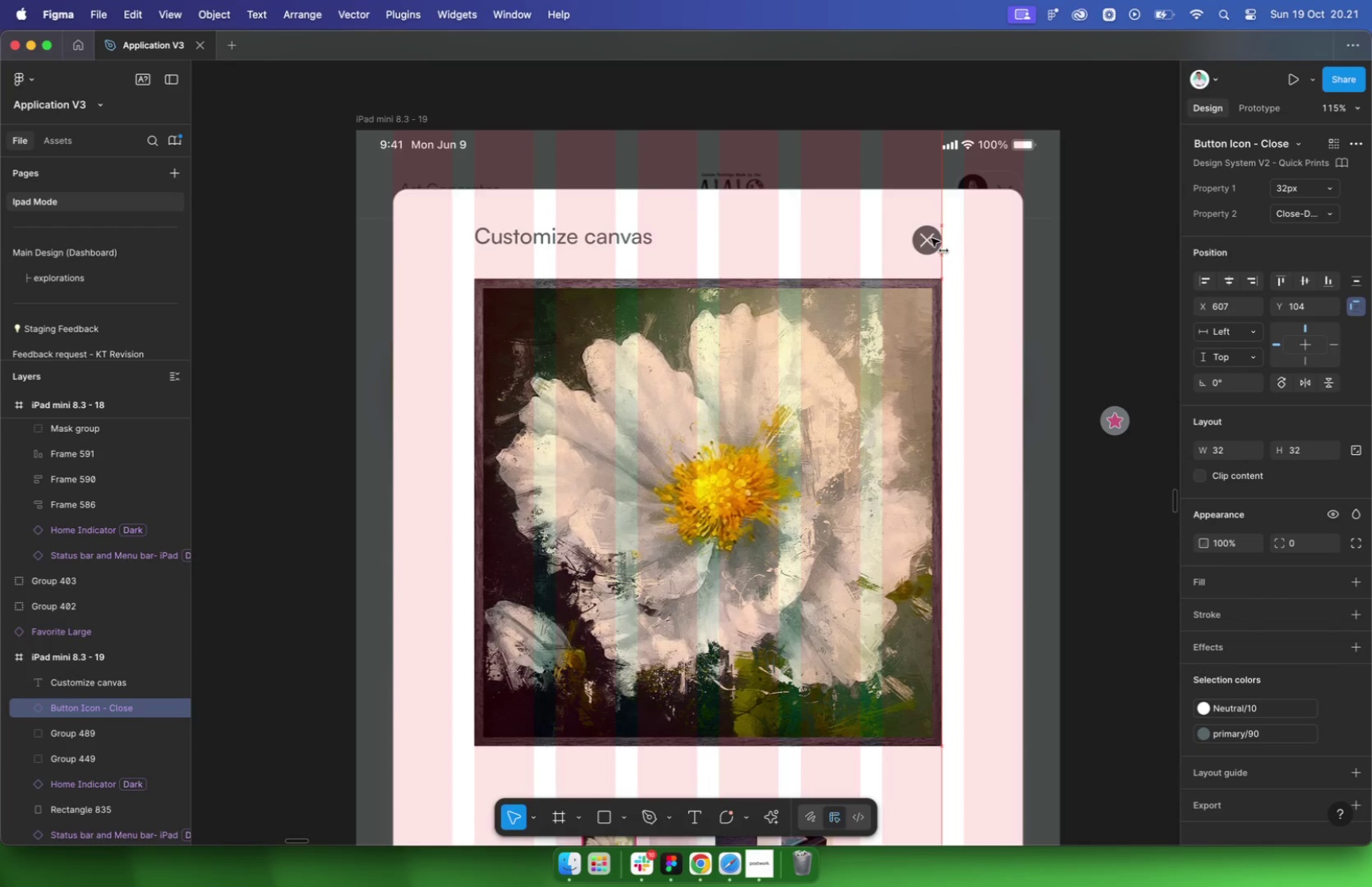 
left_click_drag(start_coordinate=[977, 237], to_coordinate=[931, 238])
 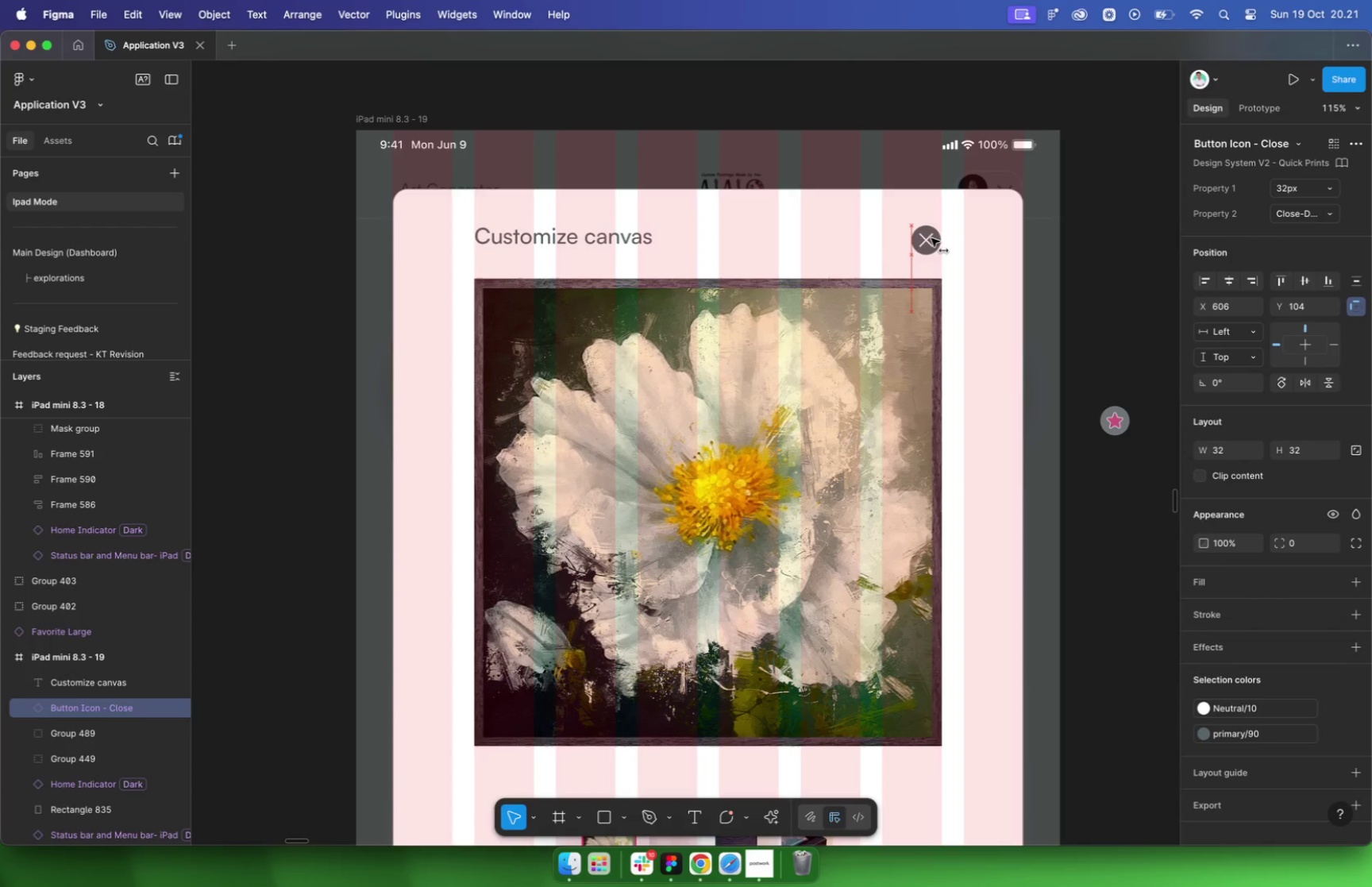 
hold_key(key=ShiftLeft, duration=2.96)
 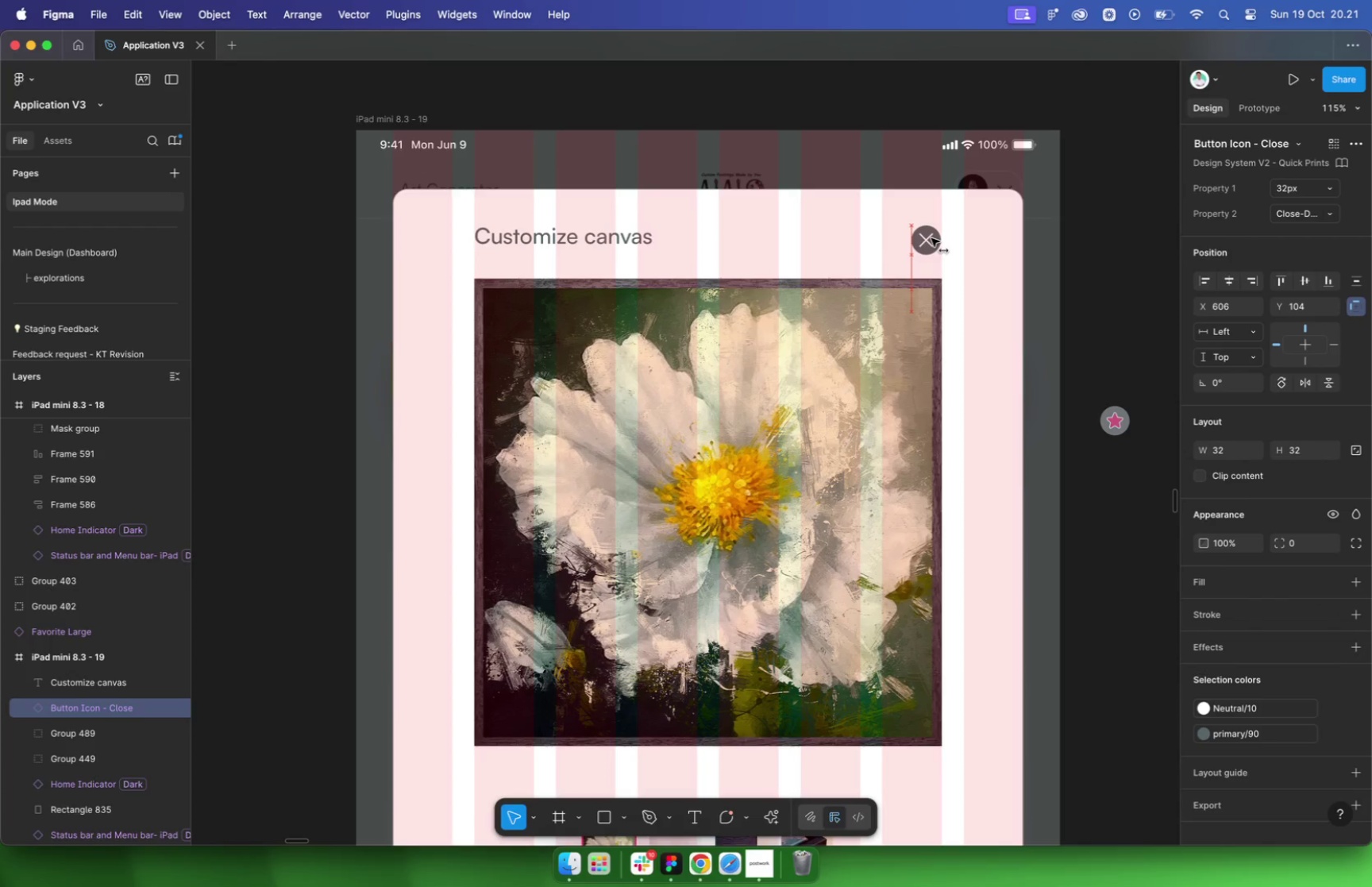 
left_click([453, 330])
 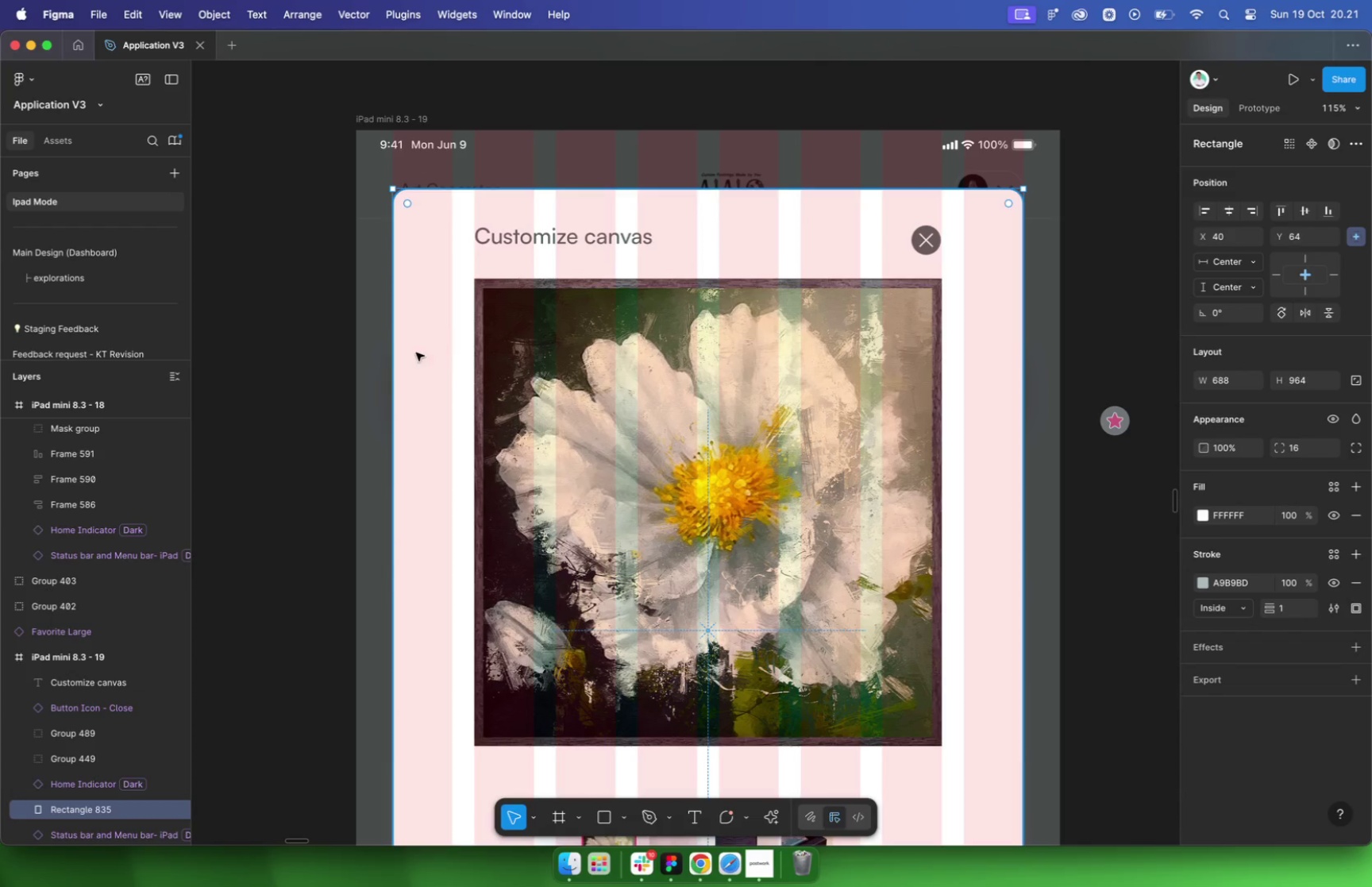 
left_click_drag(start_coordinate=[395, 388], to_coordinate=[454, 389])
 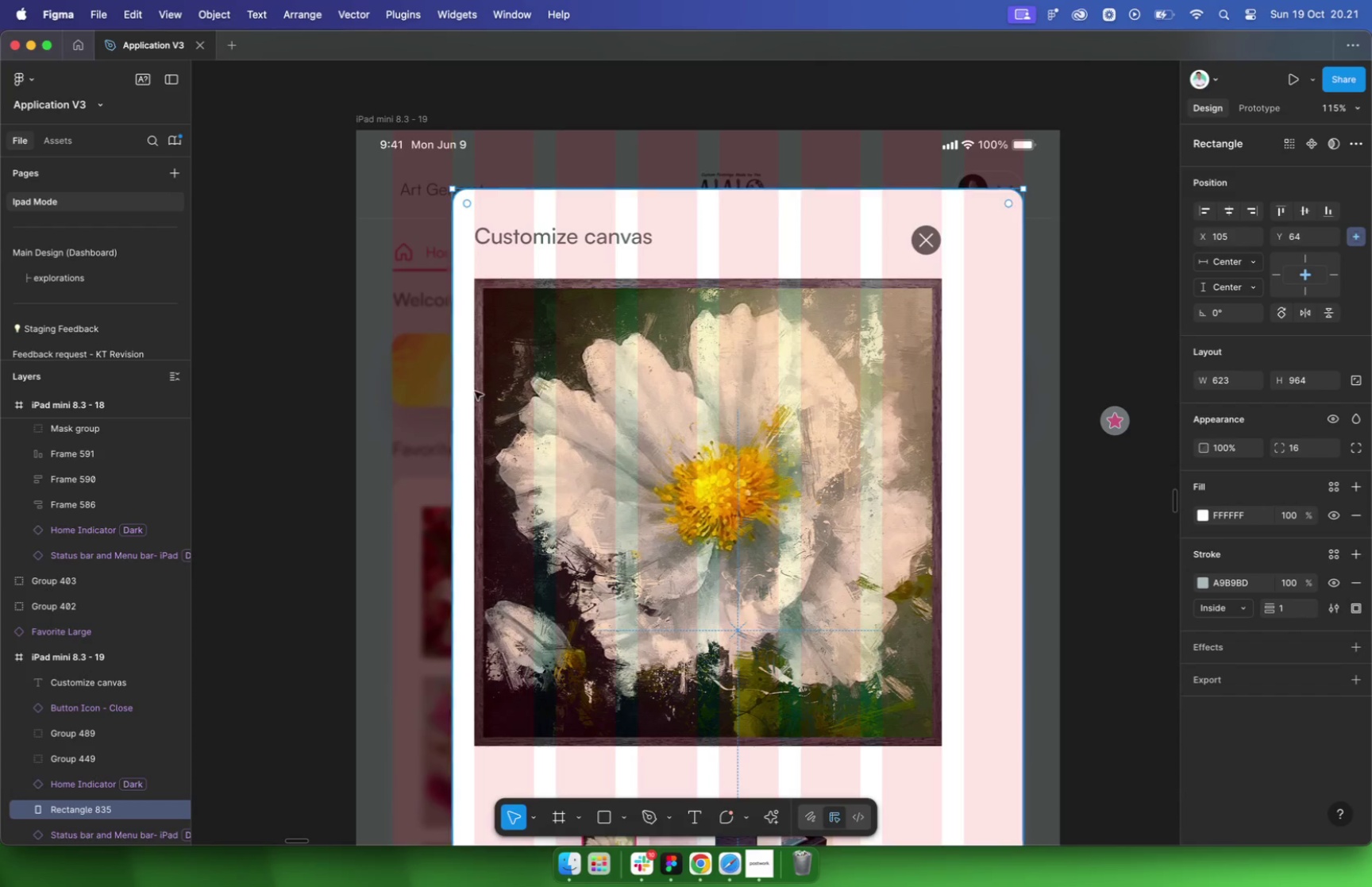 
left_click_drag(start_coordinate=[1025, 401], to_coordinate=[965, 395])
 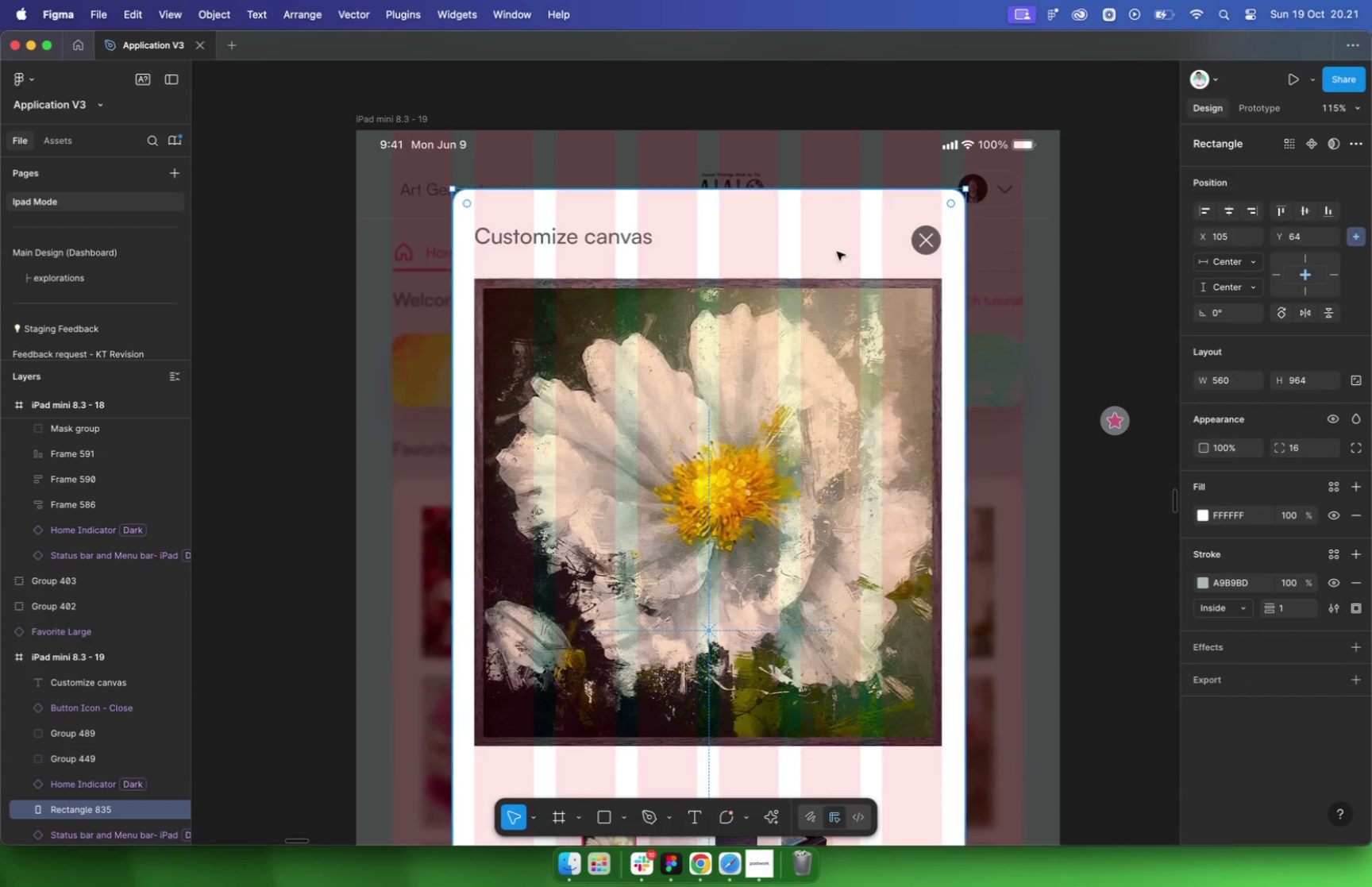 
left_click([619, 235])
 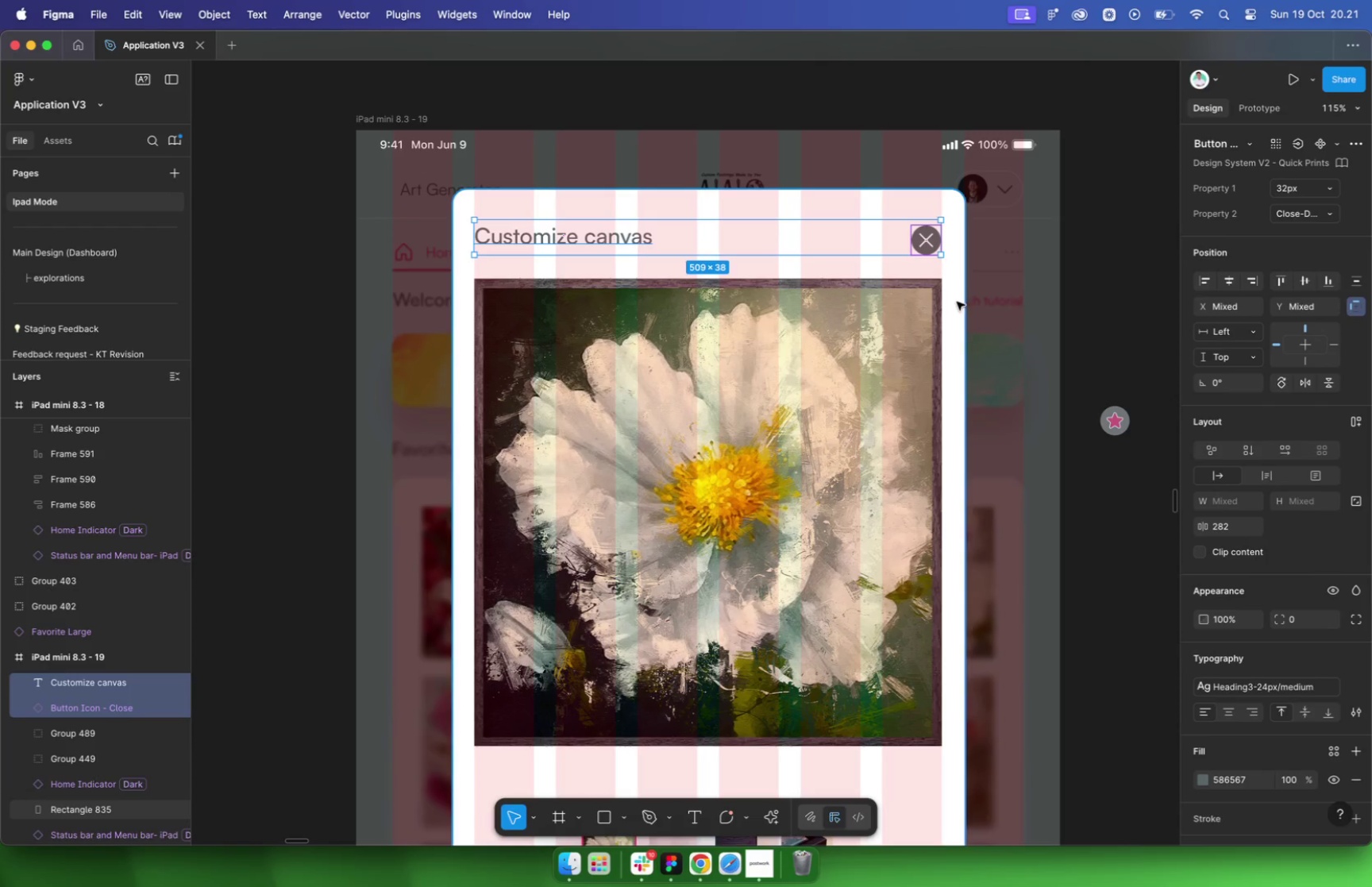 
hold_key(key=ShiftLeft, duration=0.77)
 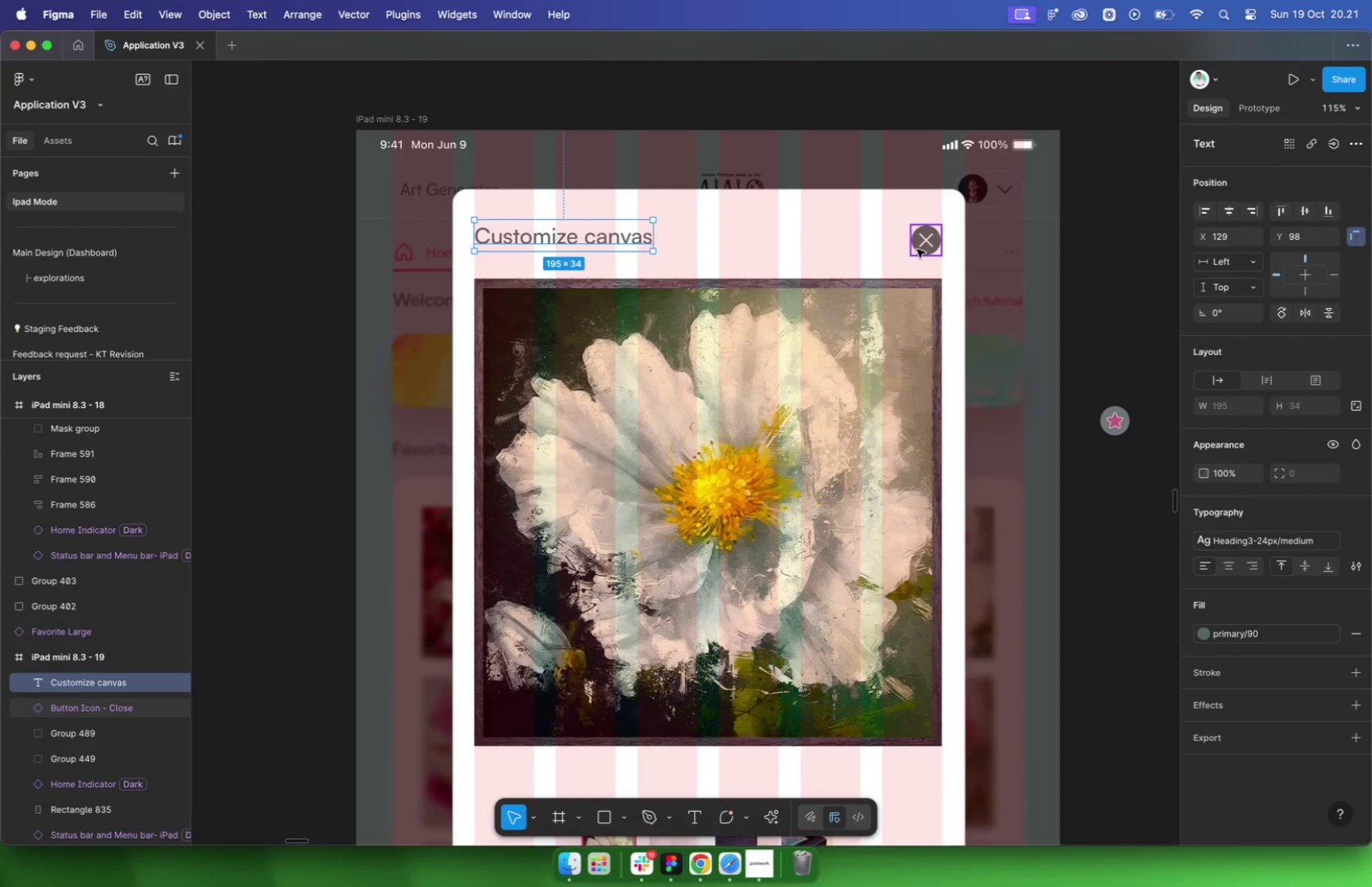 
key(Alt+OptionLeft)
 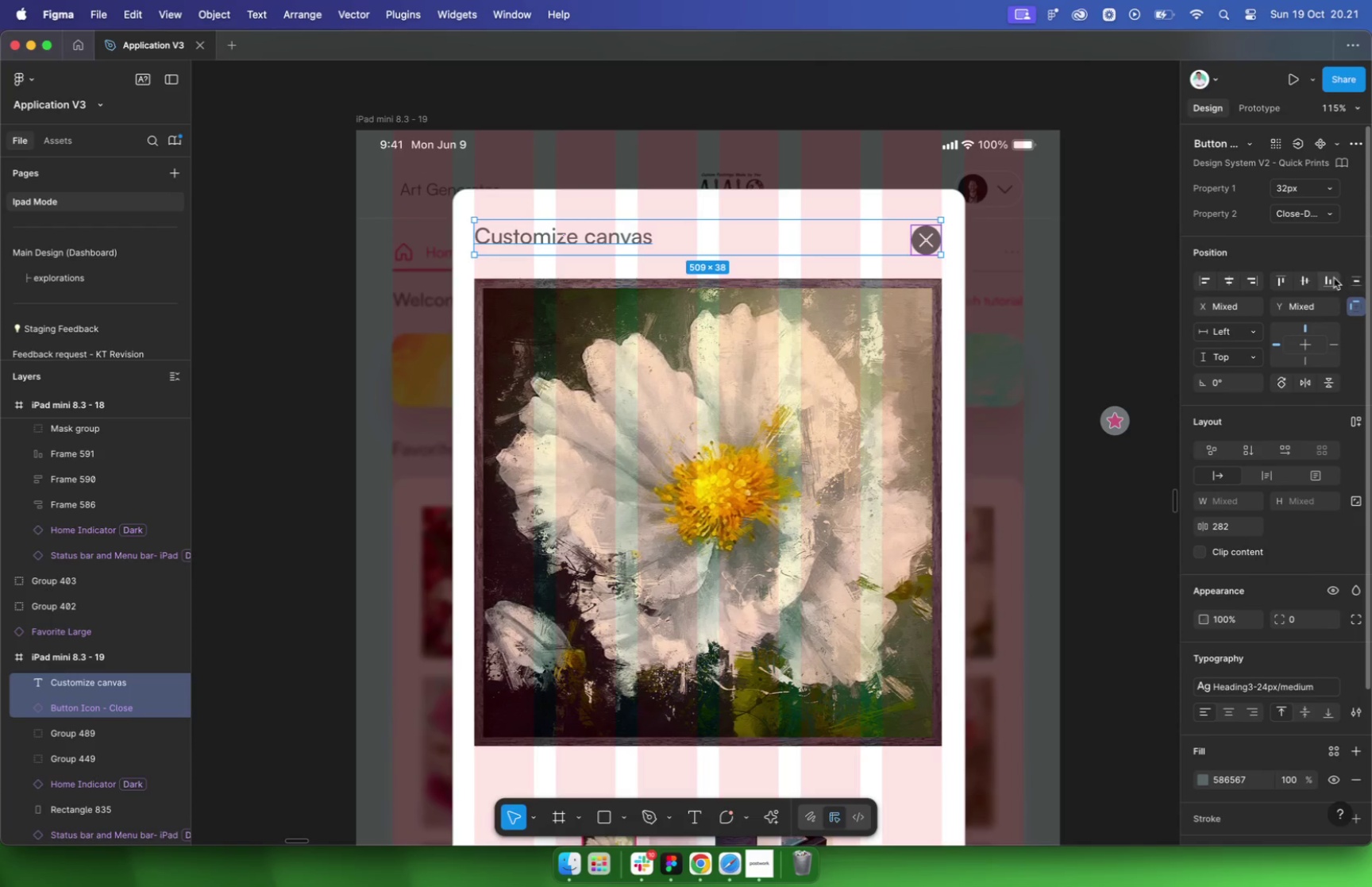 
left_click([1277, 279])
 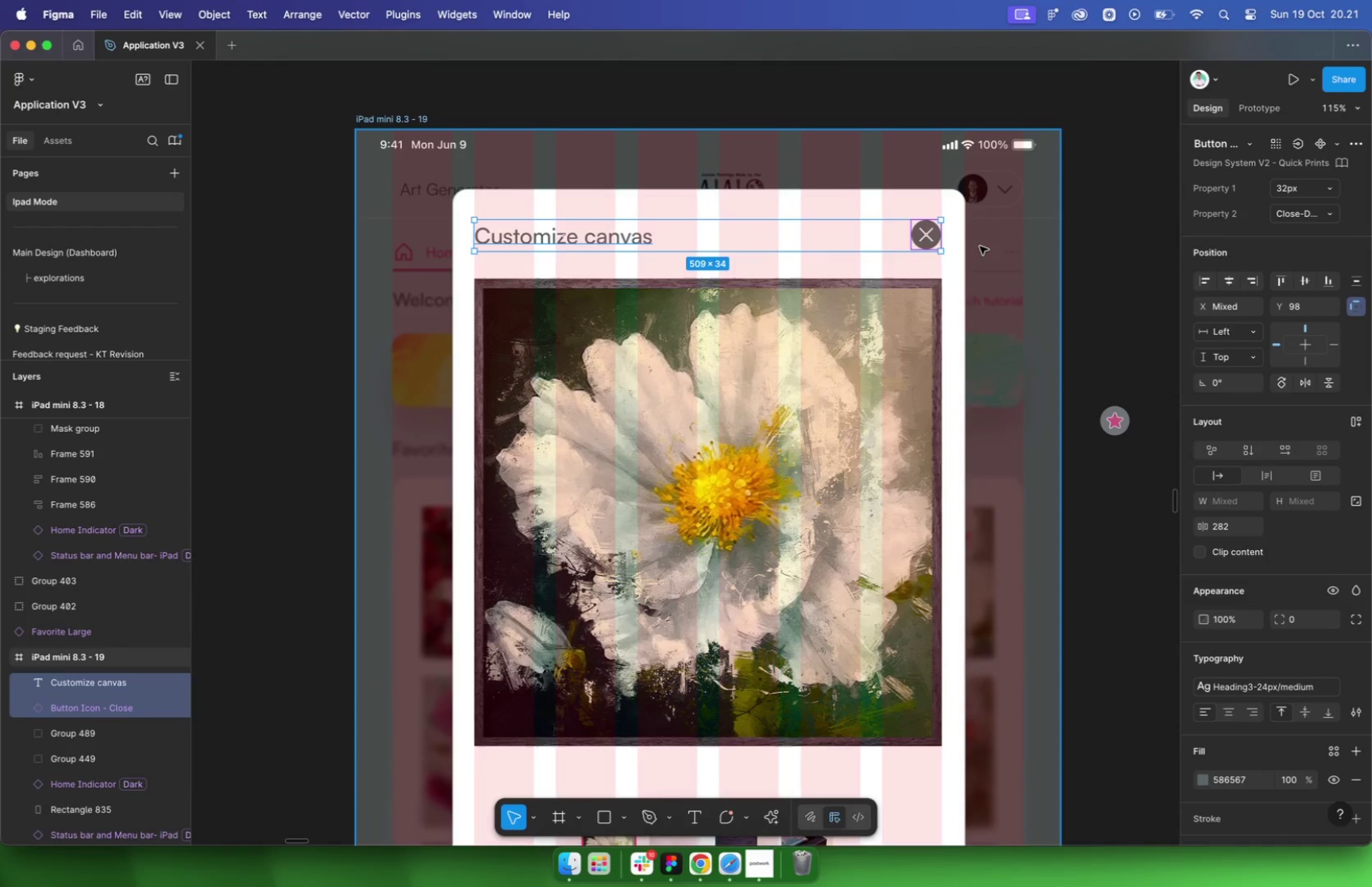 
hold_key(key=OptionLeft, duration=1.8)
 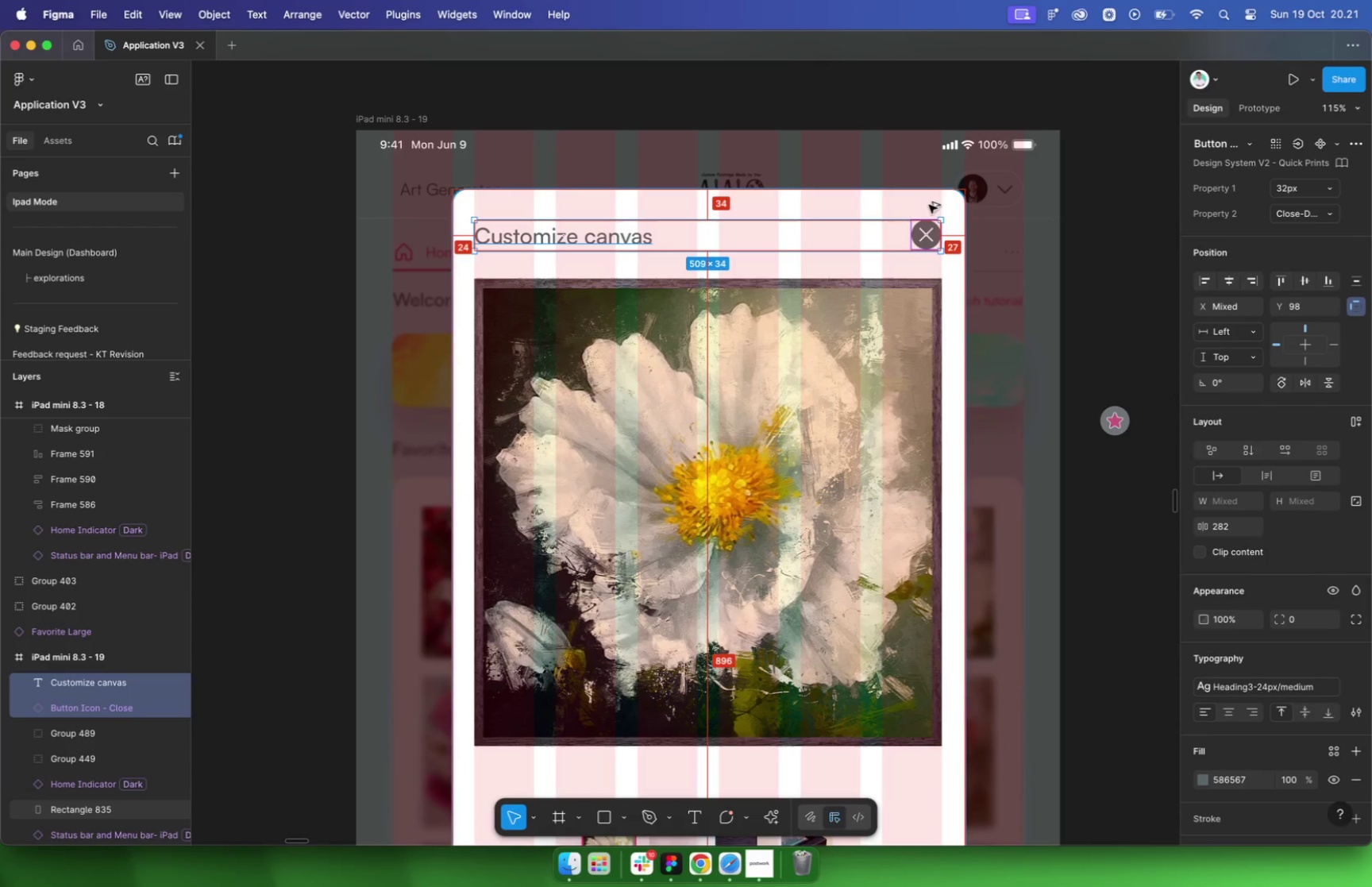 
left_click([938, 245])
 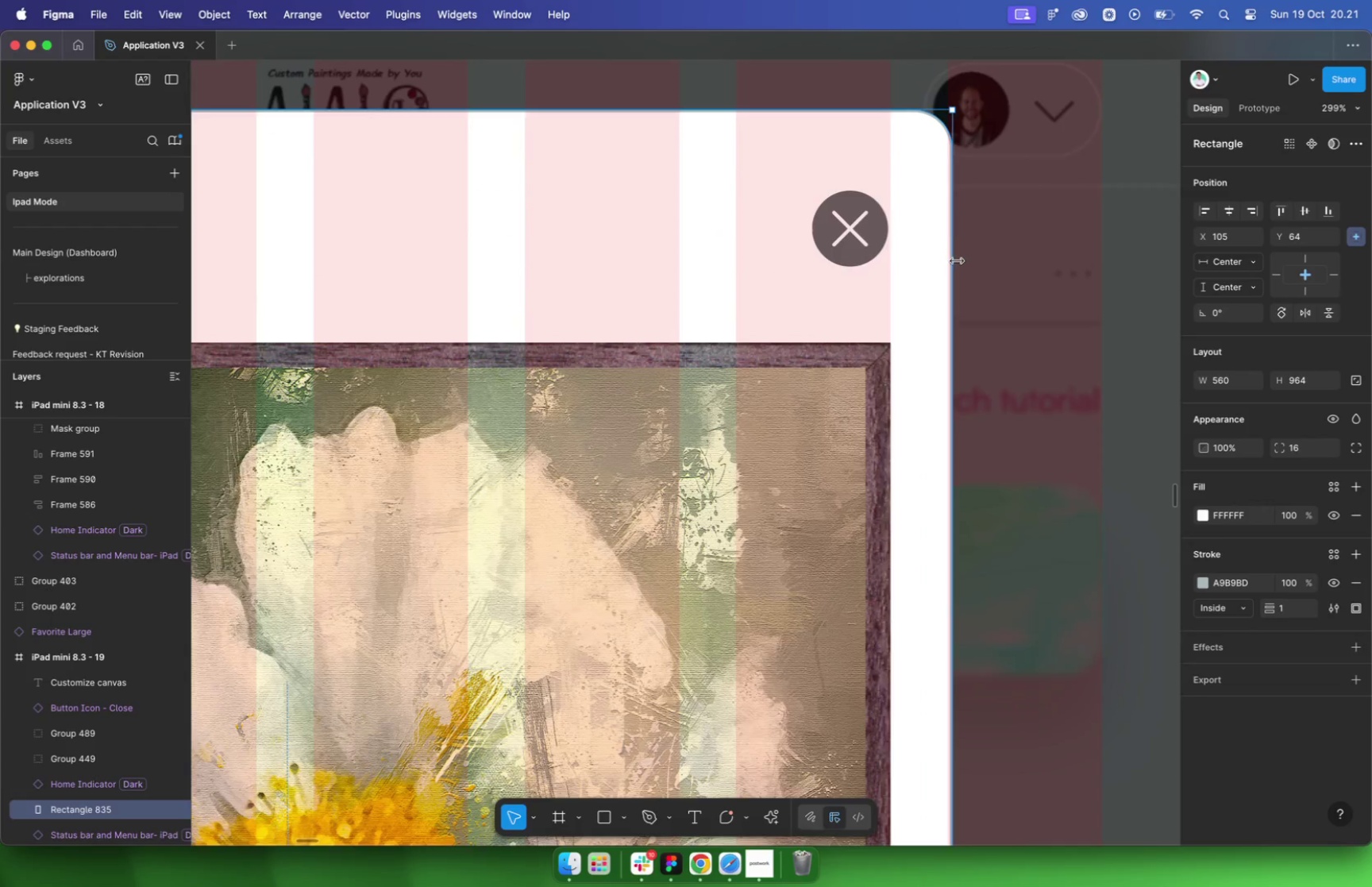 
left_click_drag(start_coordinate=[950, 259], to_coordinate=[940, 262])
 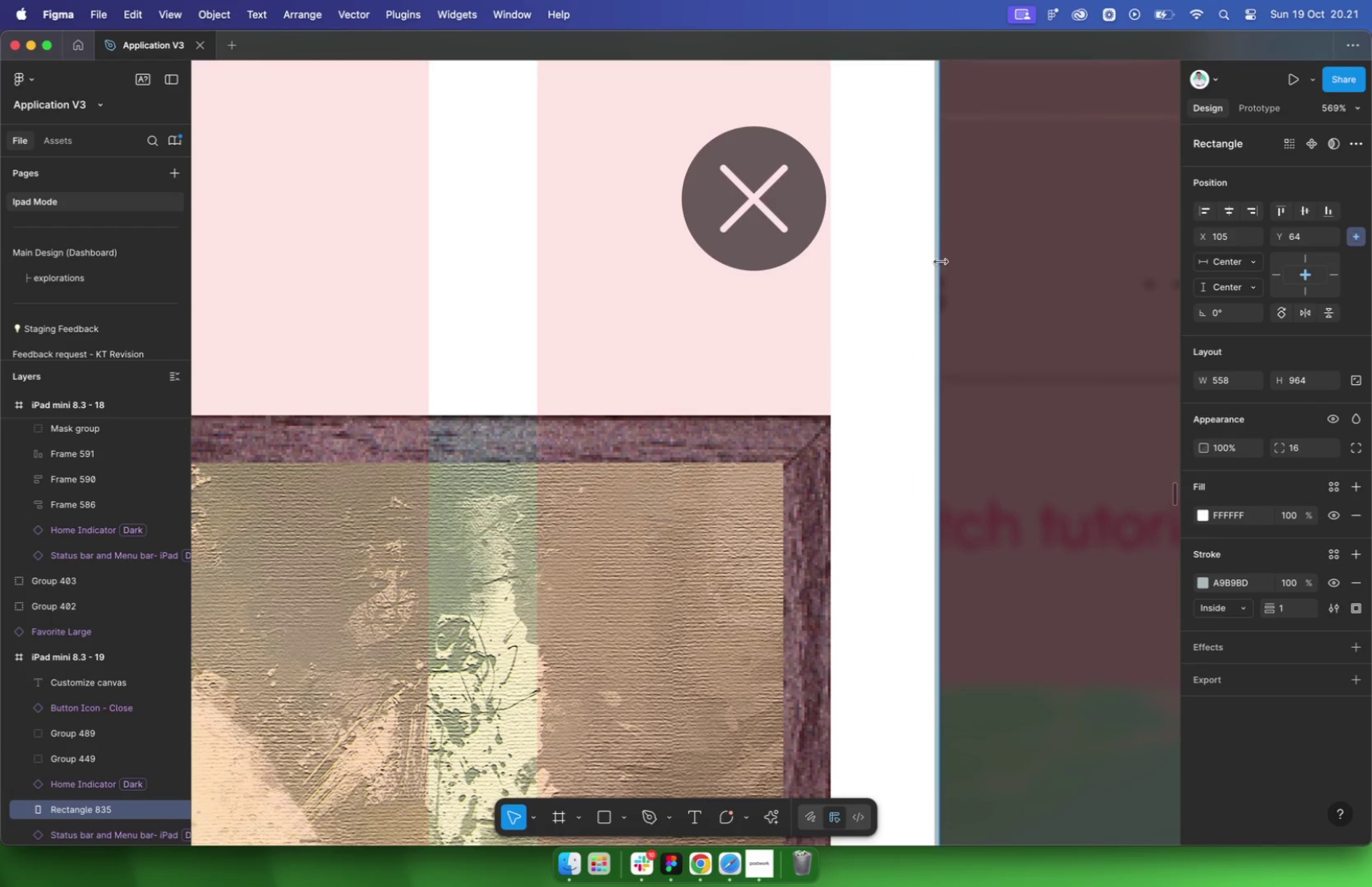 
hold_key(key=OptionLeft, duration=0.84)
 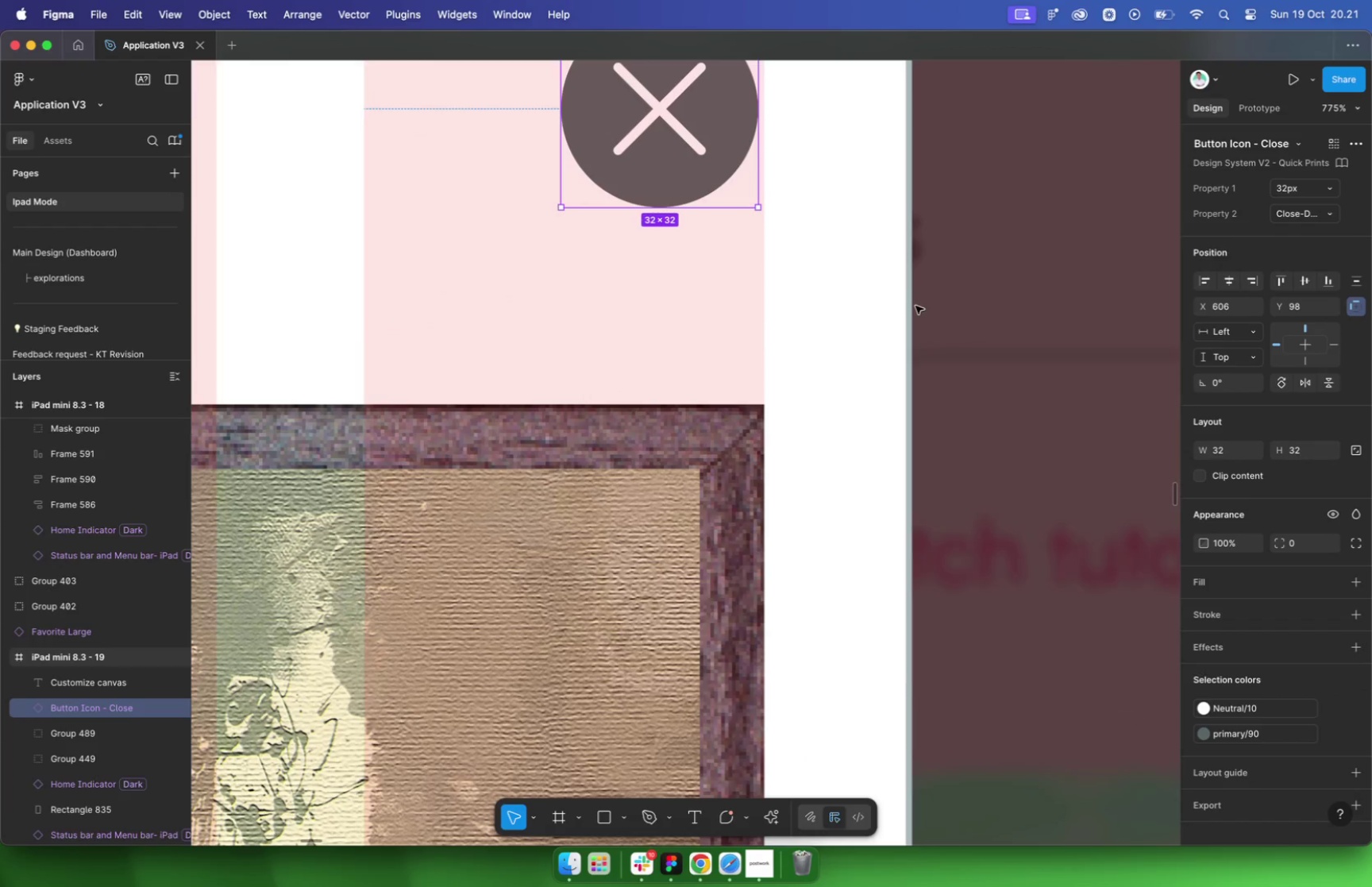 
left_click([911, 309])
 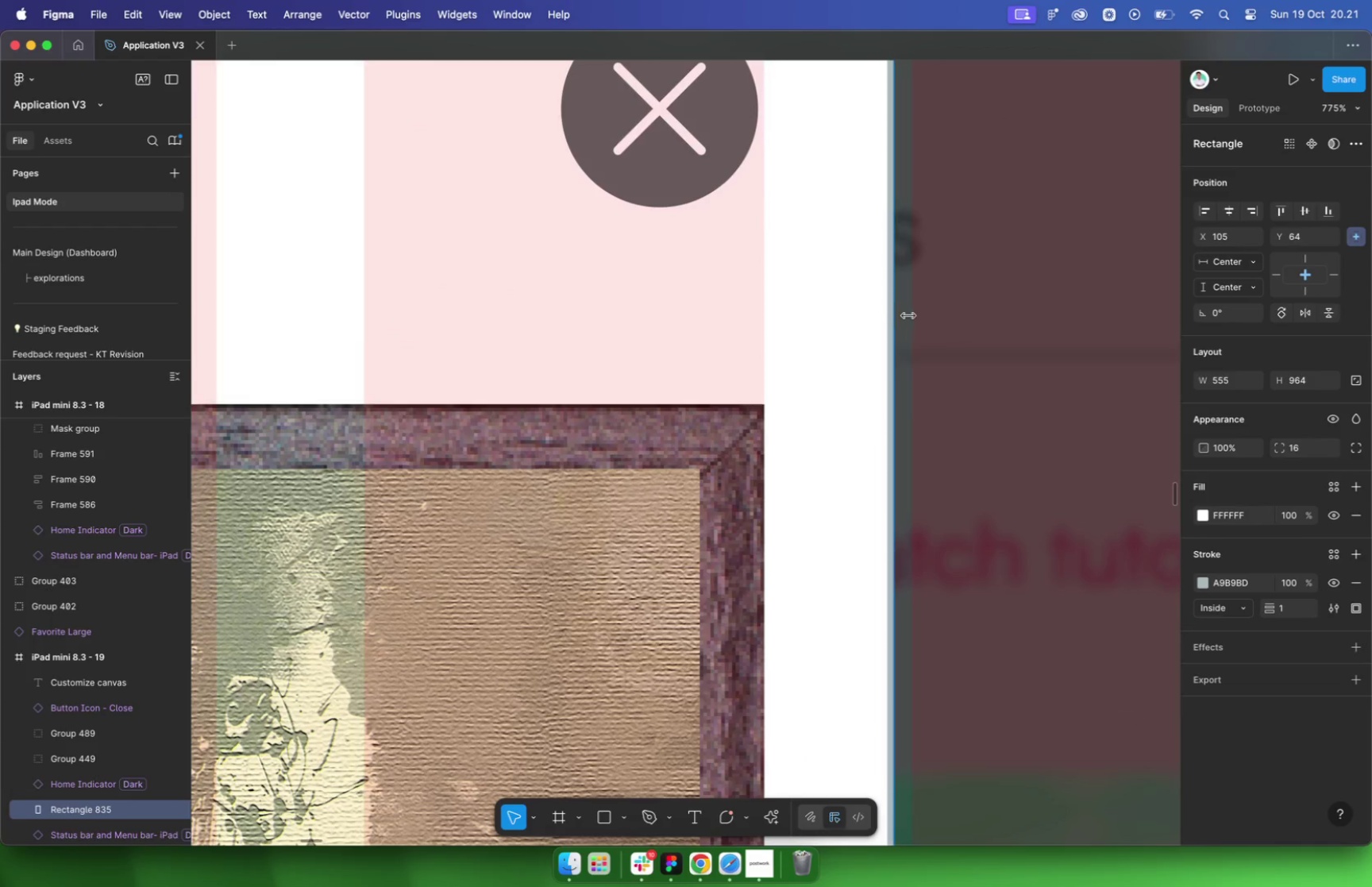 
hold_key(key=OptionLeft, duration=0.64)
 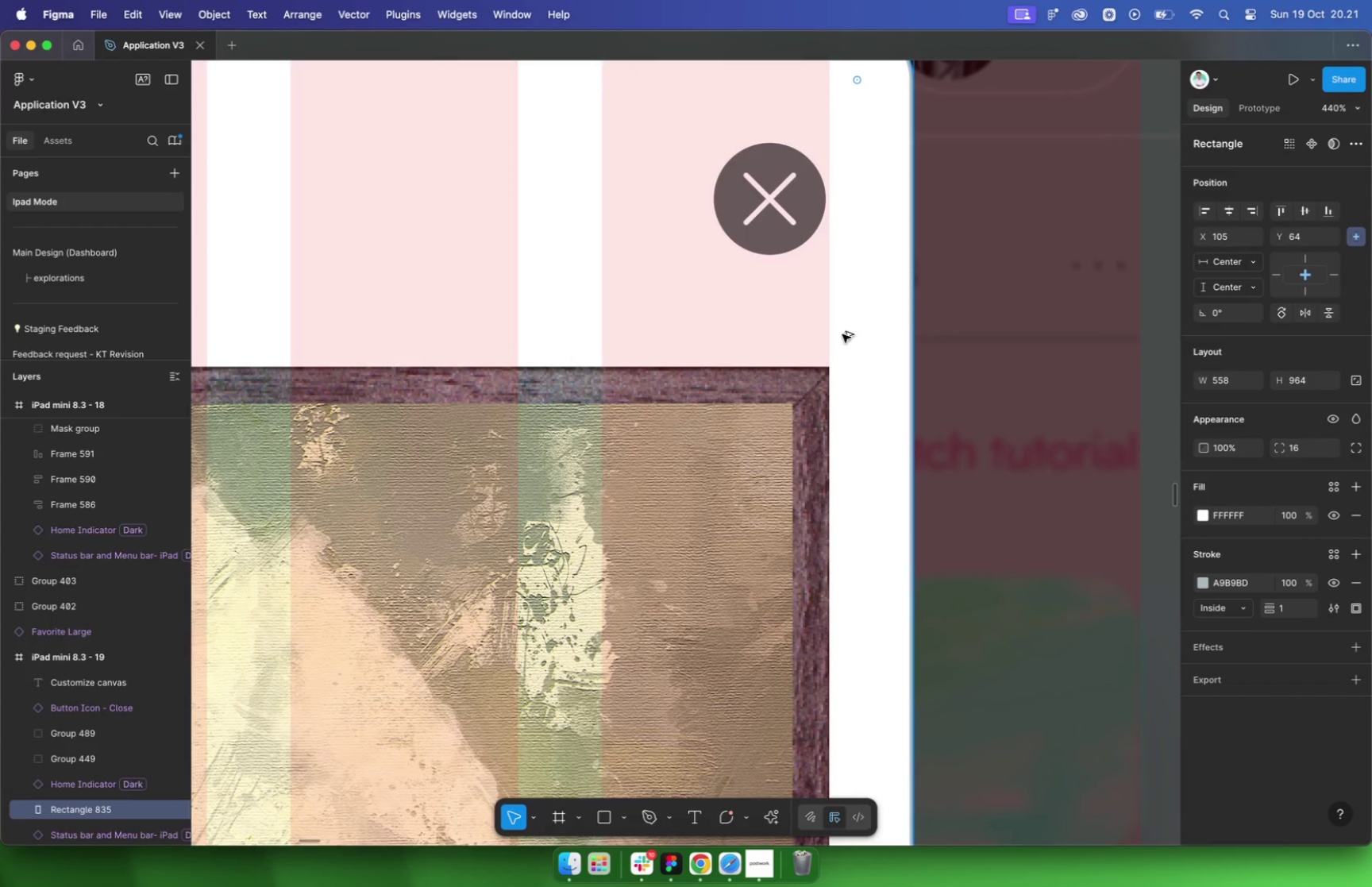 
hold_key(key=OptionLeft, duration=0.36)
 